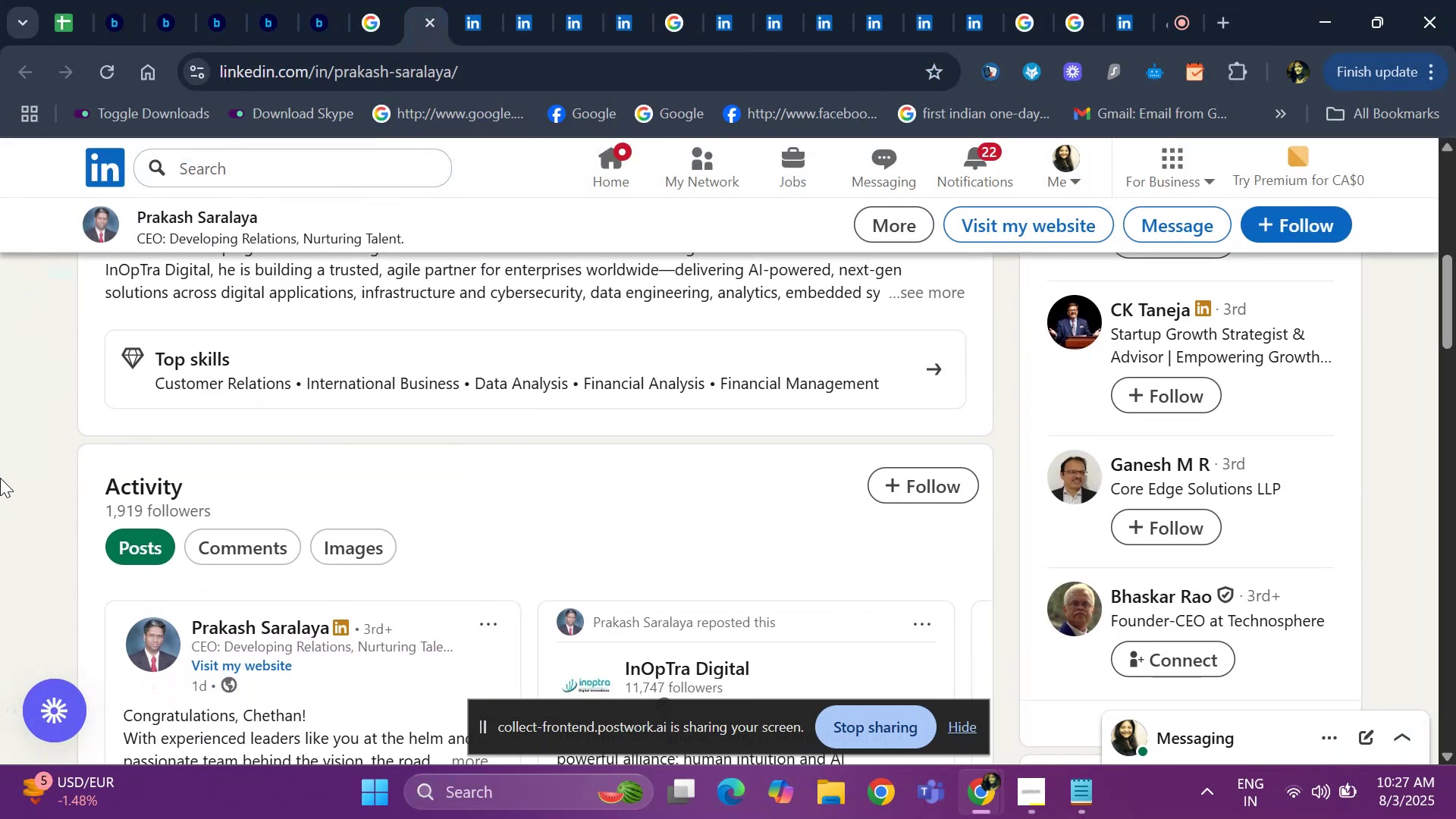 
key(ArrowDown)
 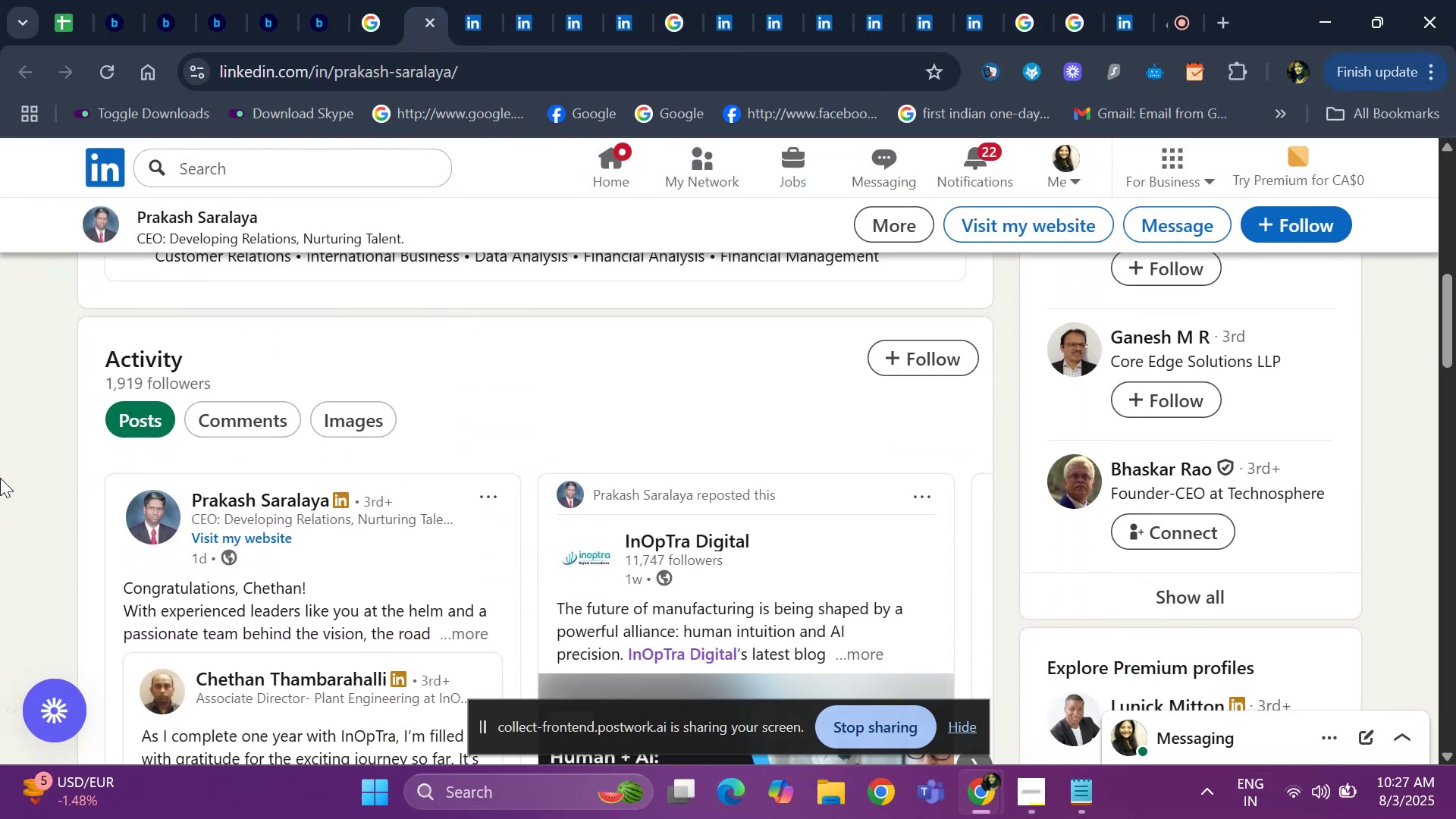 
hold_key(key=ArrowDown, duration=1.02)
 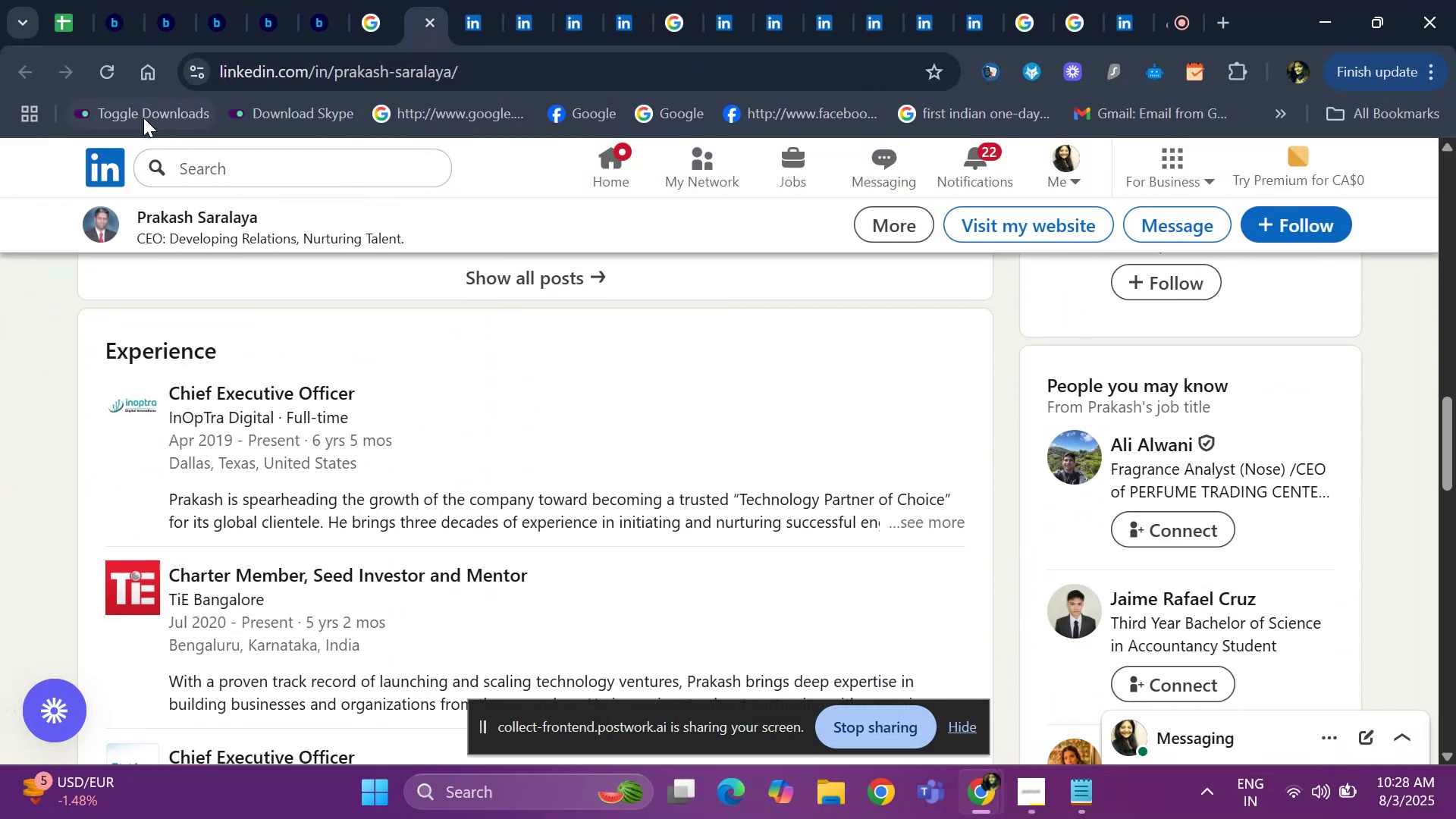 
left_click([105, 30])
 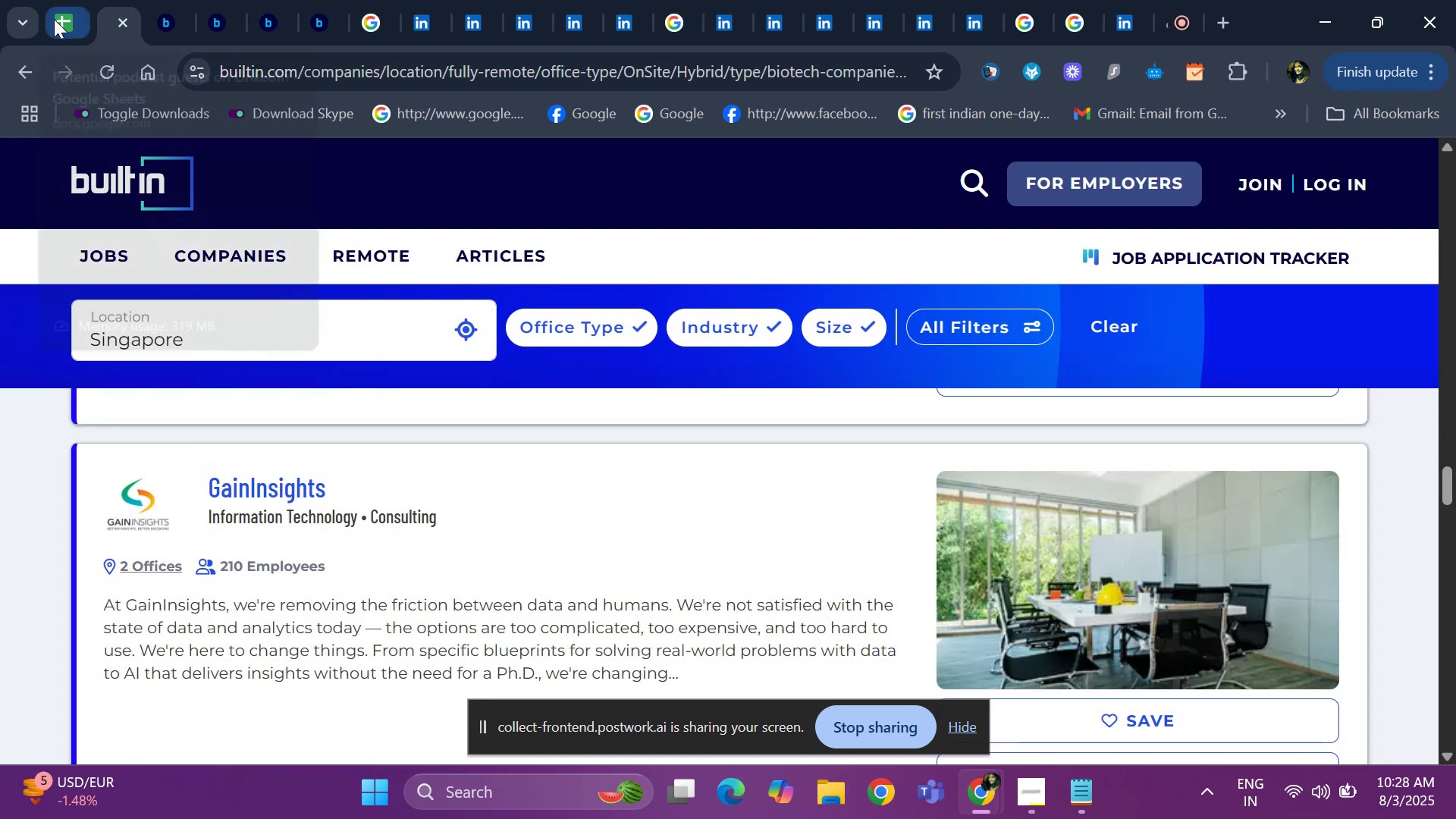 
left_click([54, 19])
 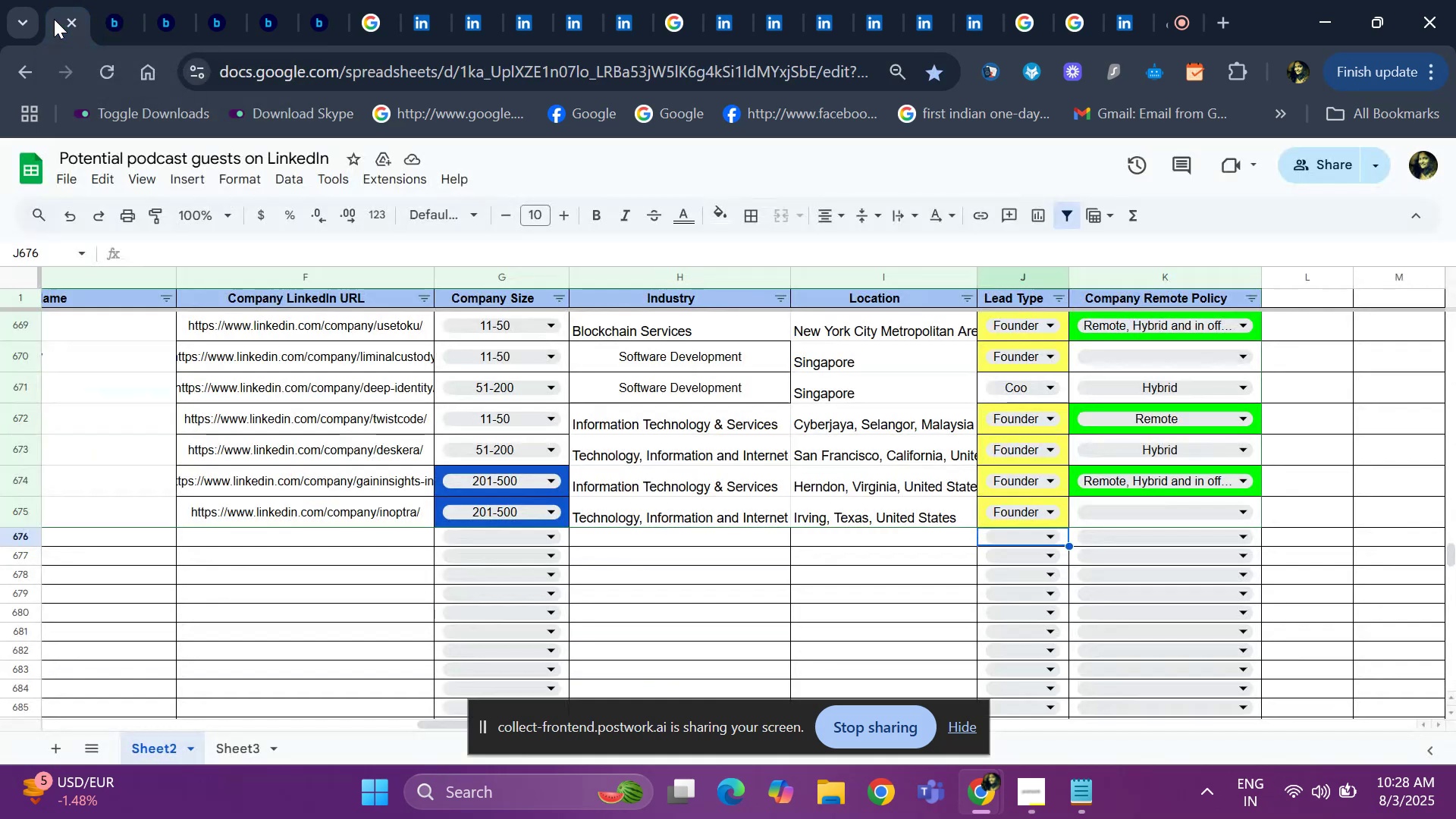 
key(ArrowUp)
 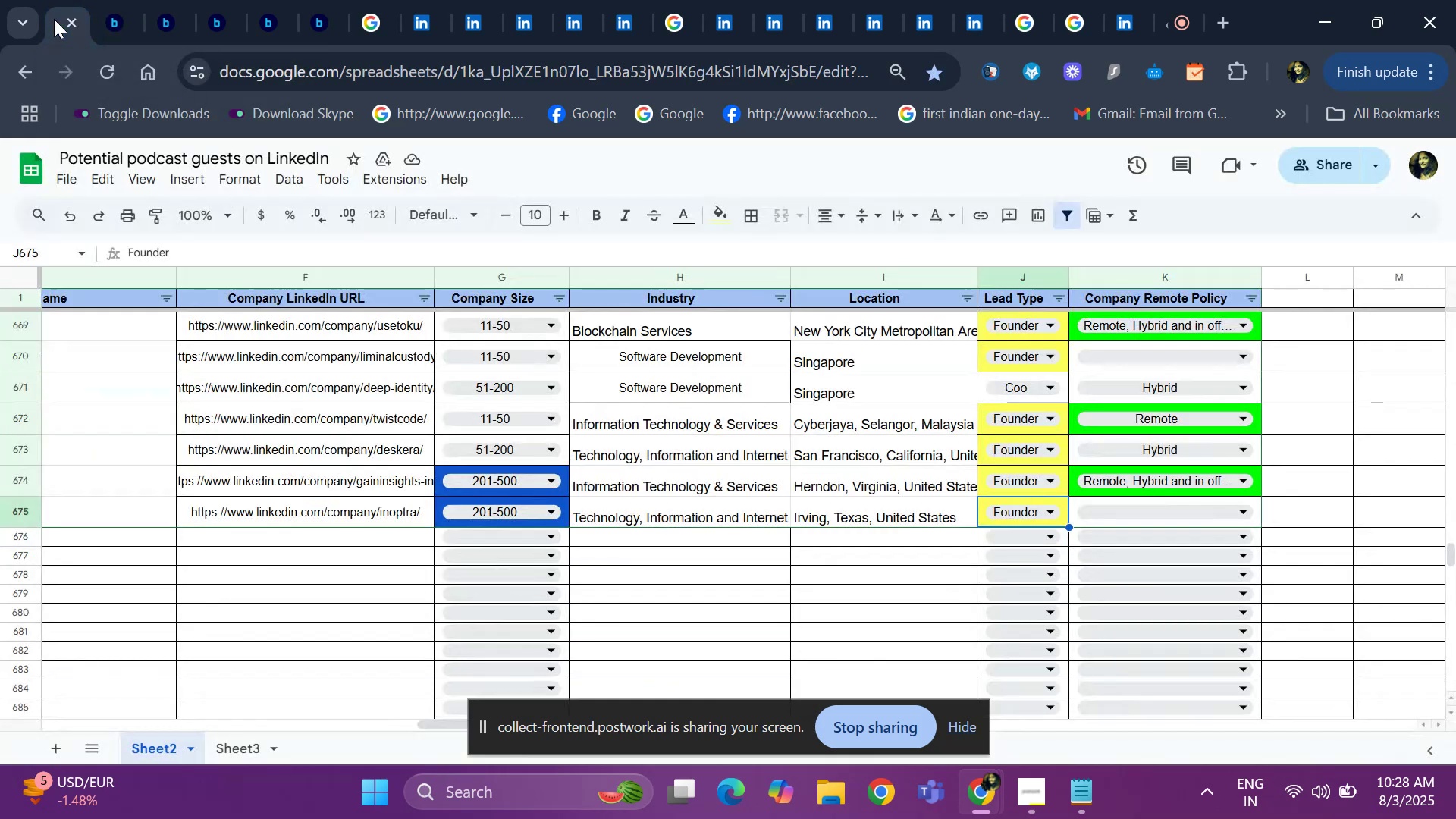 
type(e)
key(Backspace)
type(CE)
 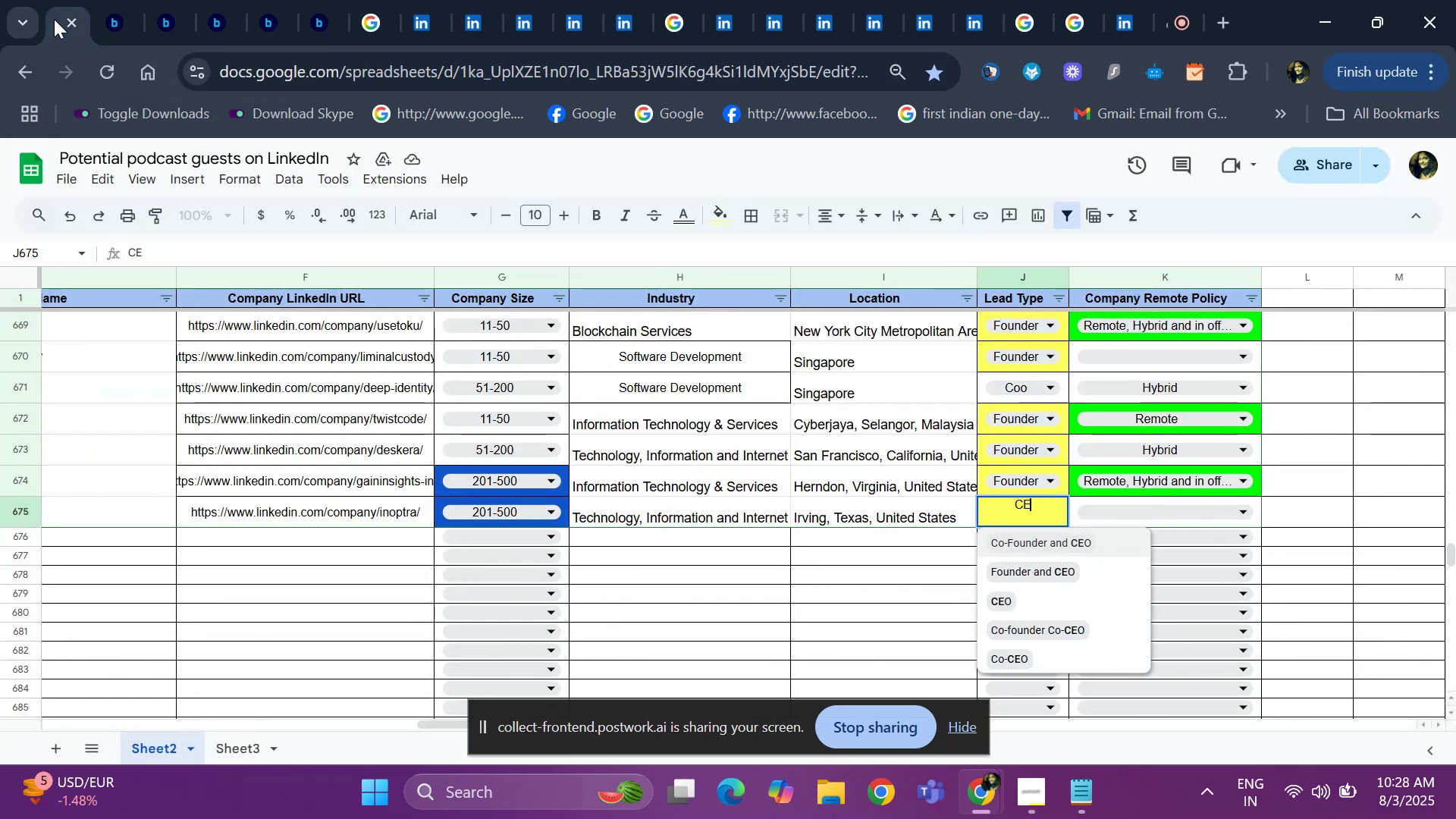 
key(ArrowDown)
 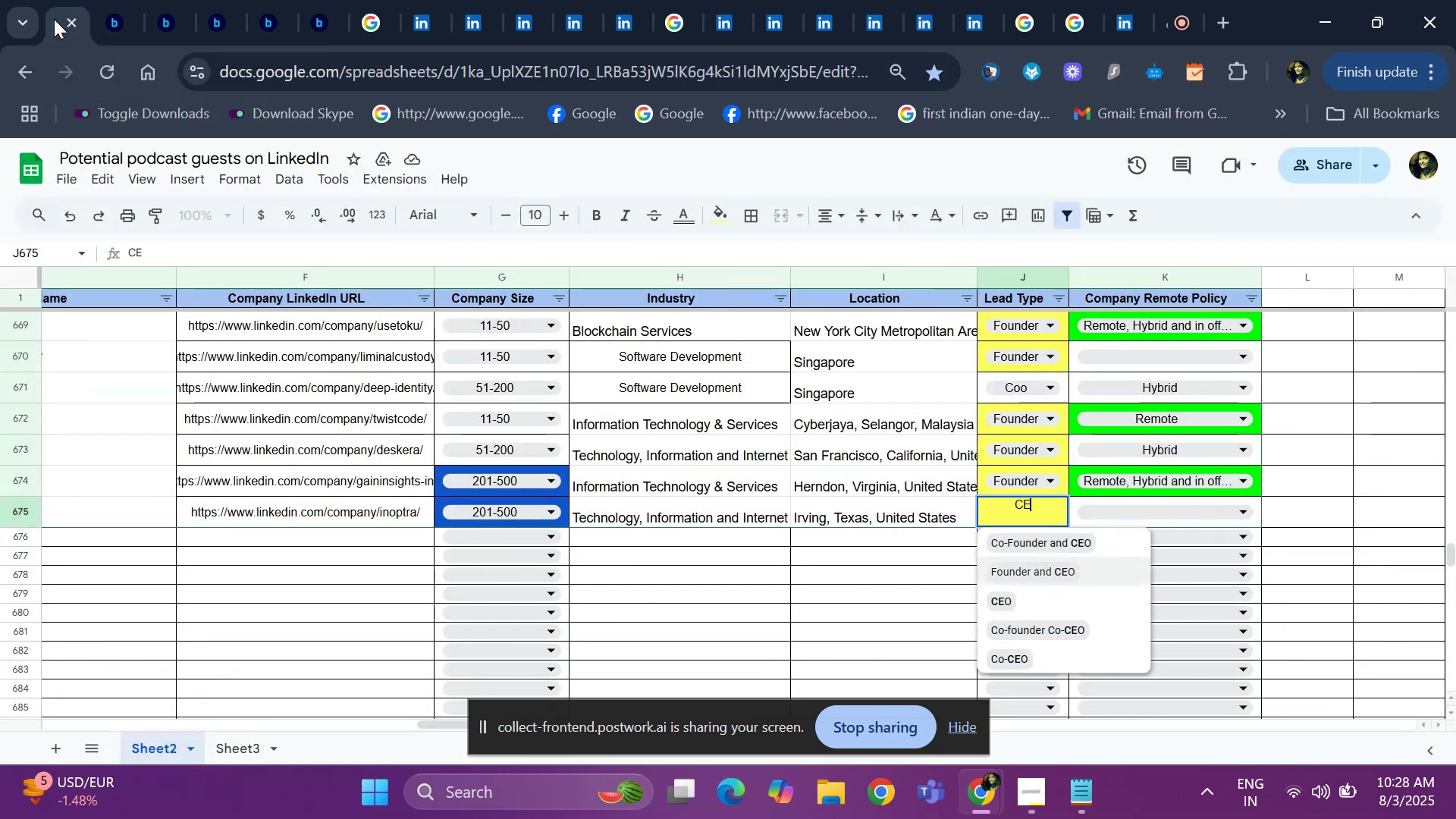 
key(ArrowDown)
 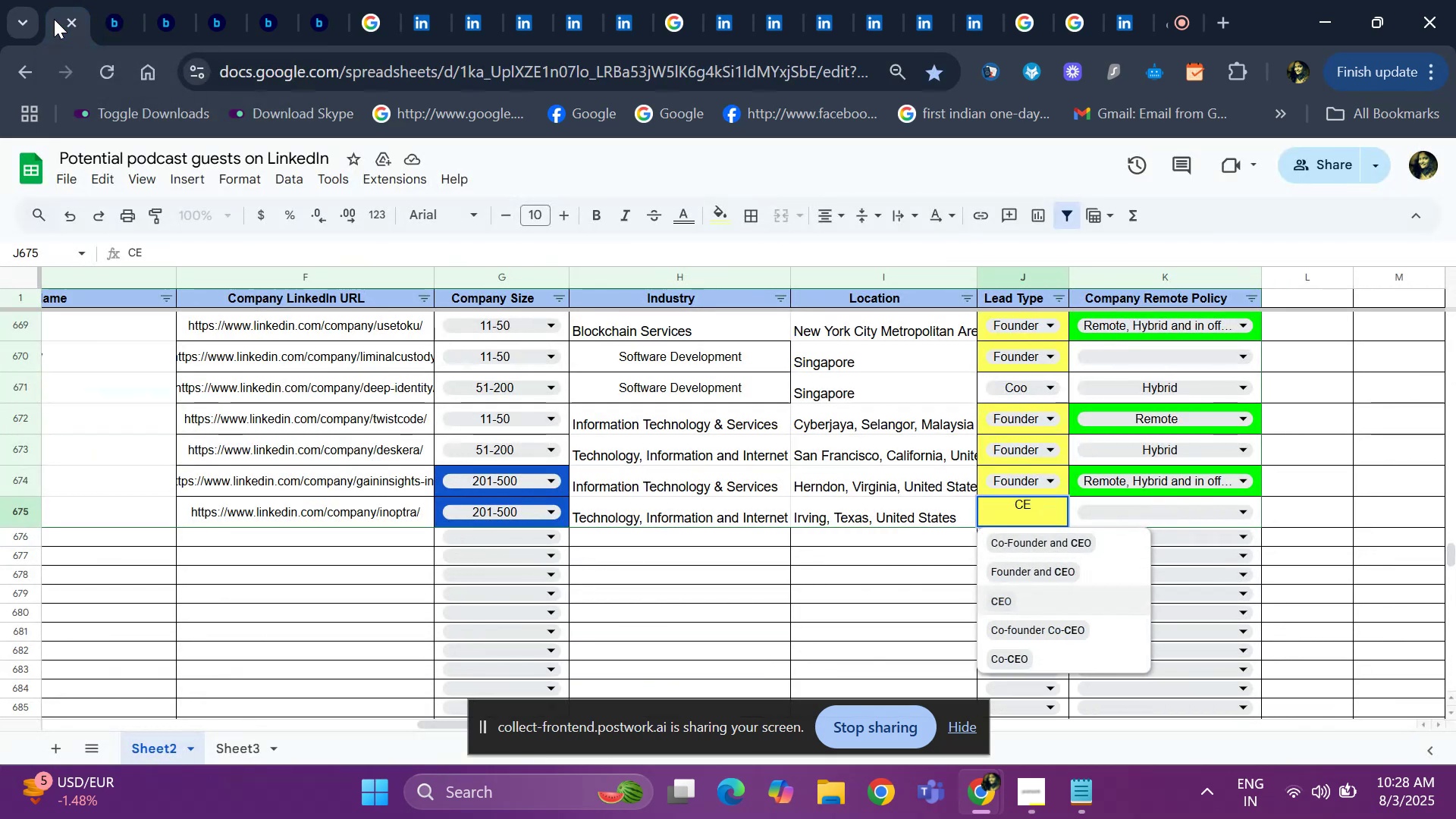 
key(Enter)
 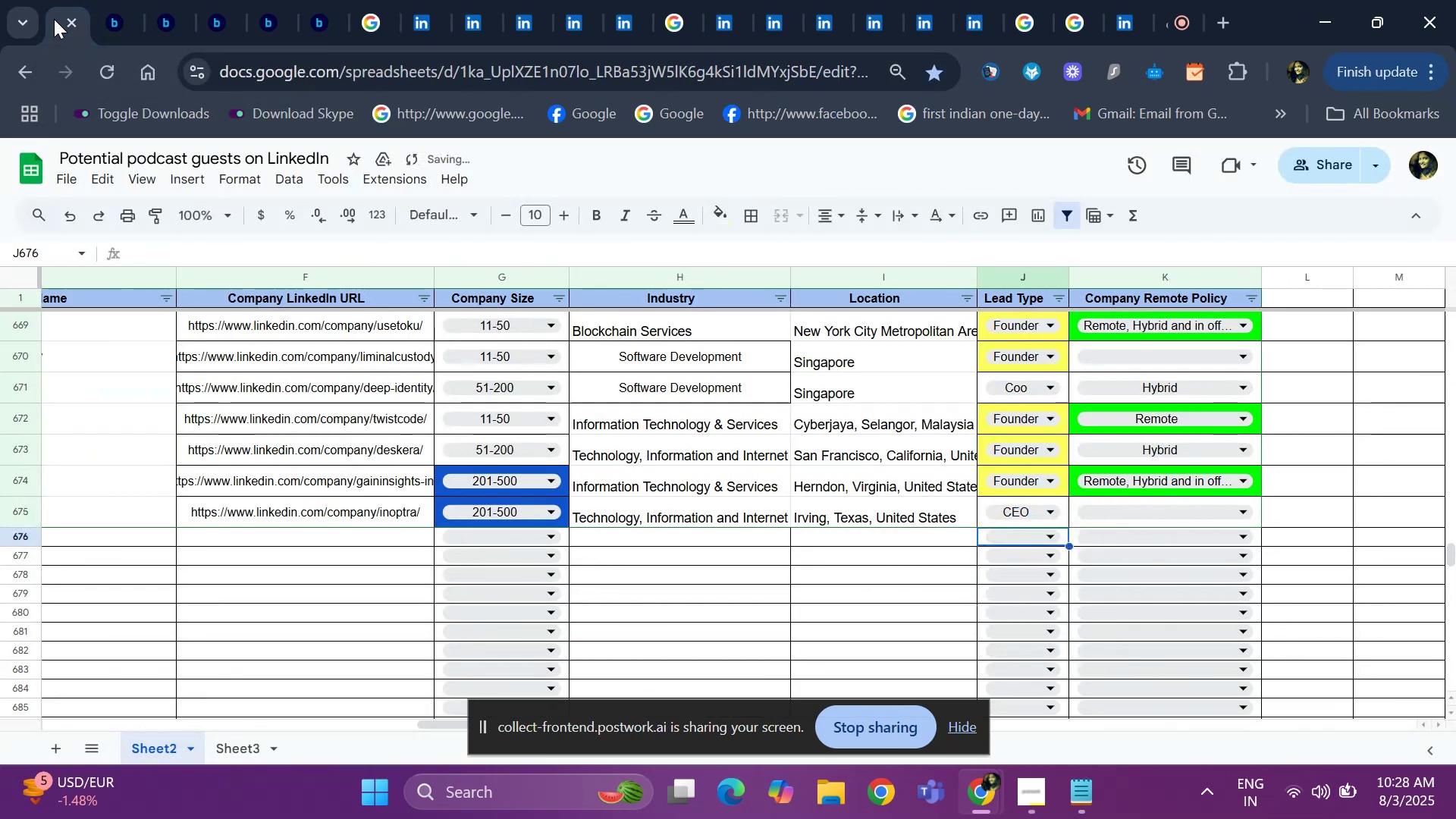 
key(ArrowUp)
 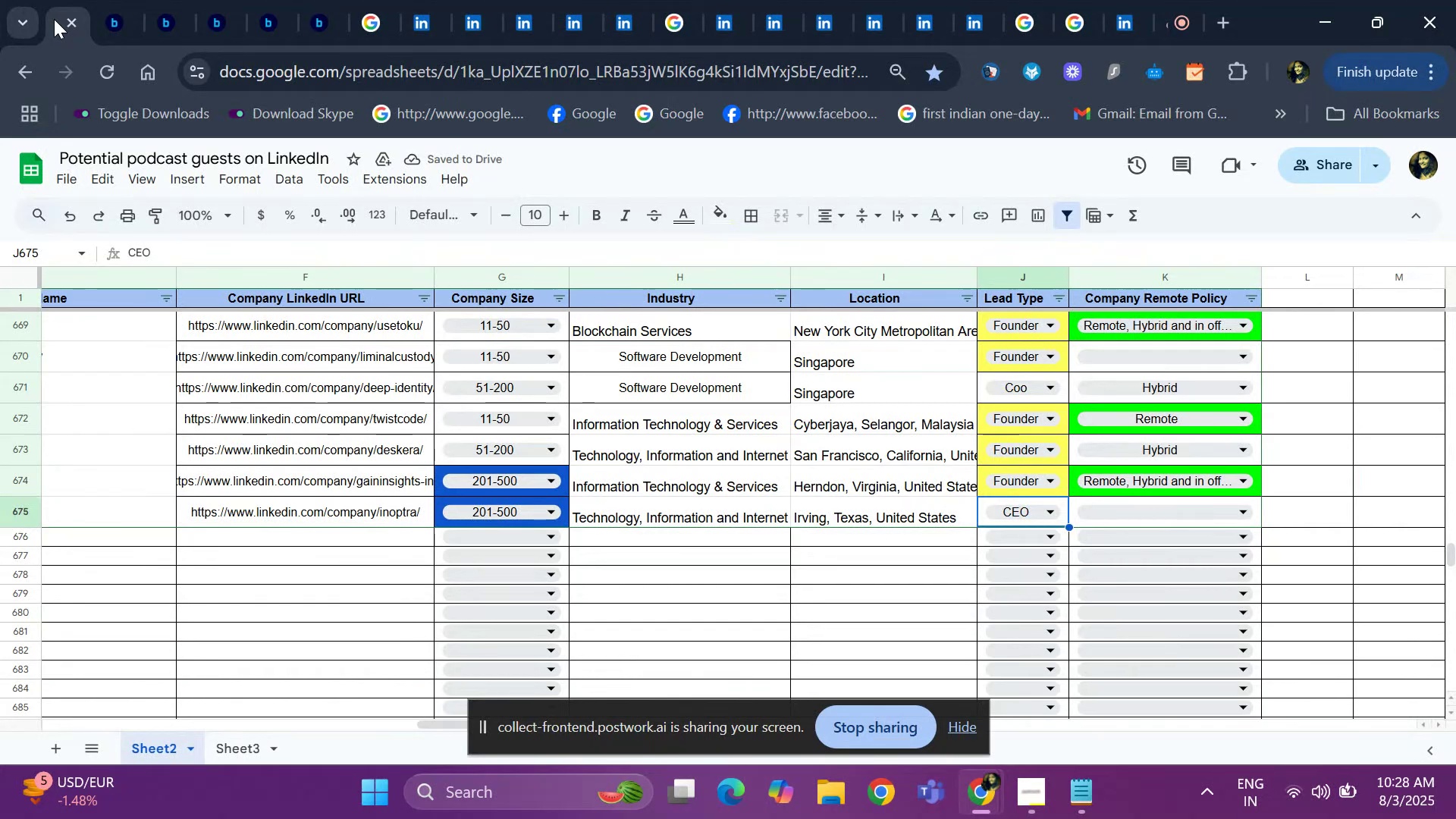 
wait(8.88)
 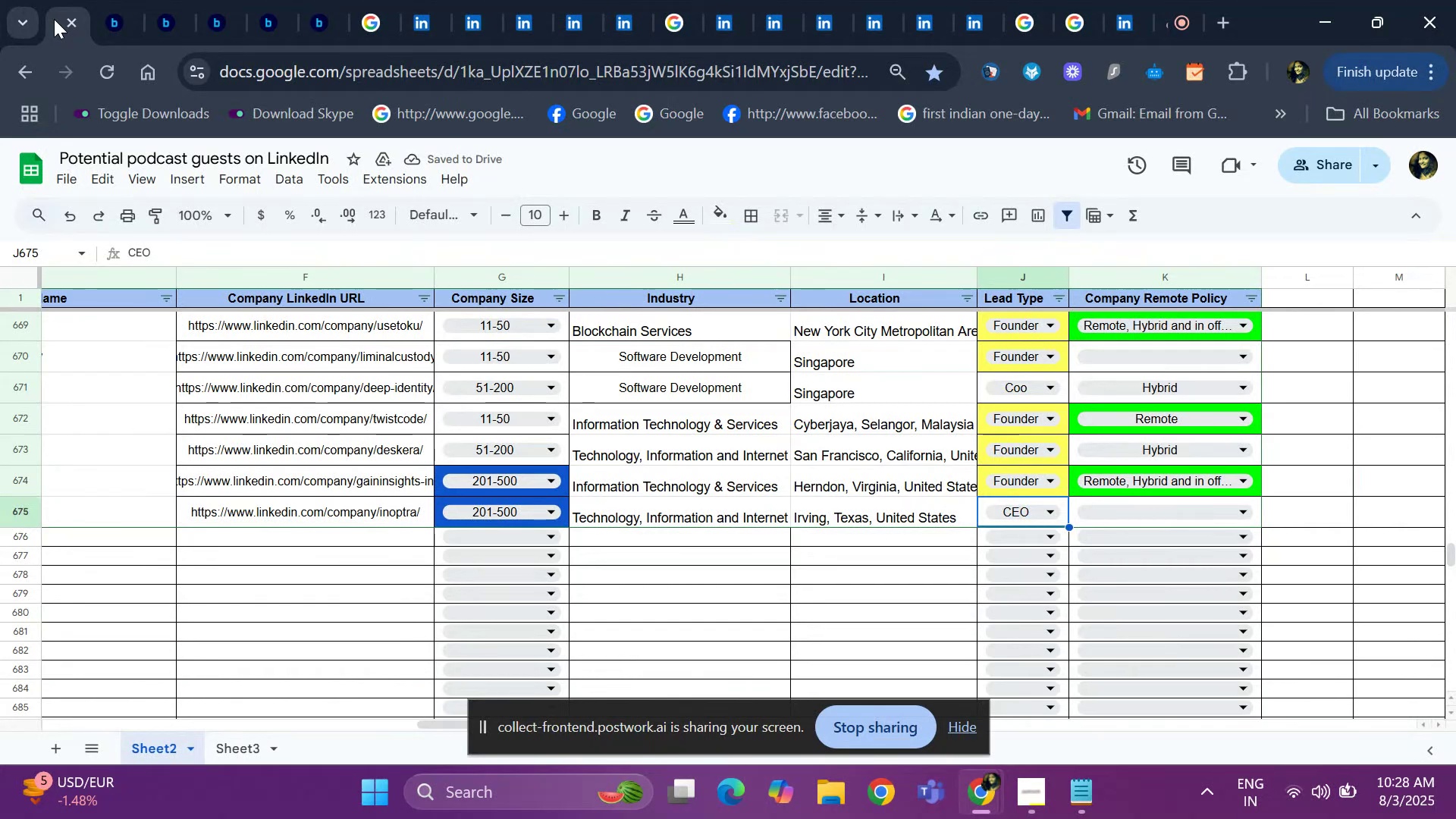 
key(ArrowRight)
 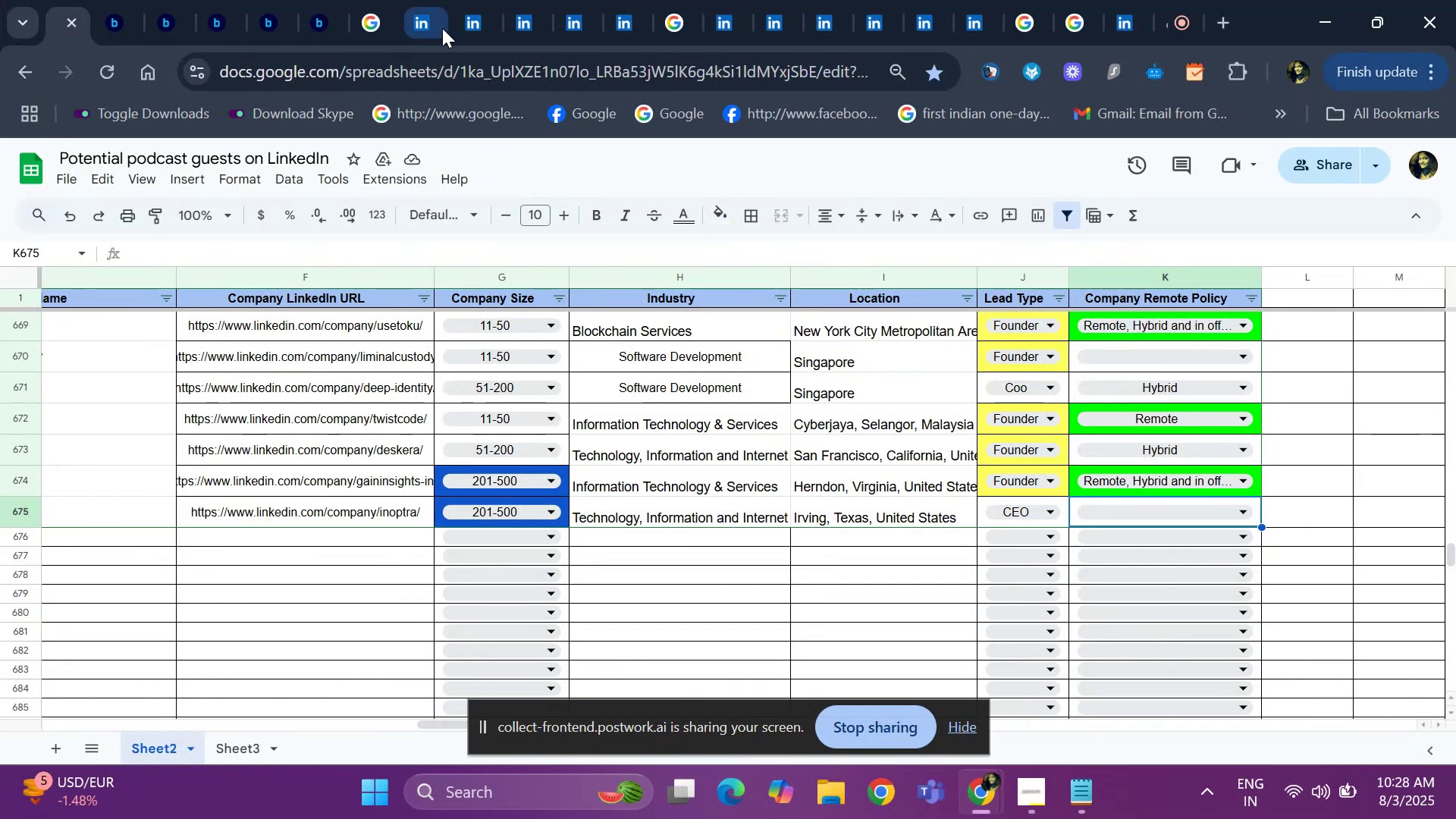 
left_click([435, 28])
 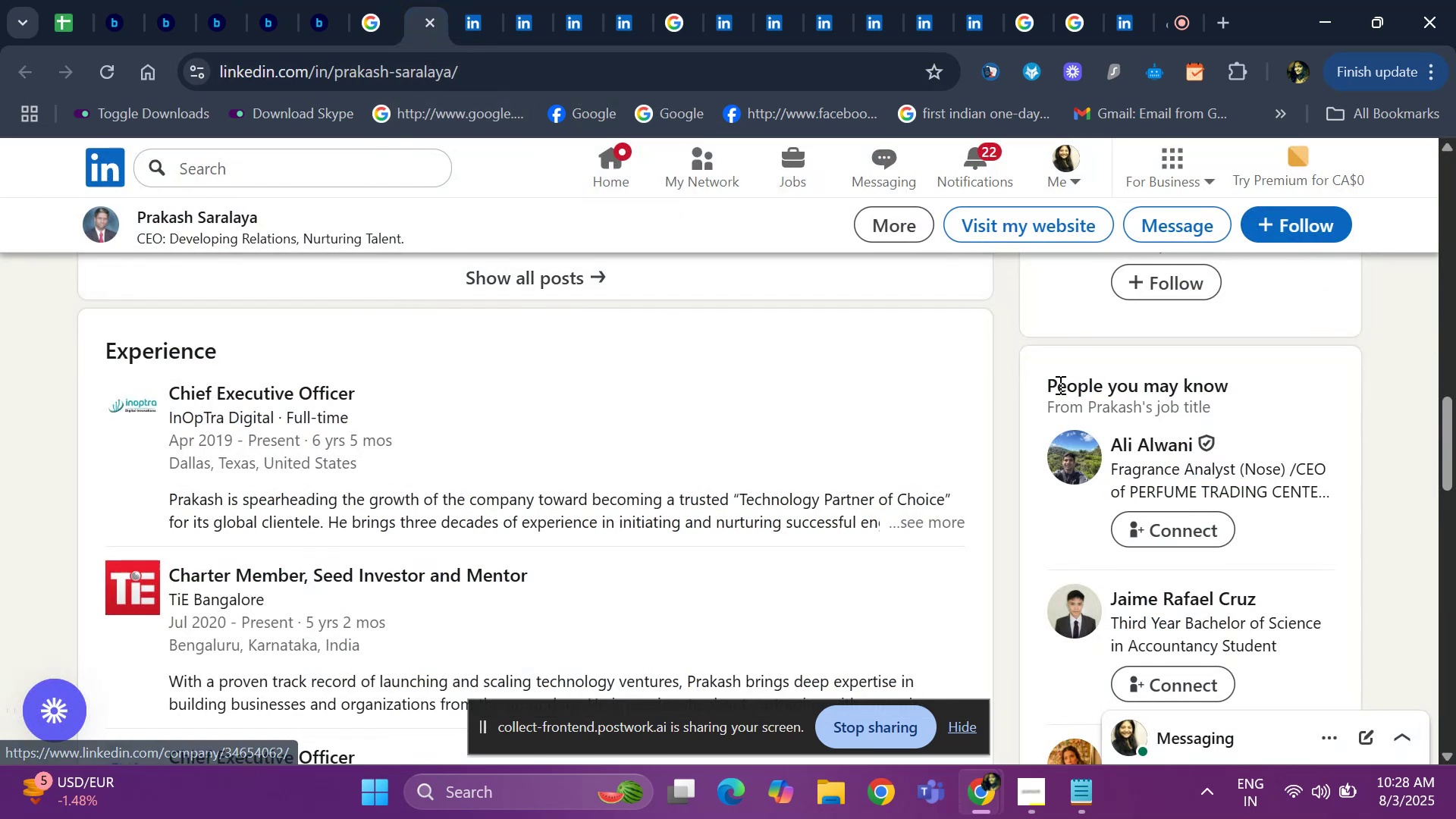 
left_click_drag(start_coordinate=[1447, 466], to_coordinate=[1451, 224])
 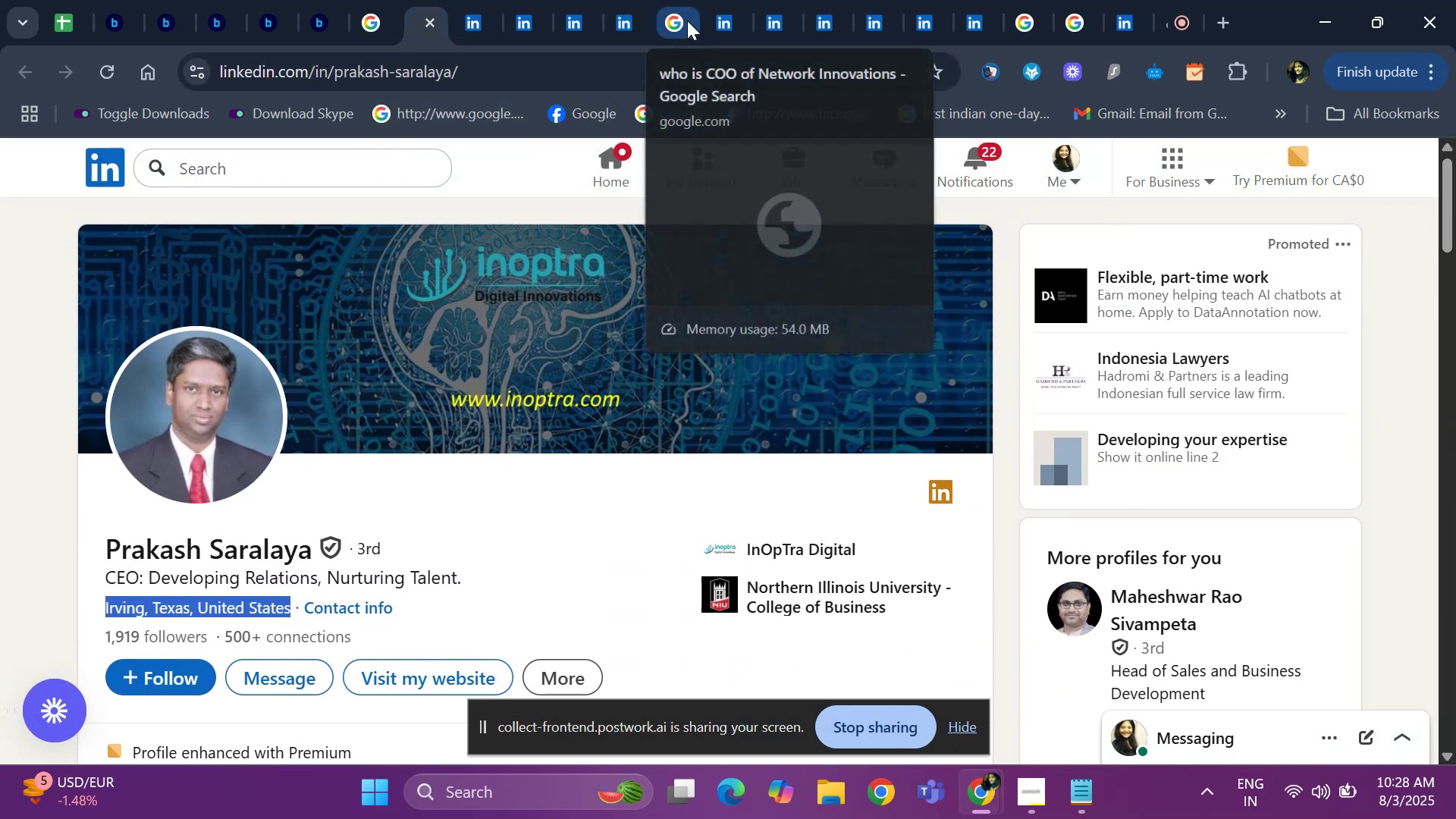 
left_click([687, 20])
 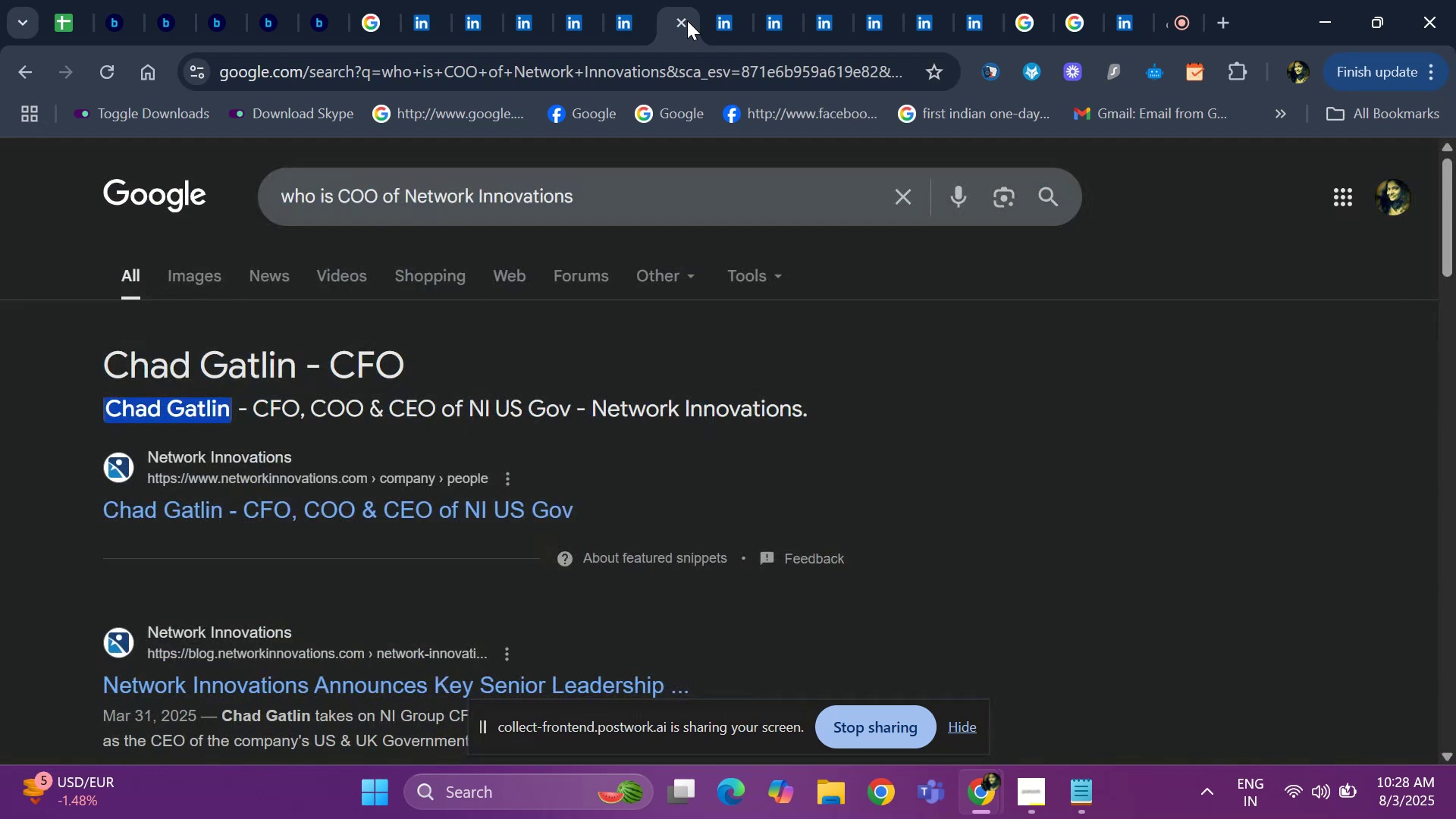 
wait(5.19)
 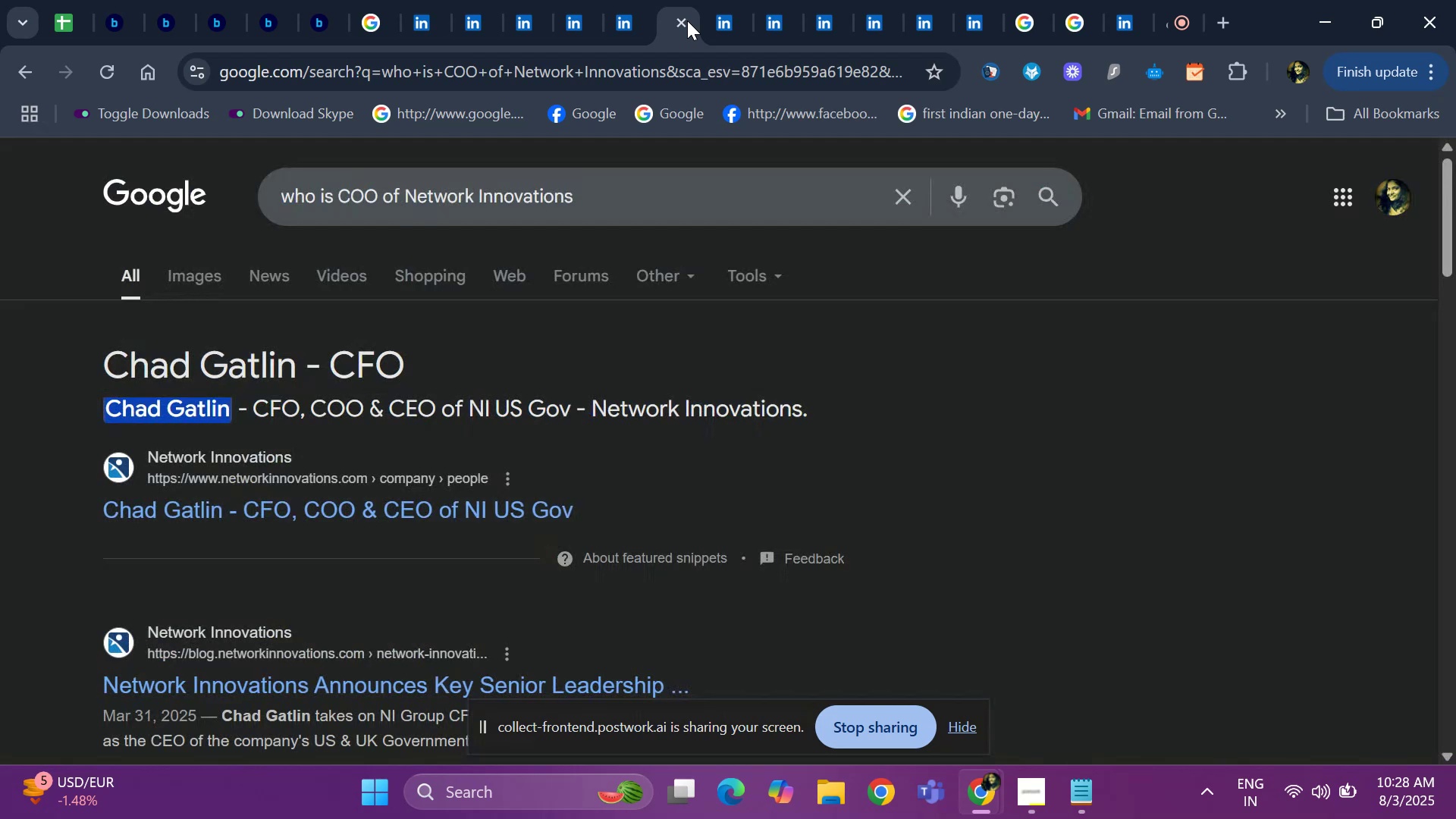 
left_click([723, 11])
 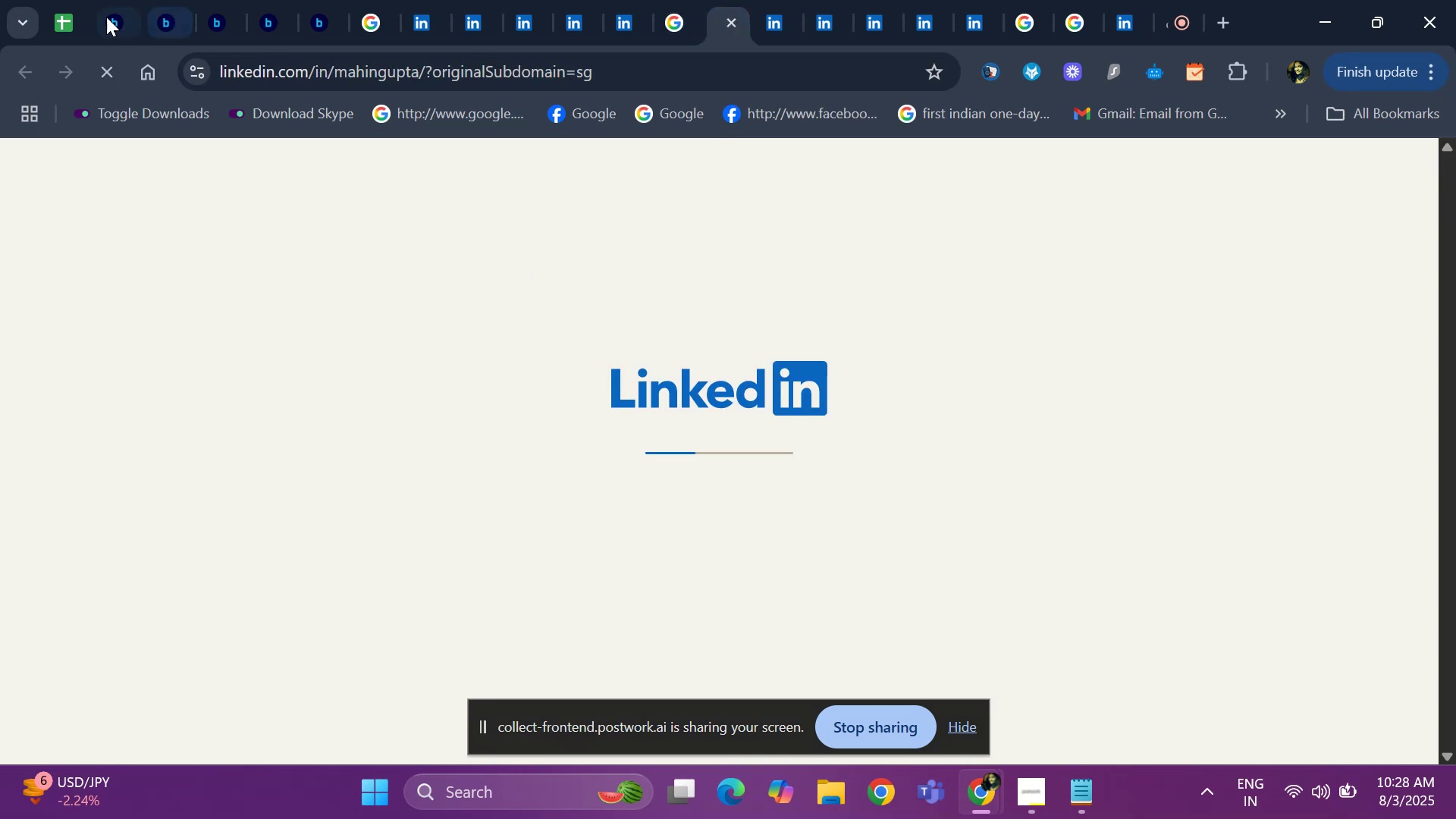 
left_click([61, 23])
 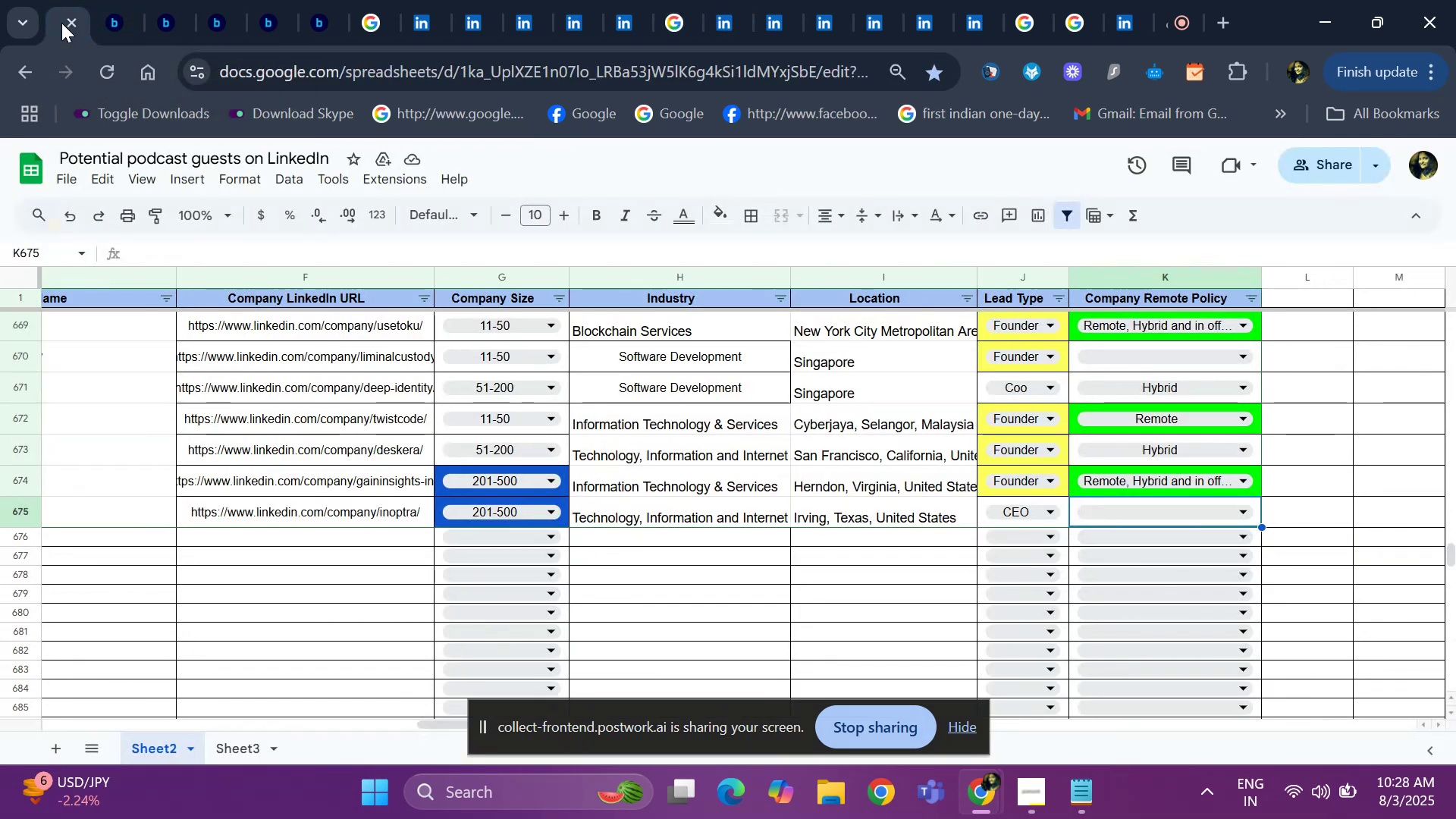 
key(ArrowLeft)
 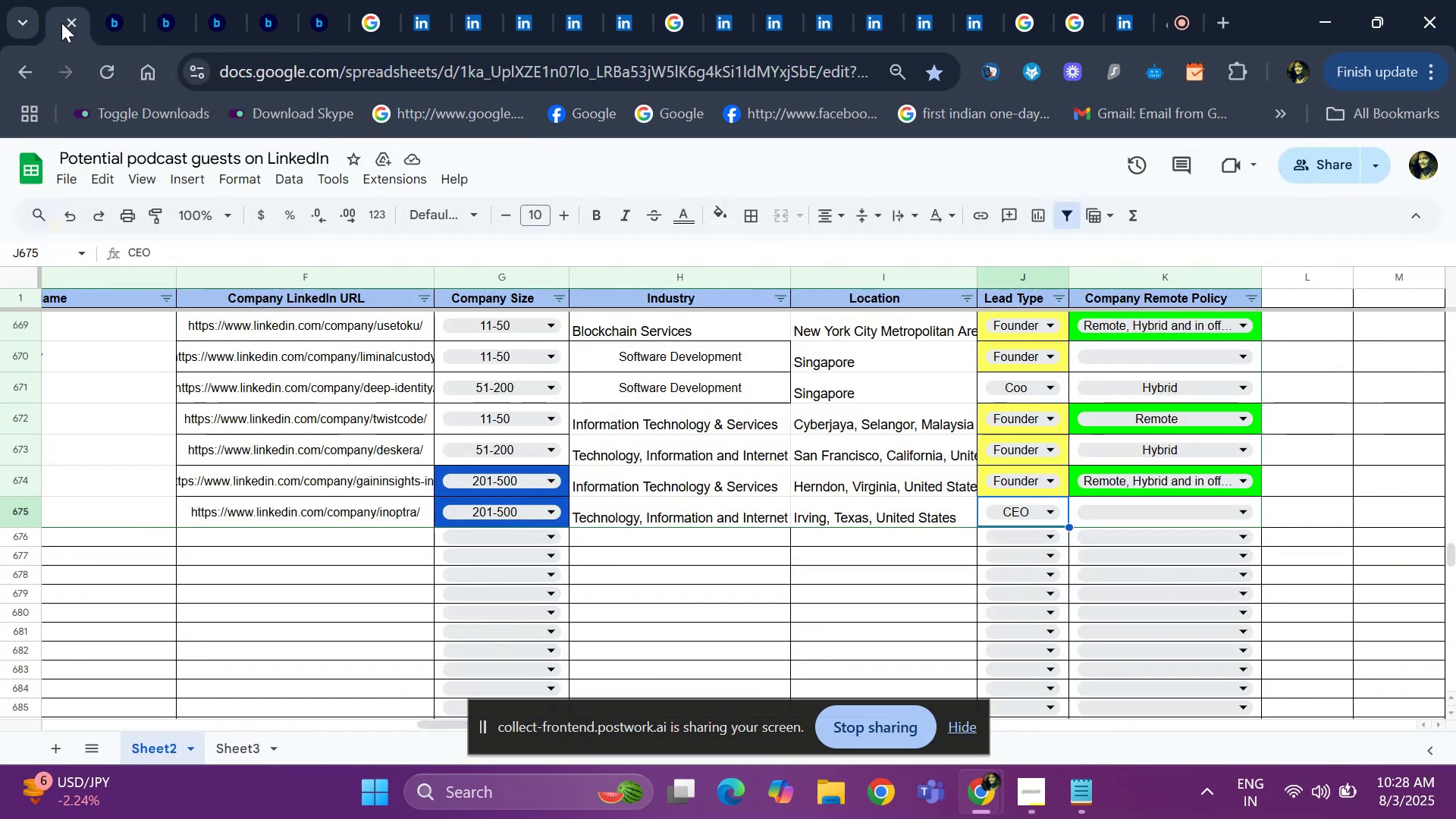 
key(ArrowLeft)
 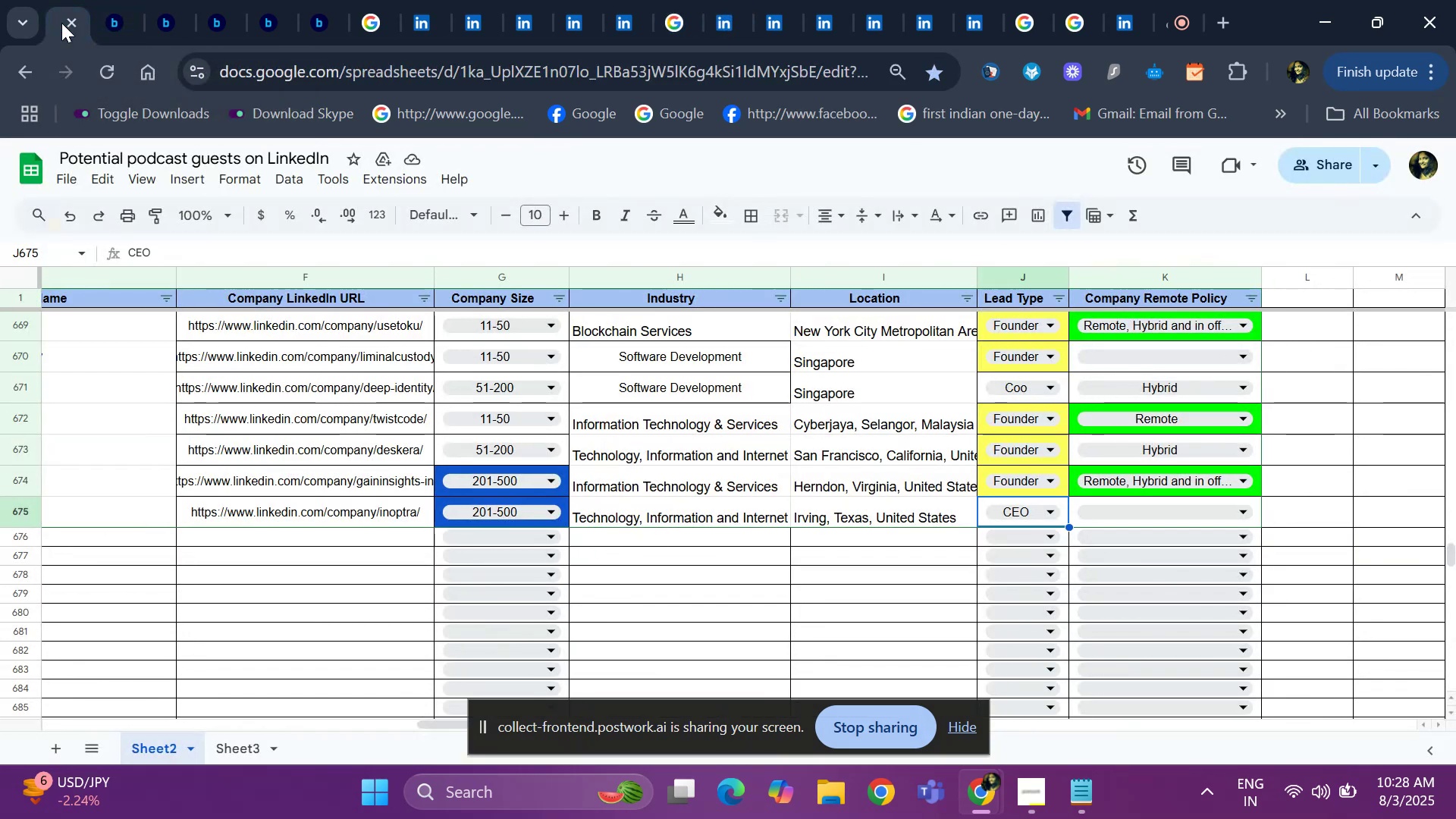 
key(ArrowLeft)
 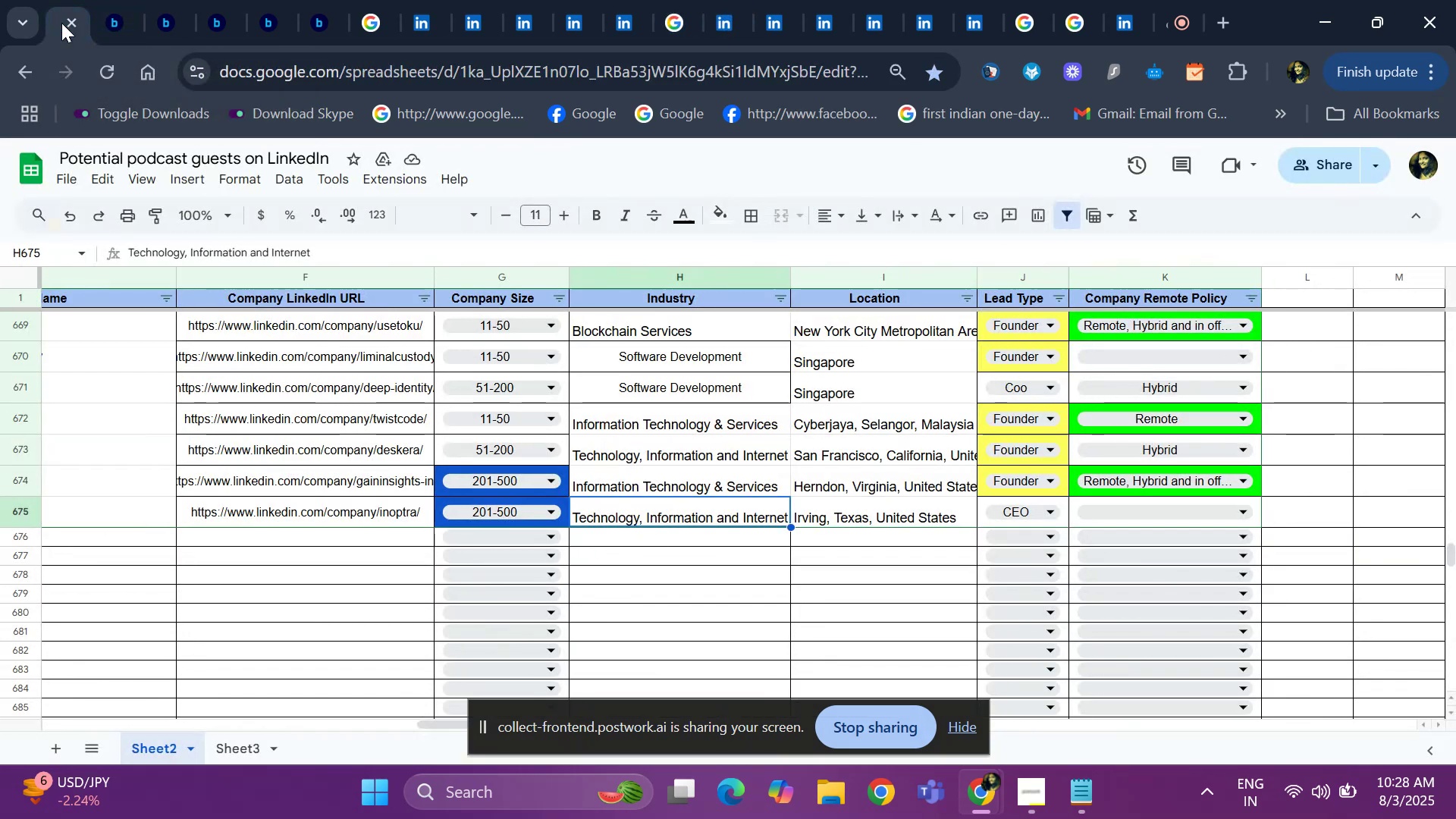 
key(ArrowLeft)
 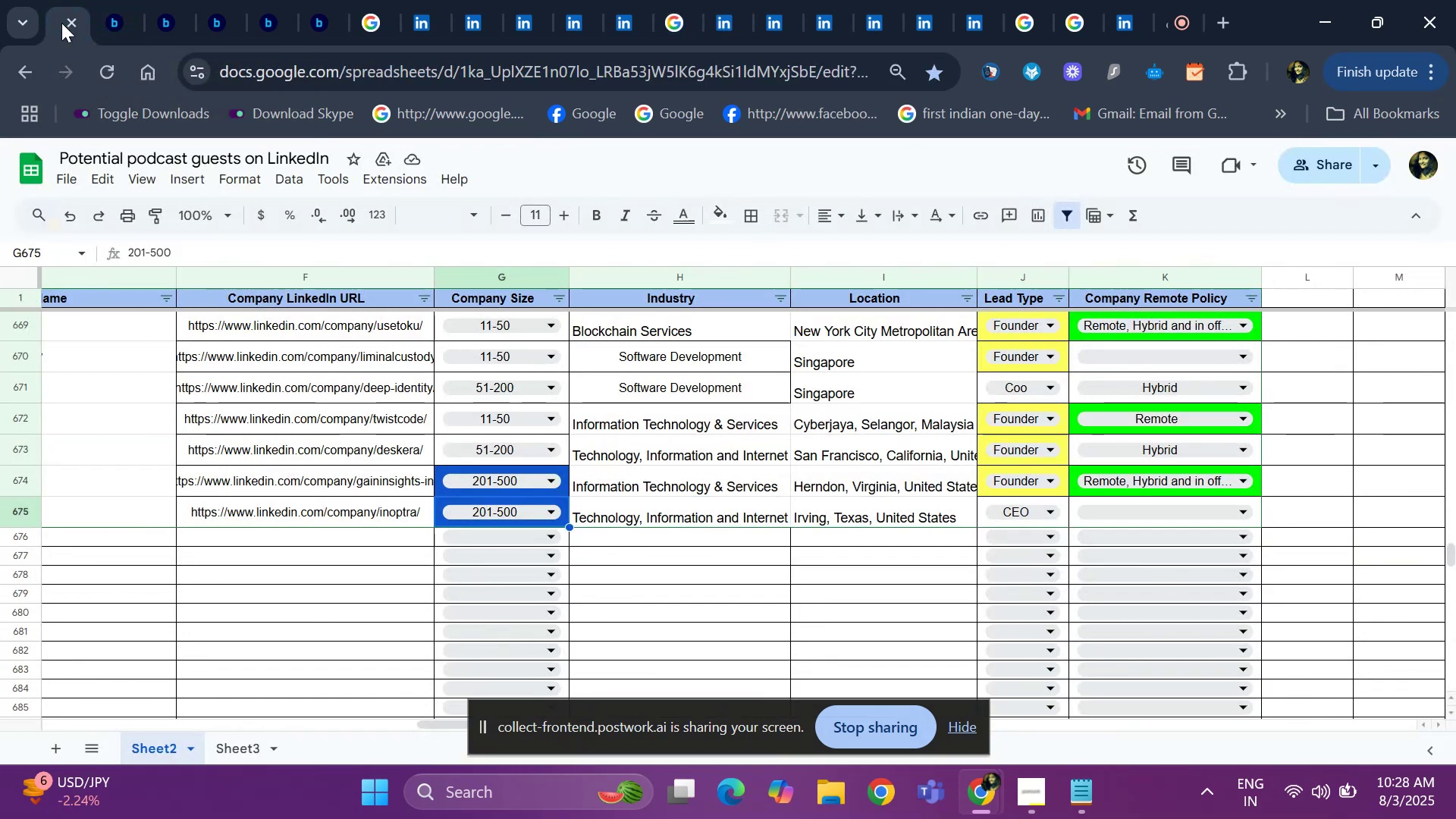 
key(ArrowLeft)
 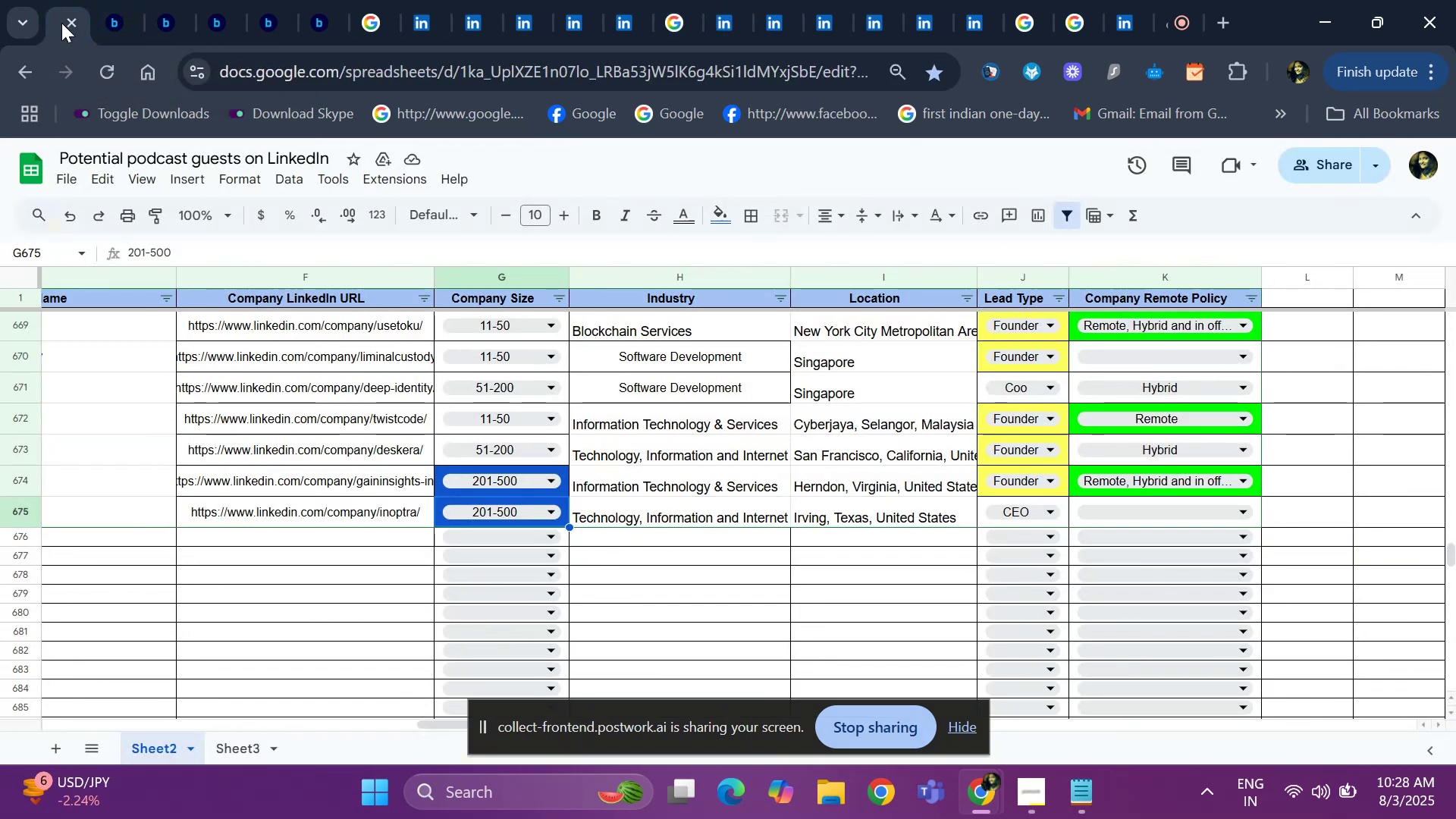 
key(ArrowLeft)
 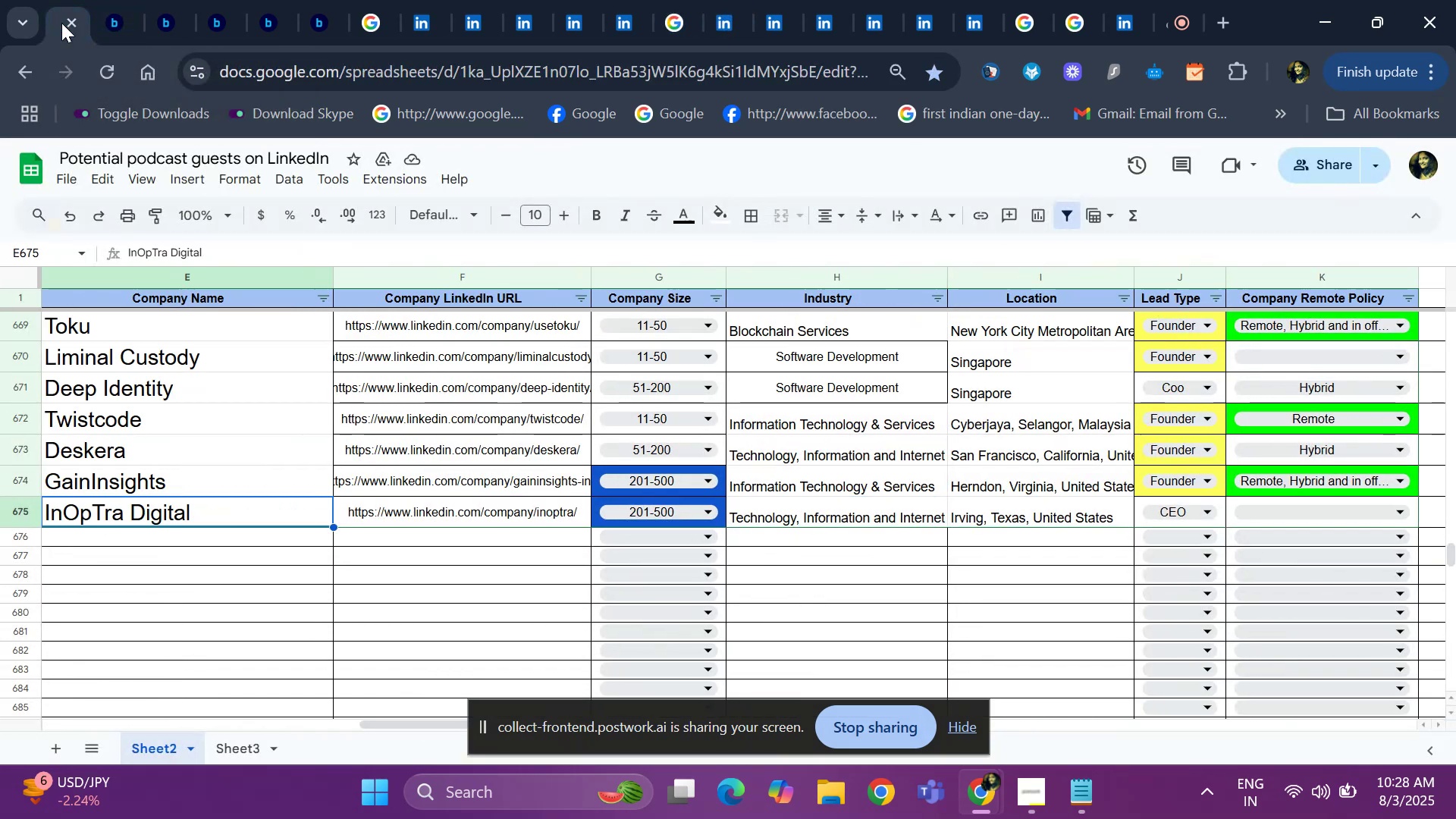 
key(ArrowLeft)
 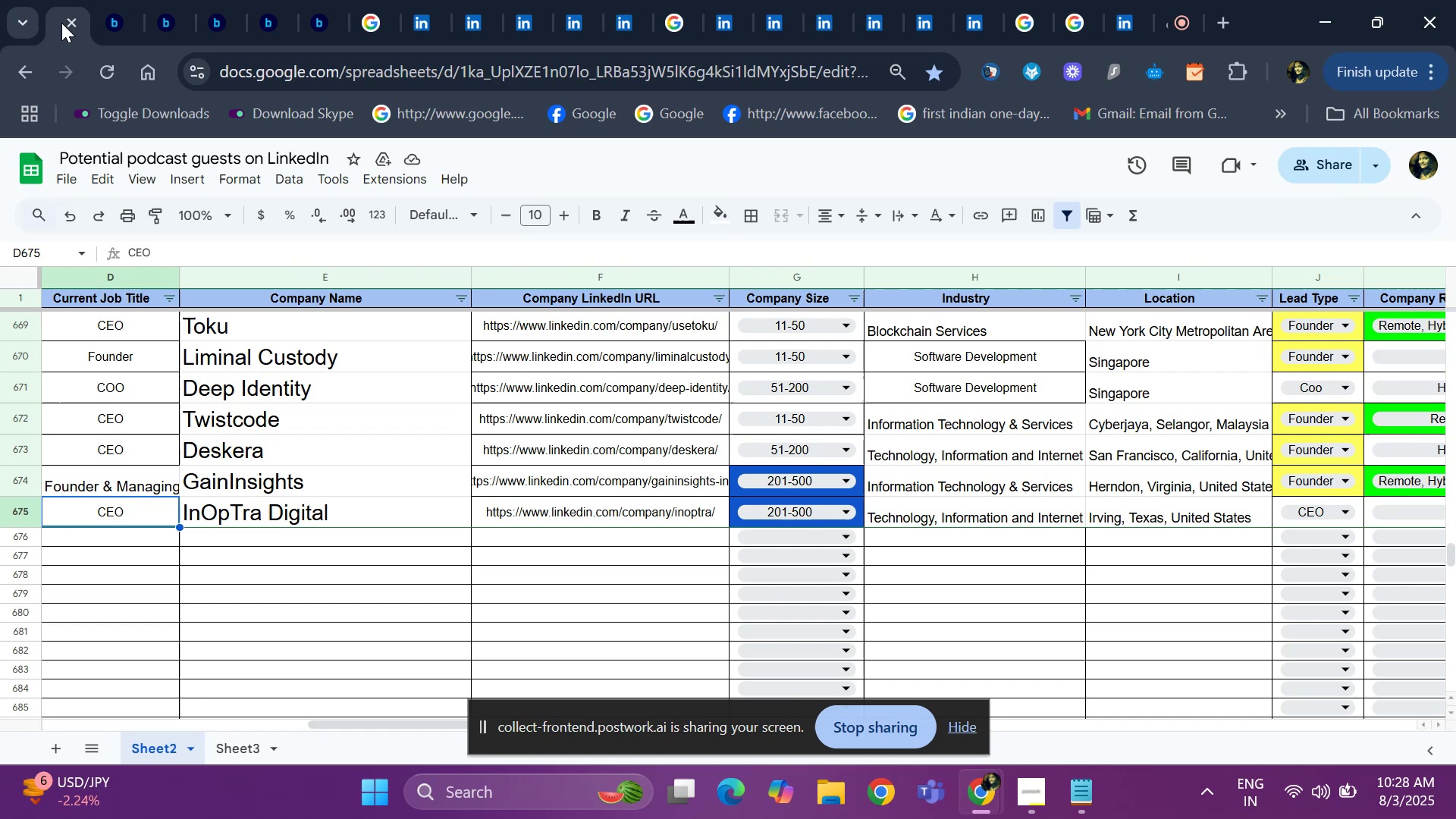 
key(ArrowRight)
 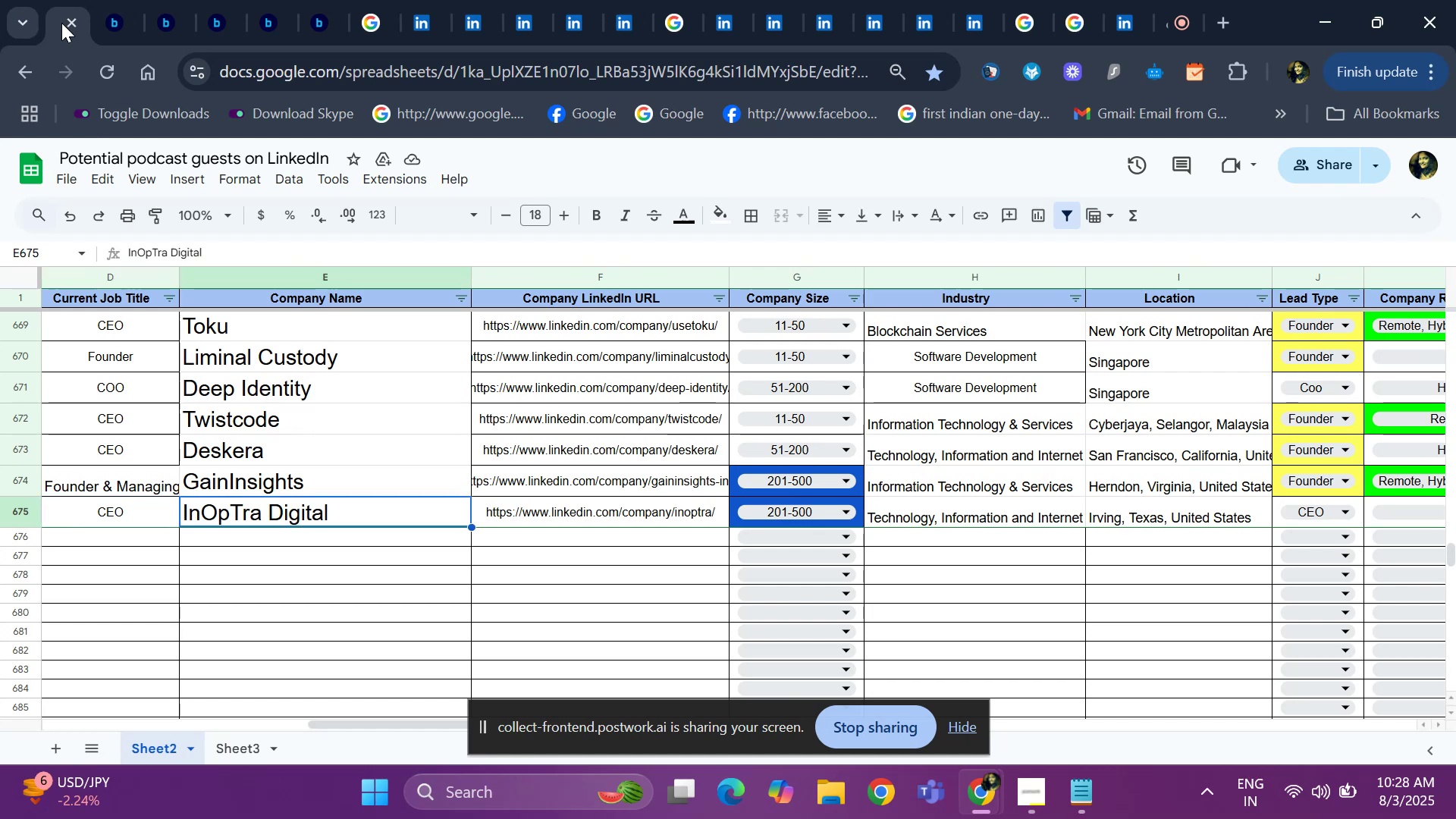 
key(Control+C)
 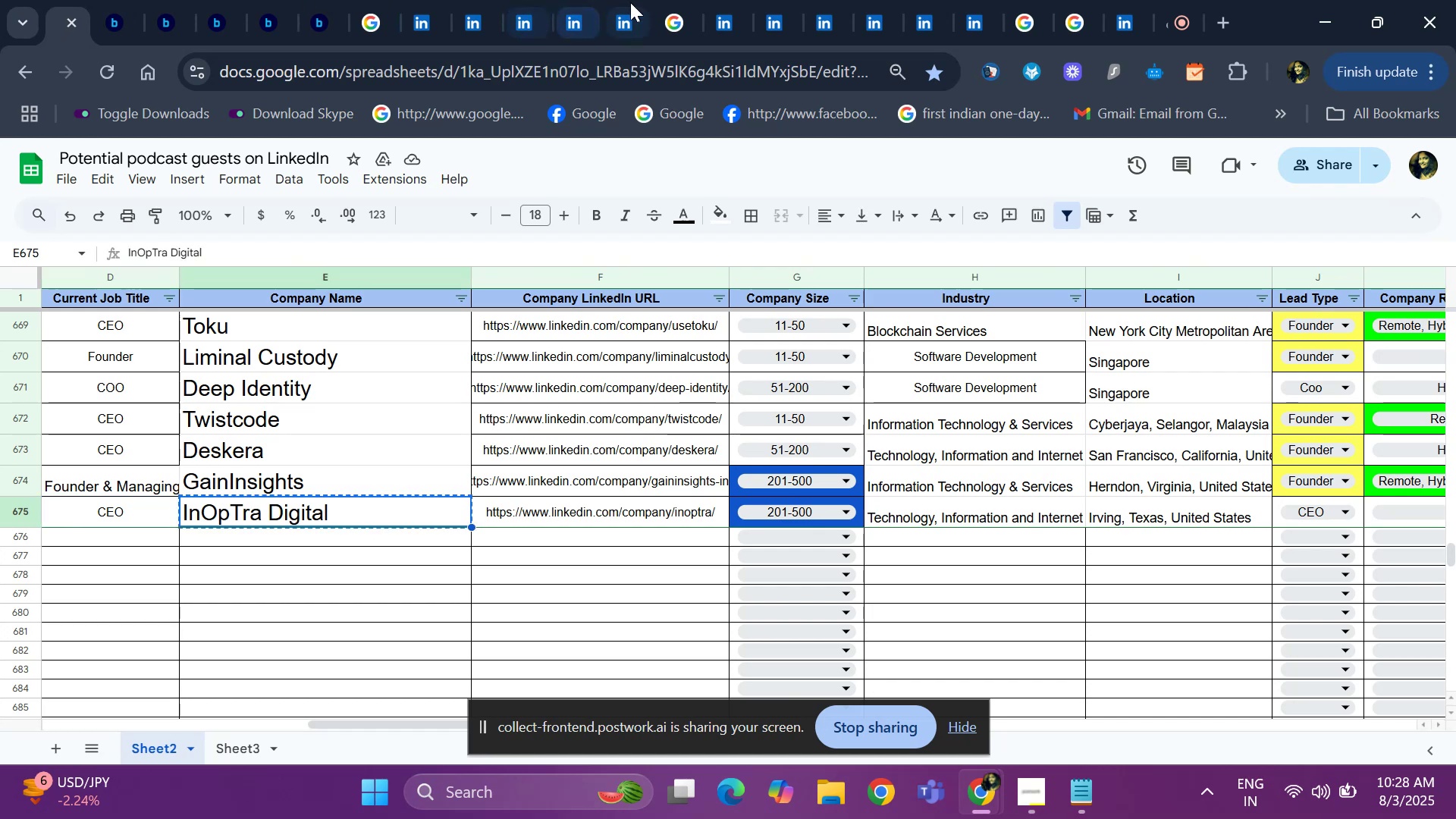 
left_click([675, 5])
 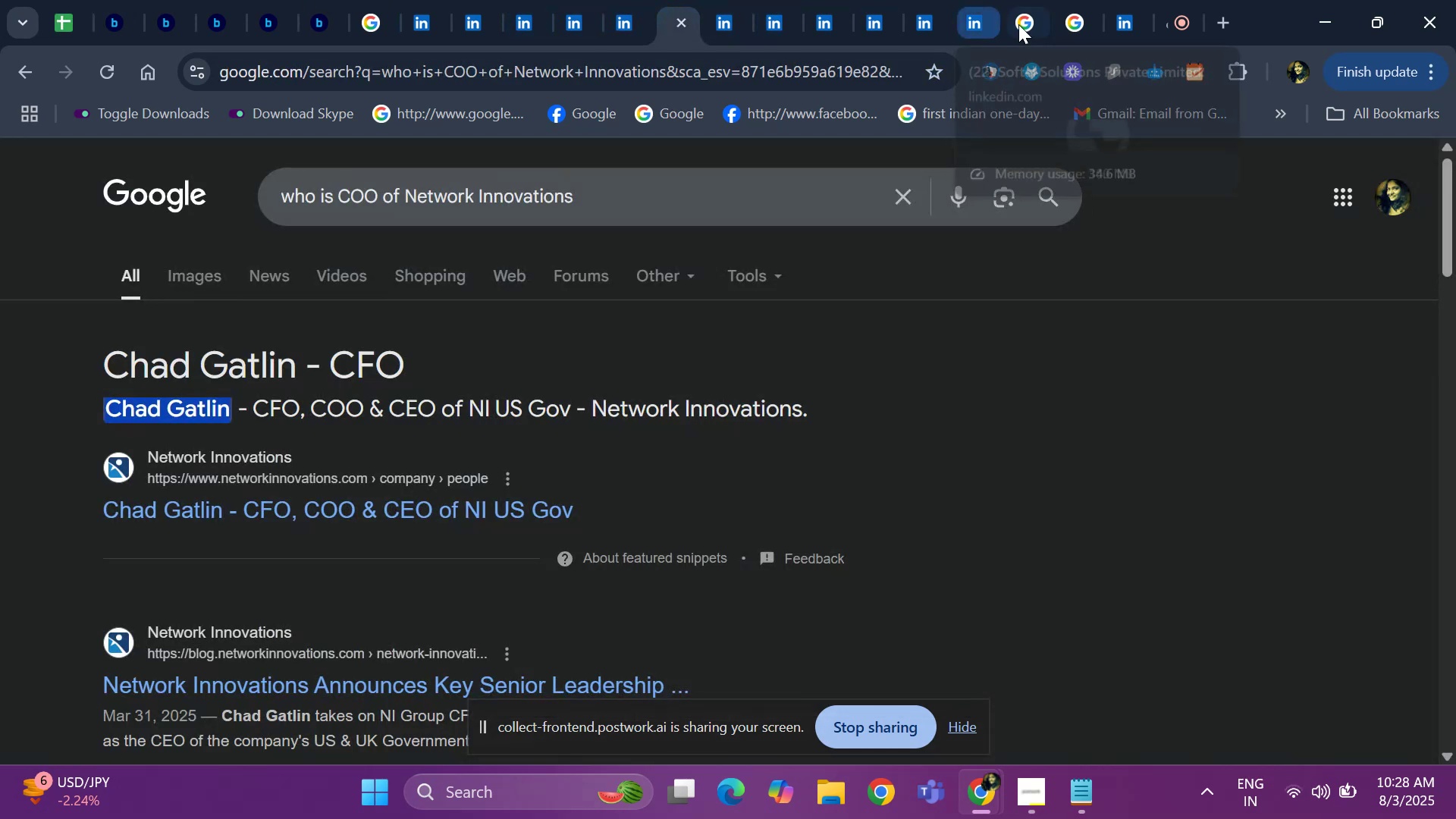 
left_click([1021, 24])
 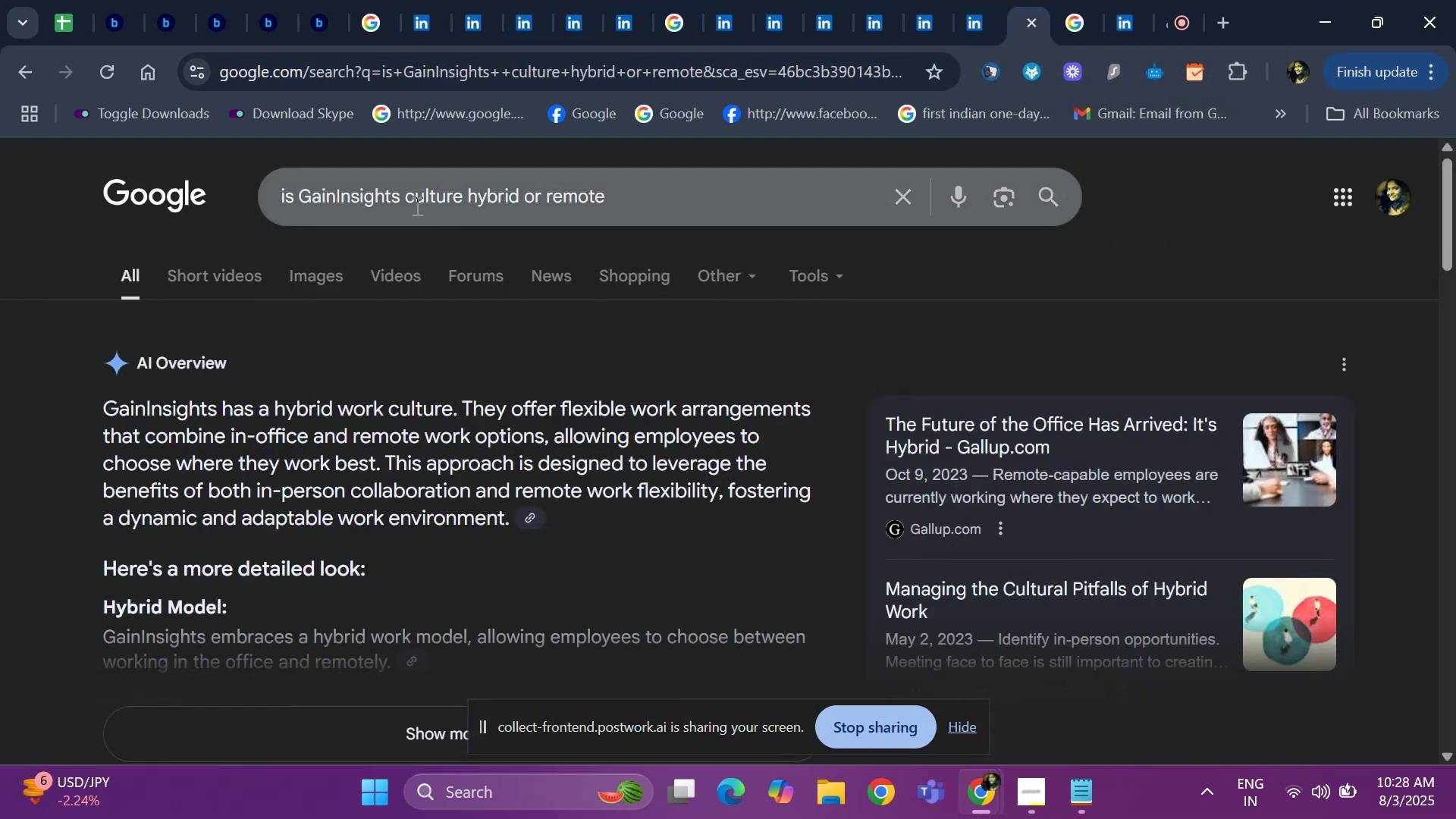 
left_click([422, 199])
 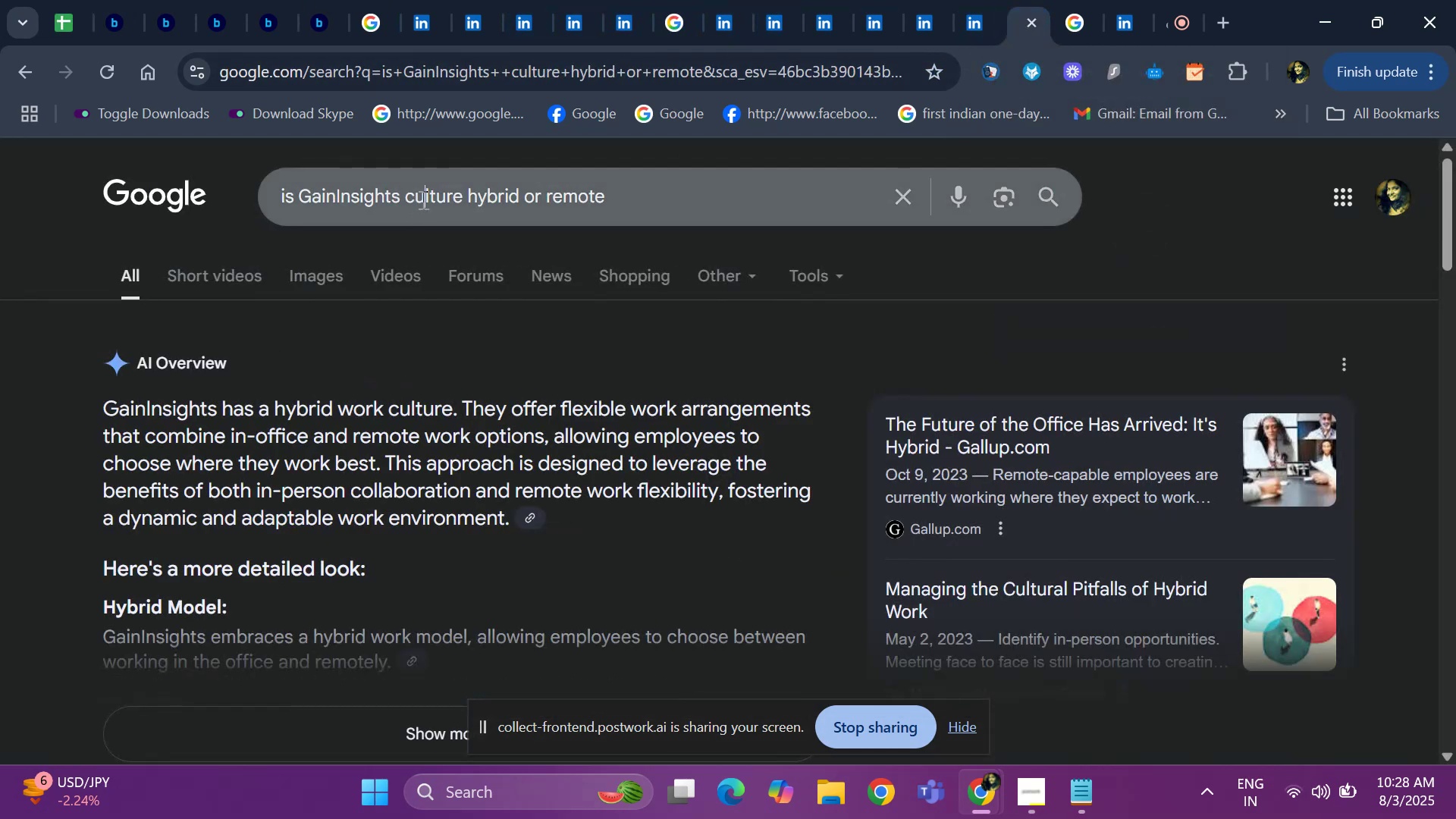 
key(ArrowRight)
 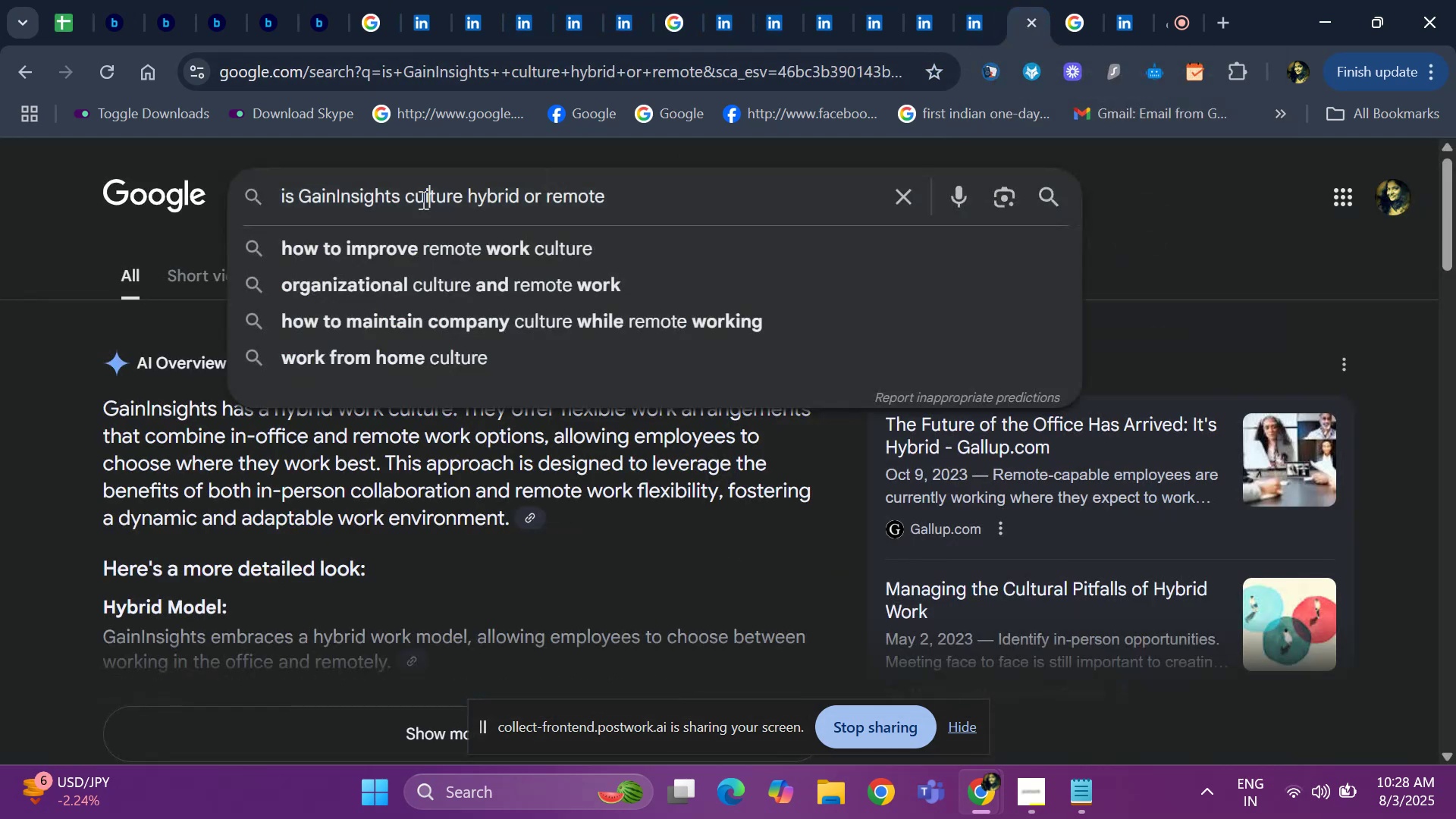 
key(ArrowLeft)
 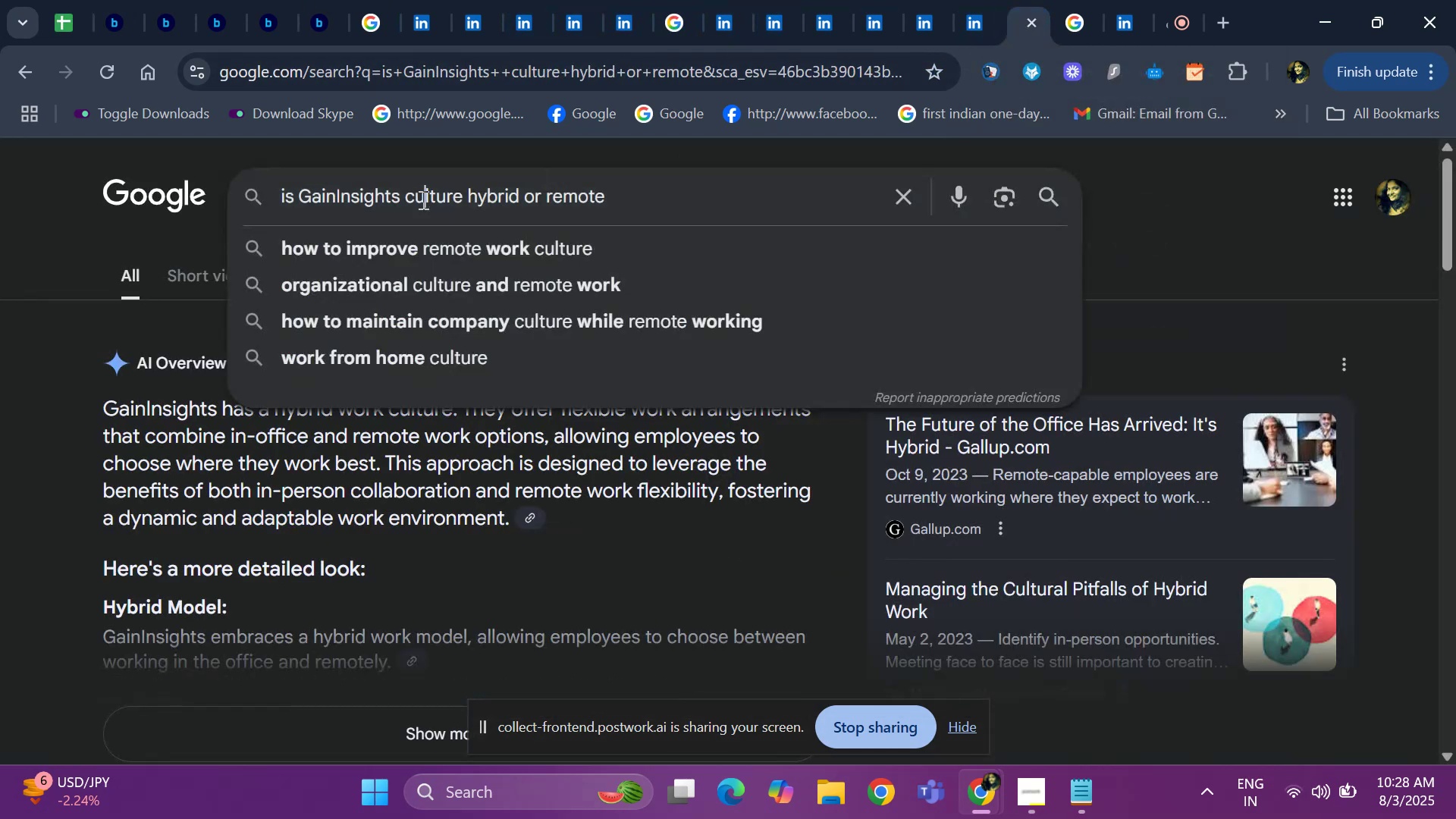 
key(ArrowLeft)
 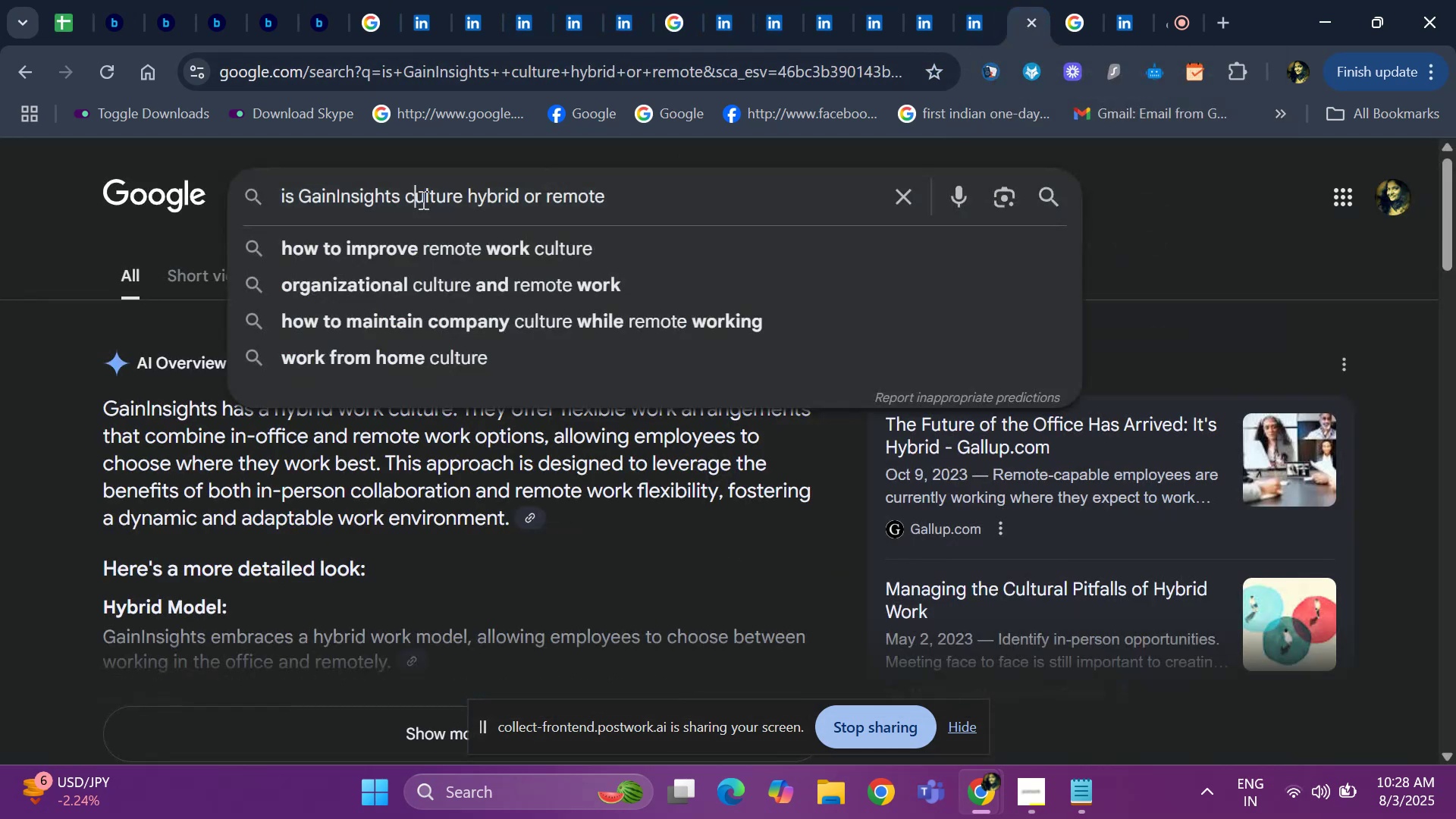 
key(ArrowLeft)
 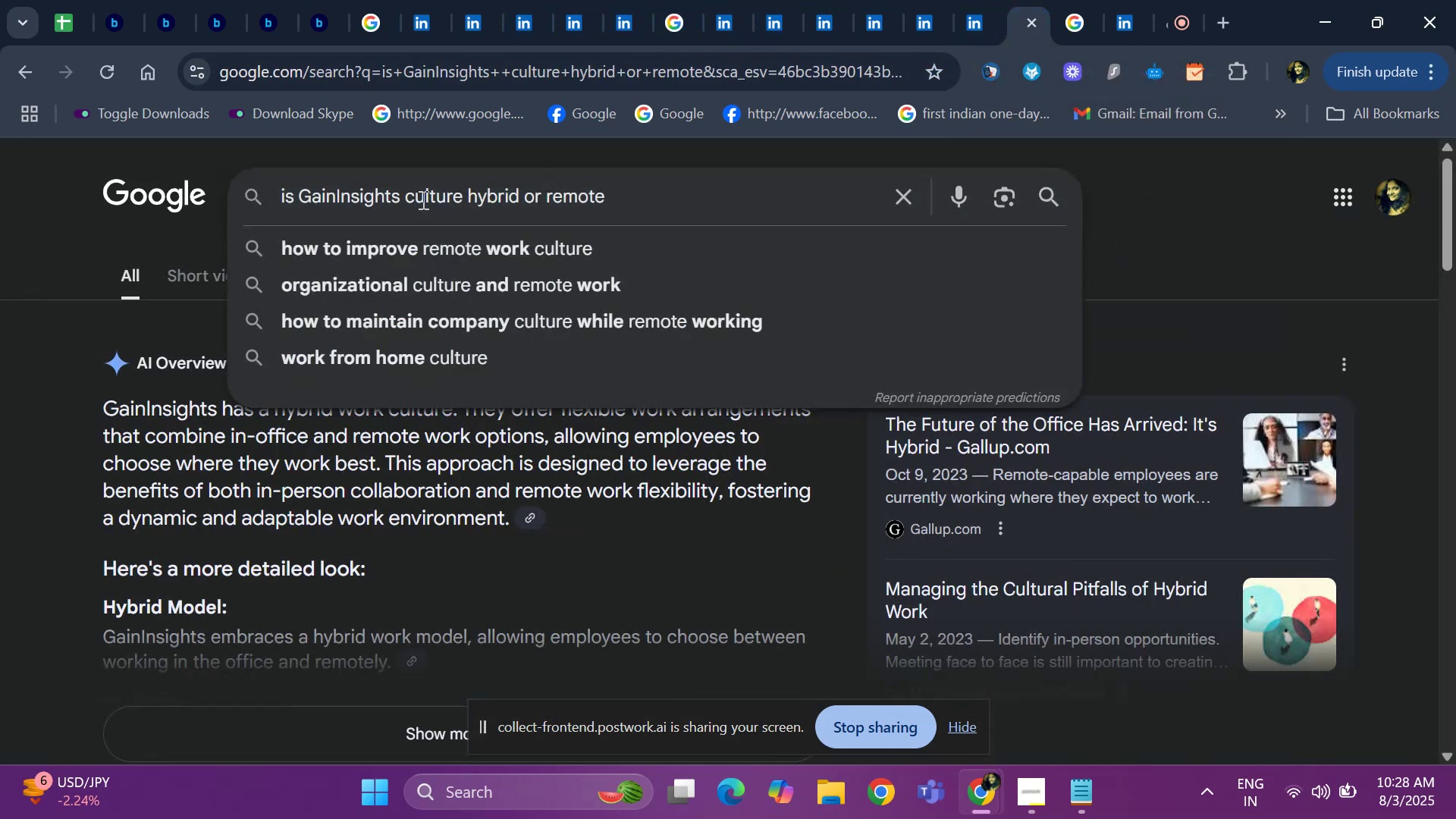 
key(Backspace)
 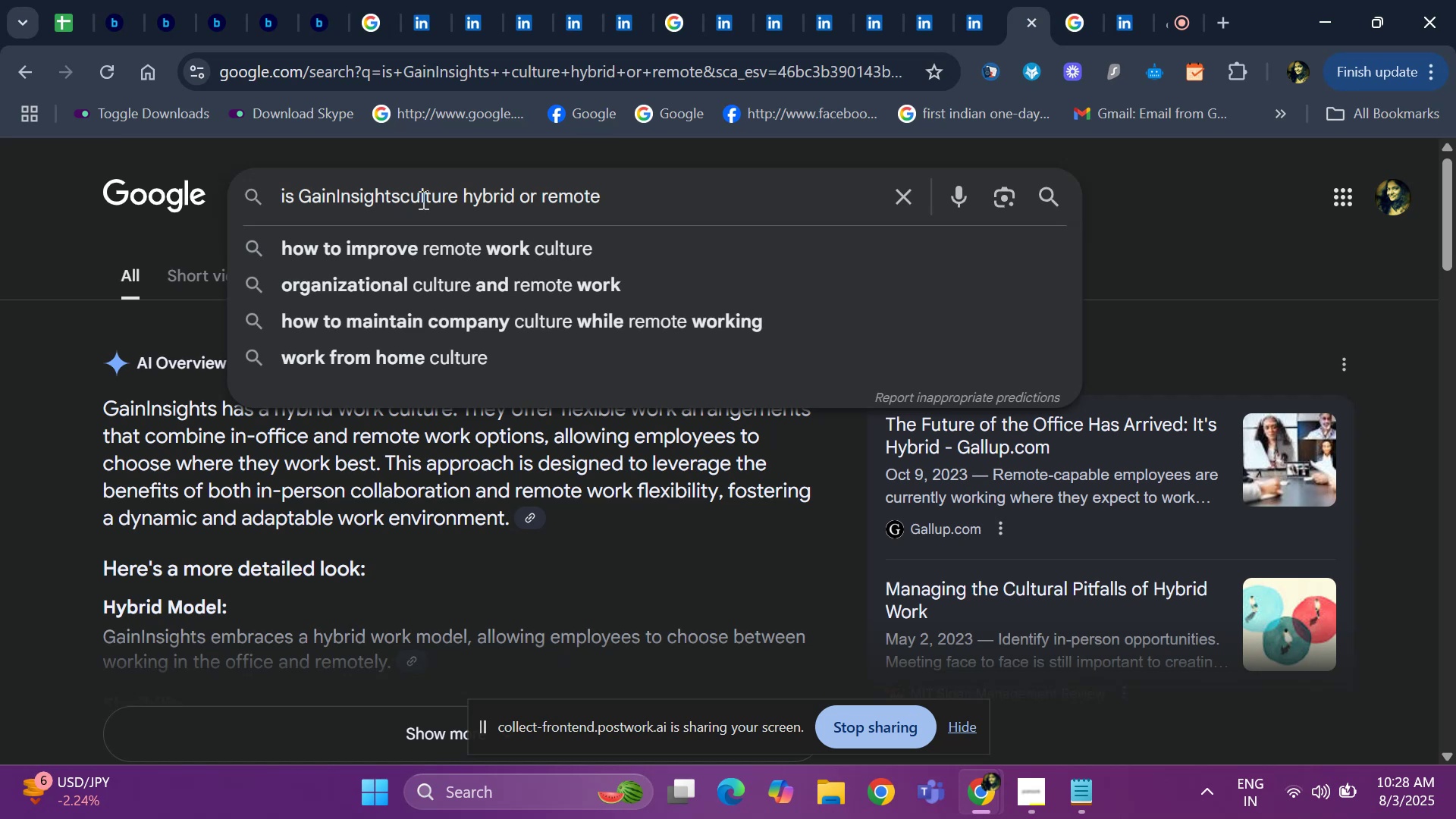 
key(Backspace)
 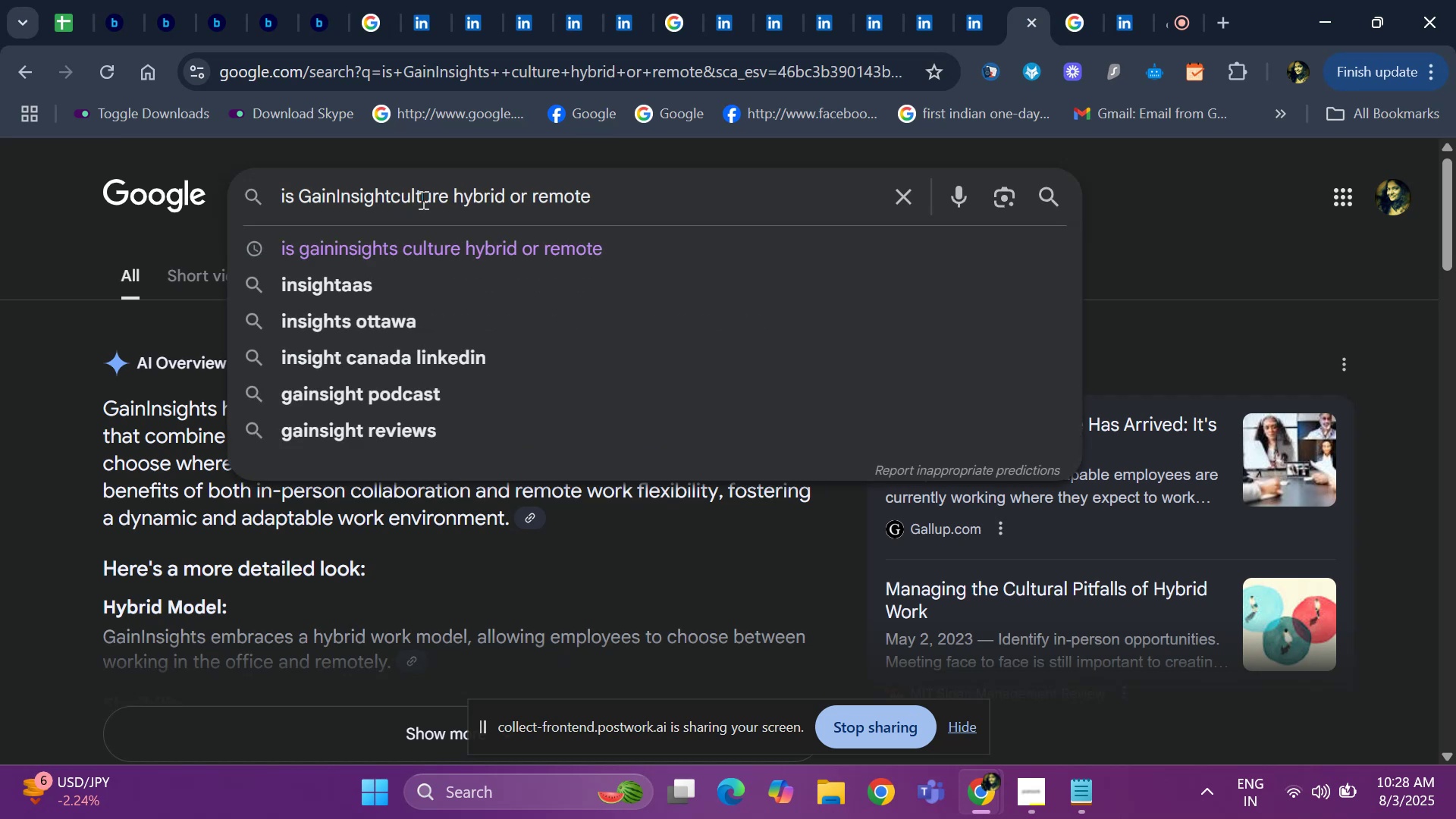 
key(Backspace)
 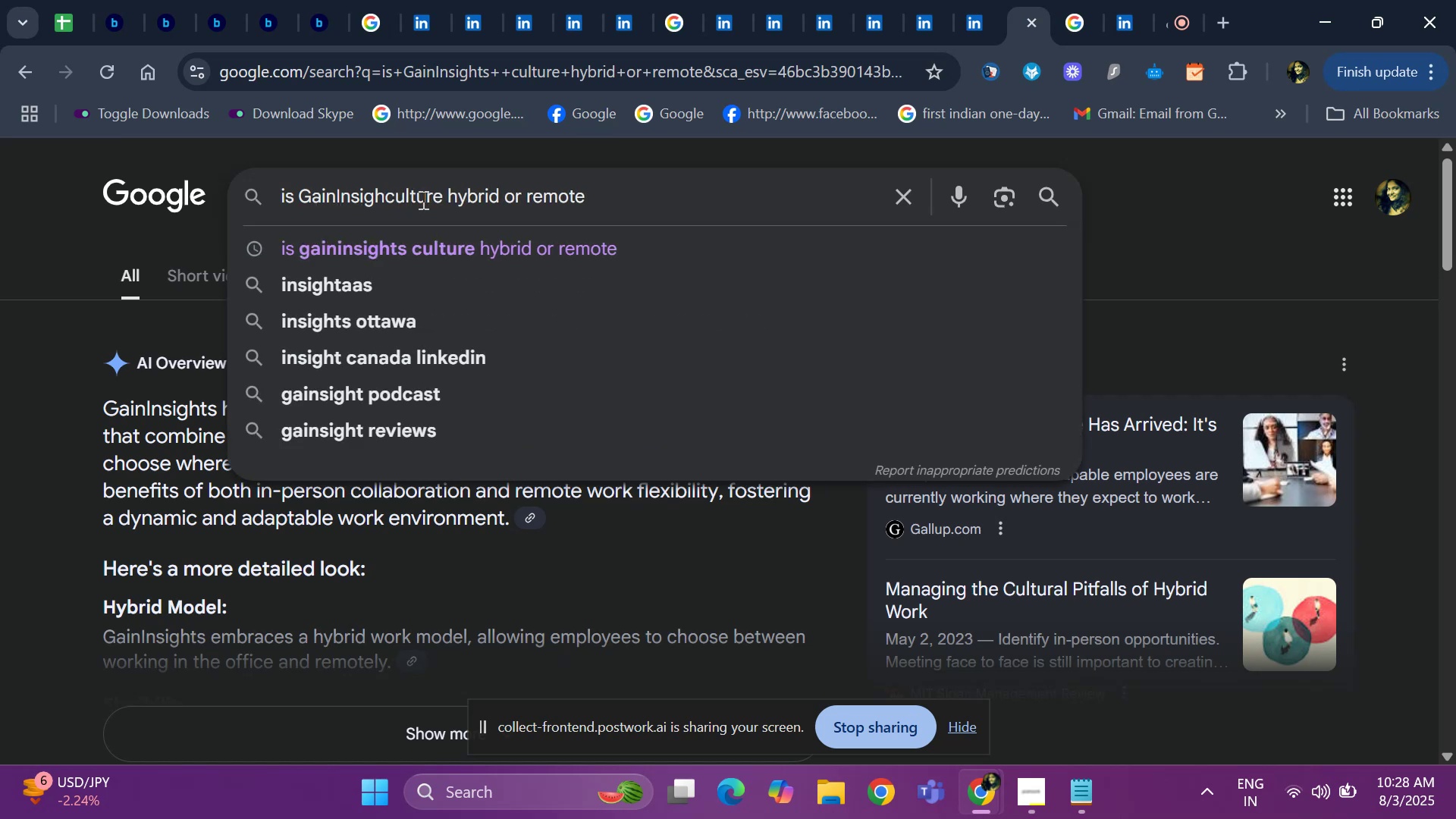 
key(Backspace)
 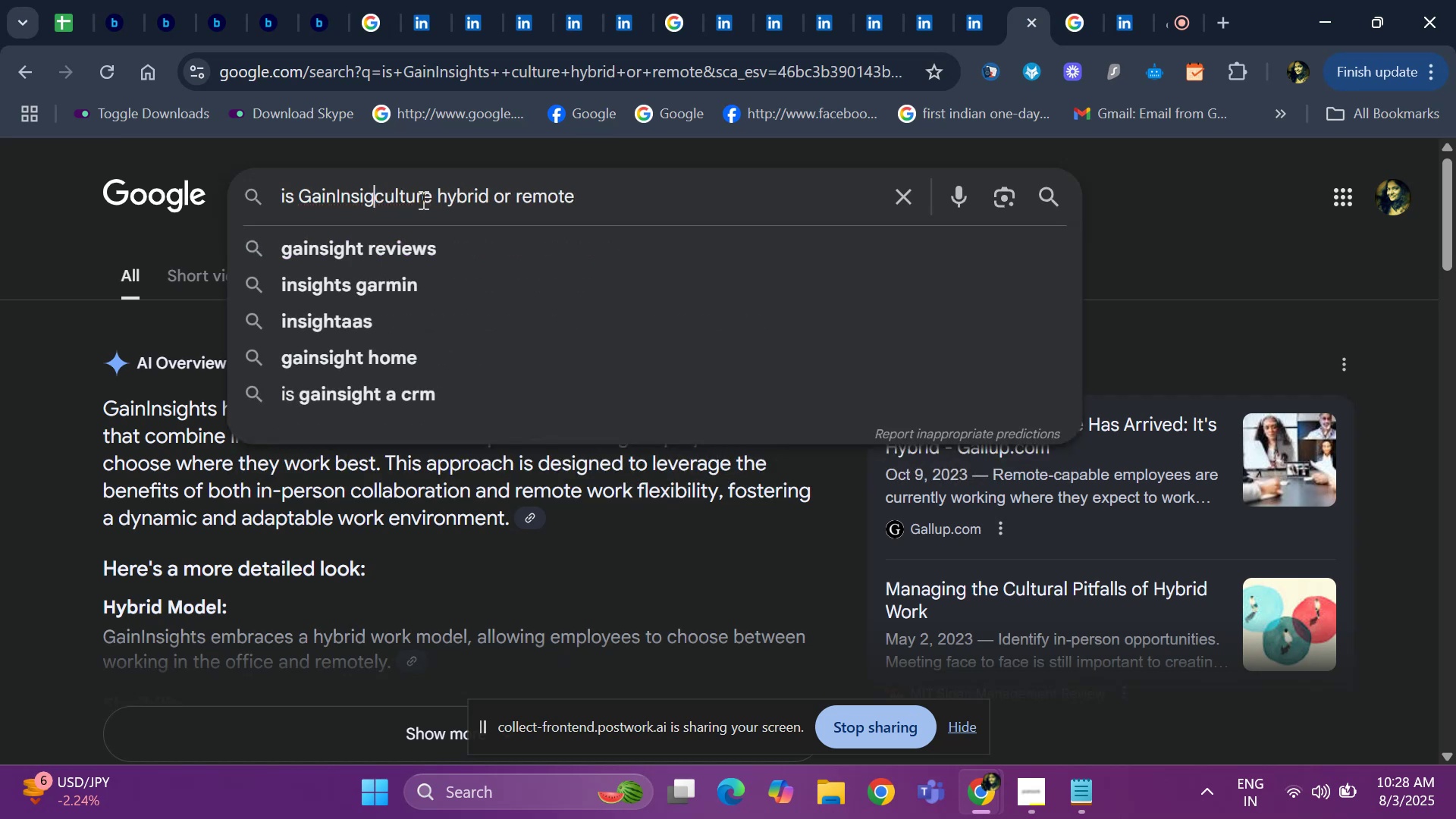 
key(Backspace)
 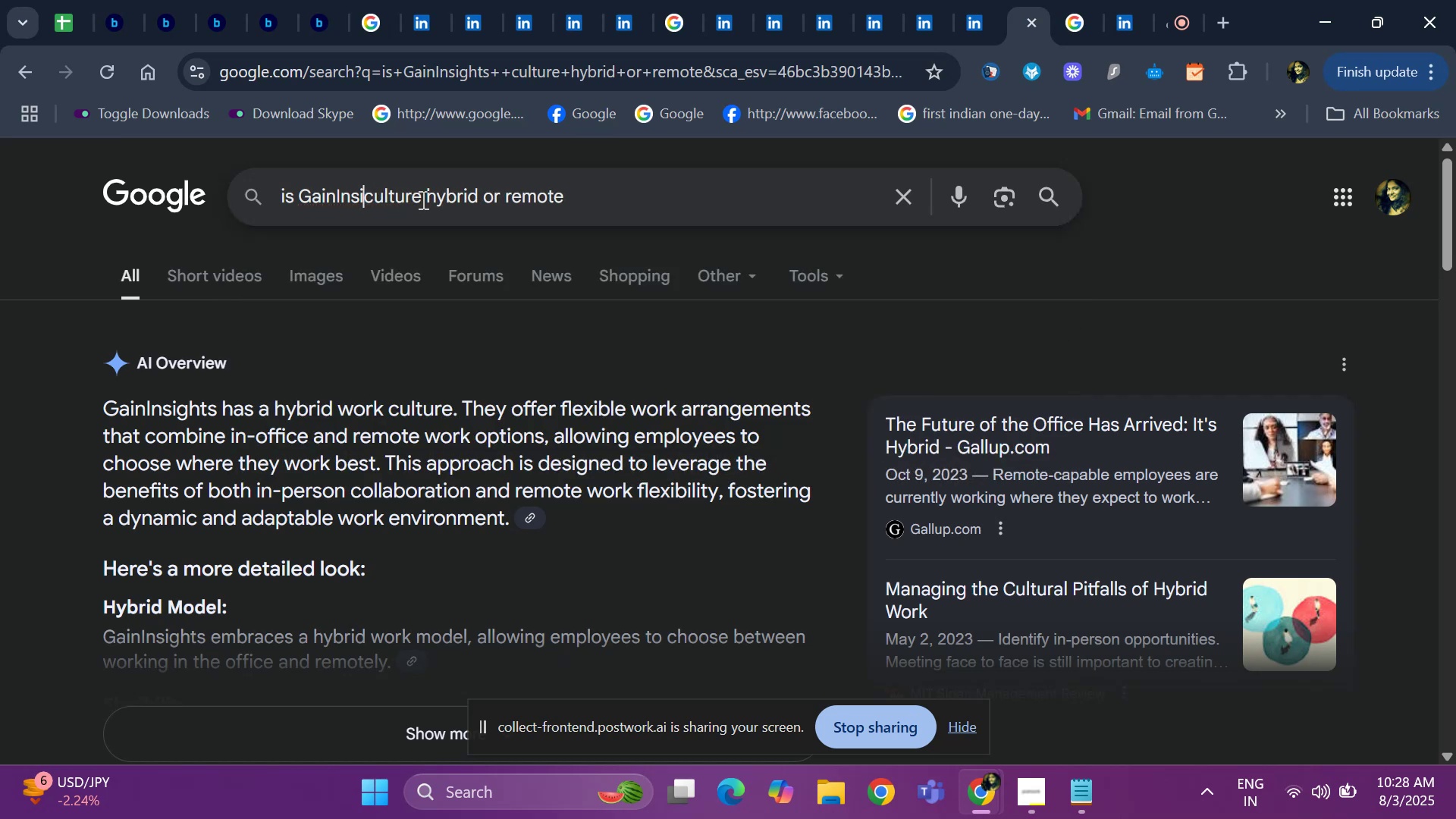 
key(Backspace)
 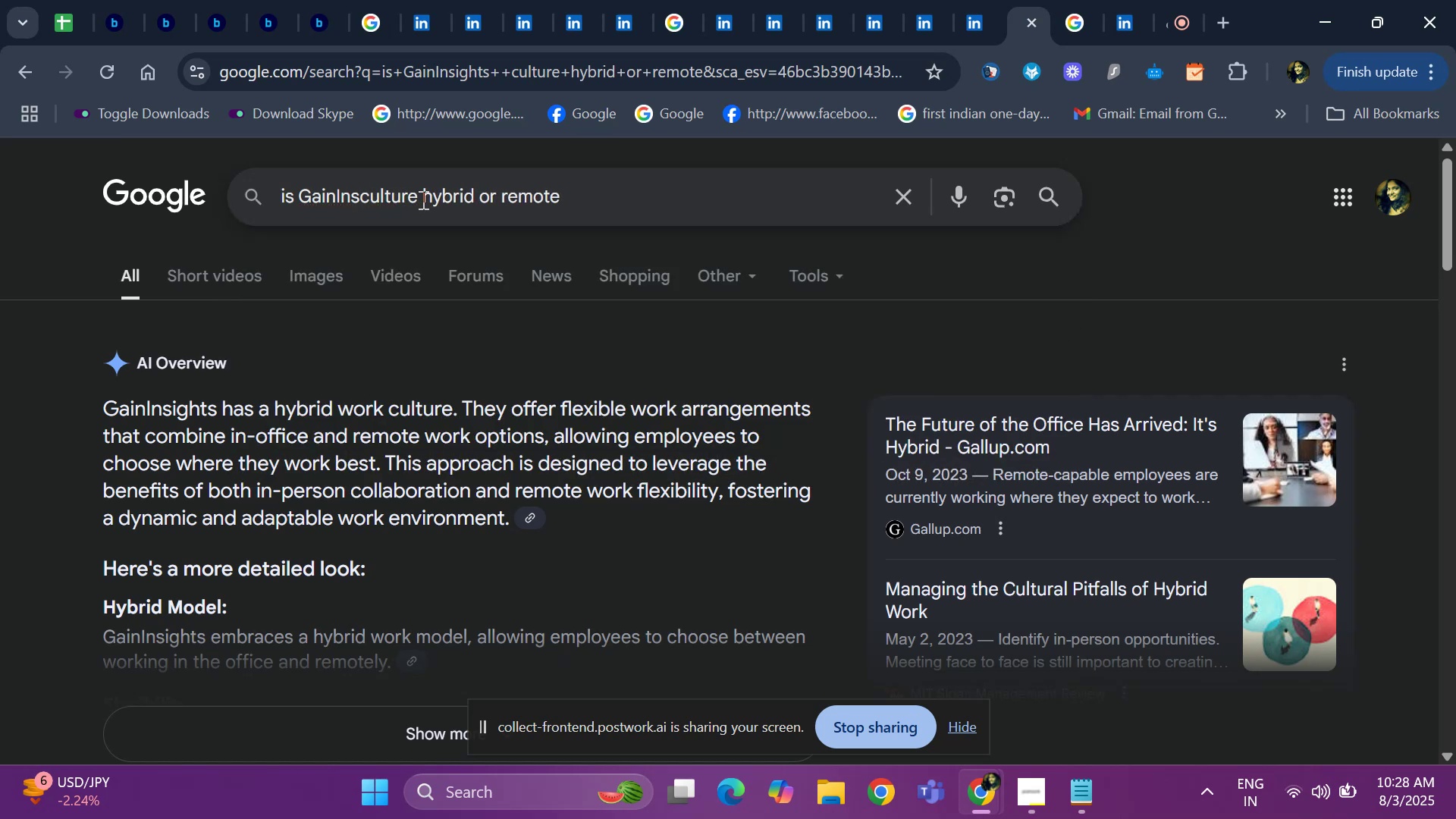 
key(Backspace)
 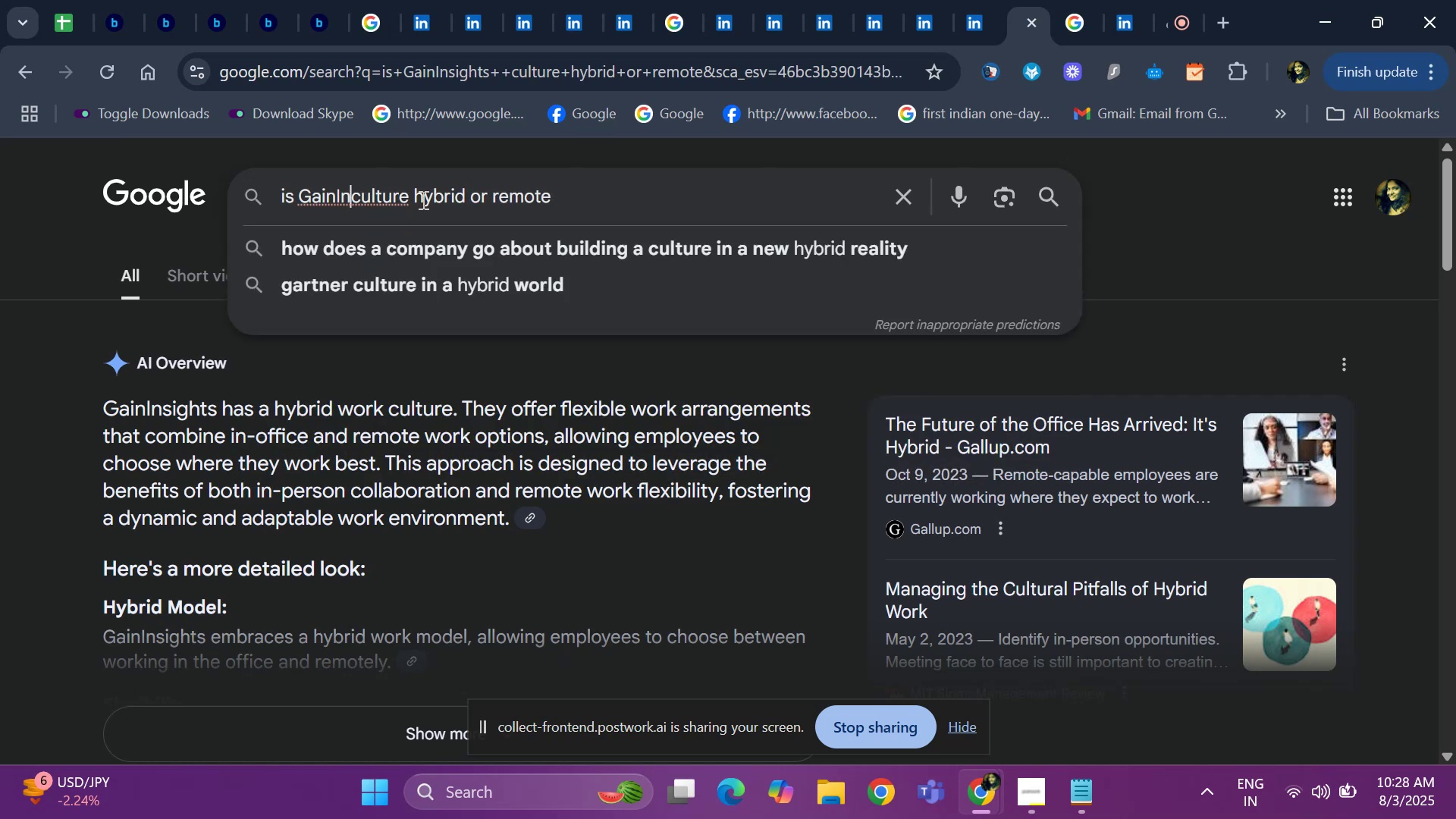 
key(Backspace)
 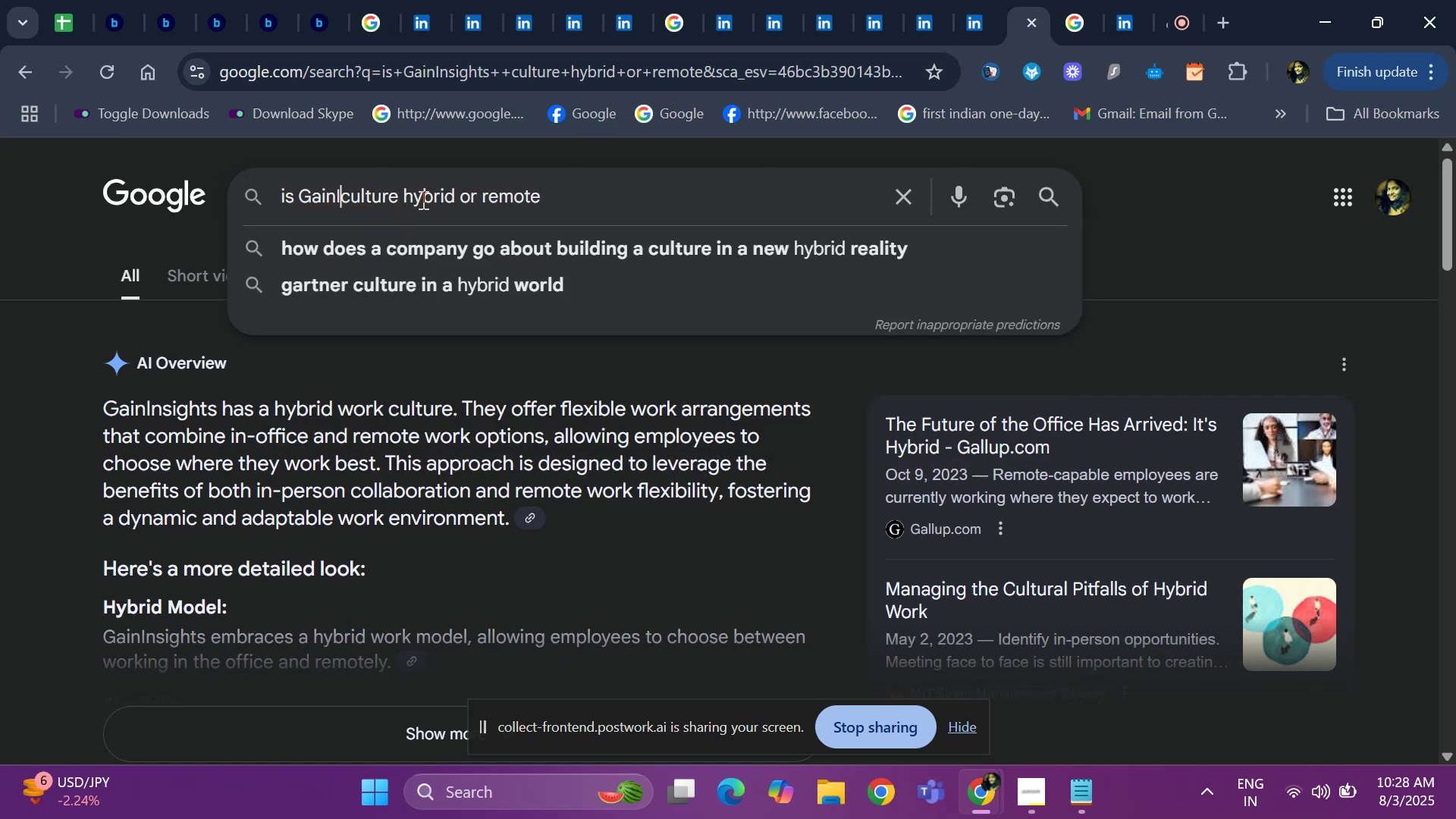 
key(Backspace)
 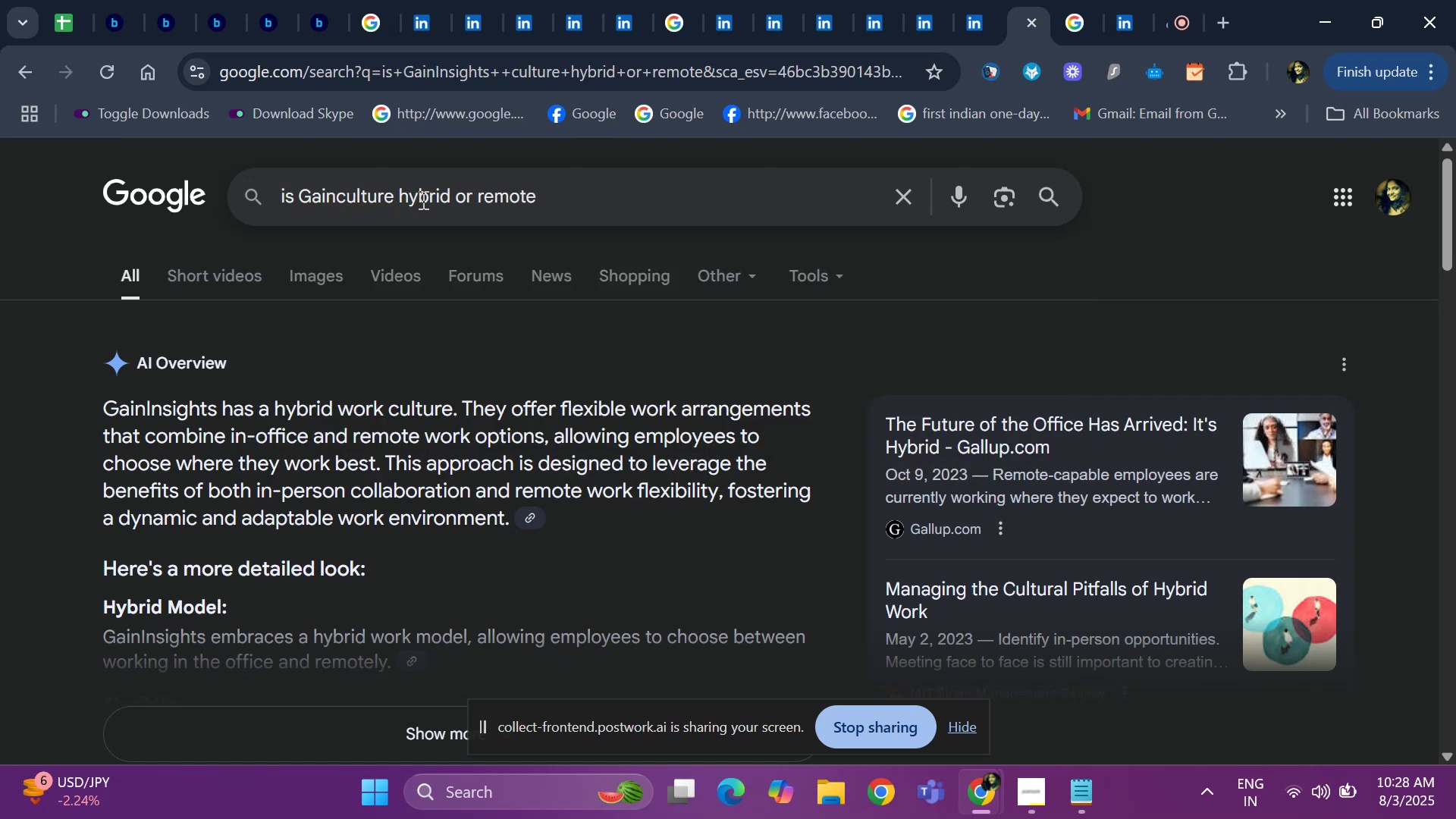 
key(Backspace)
 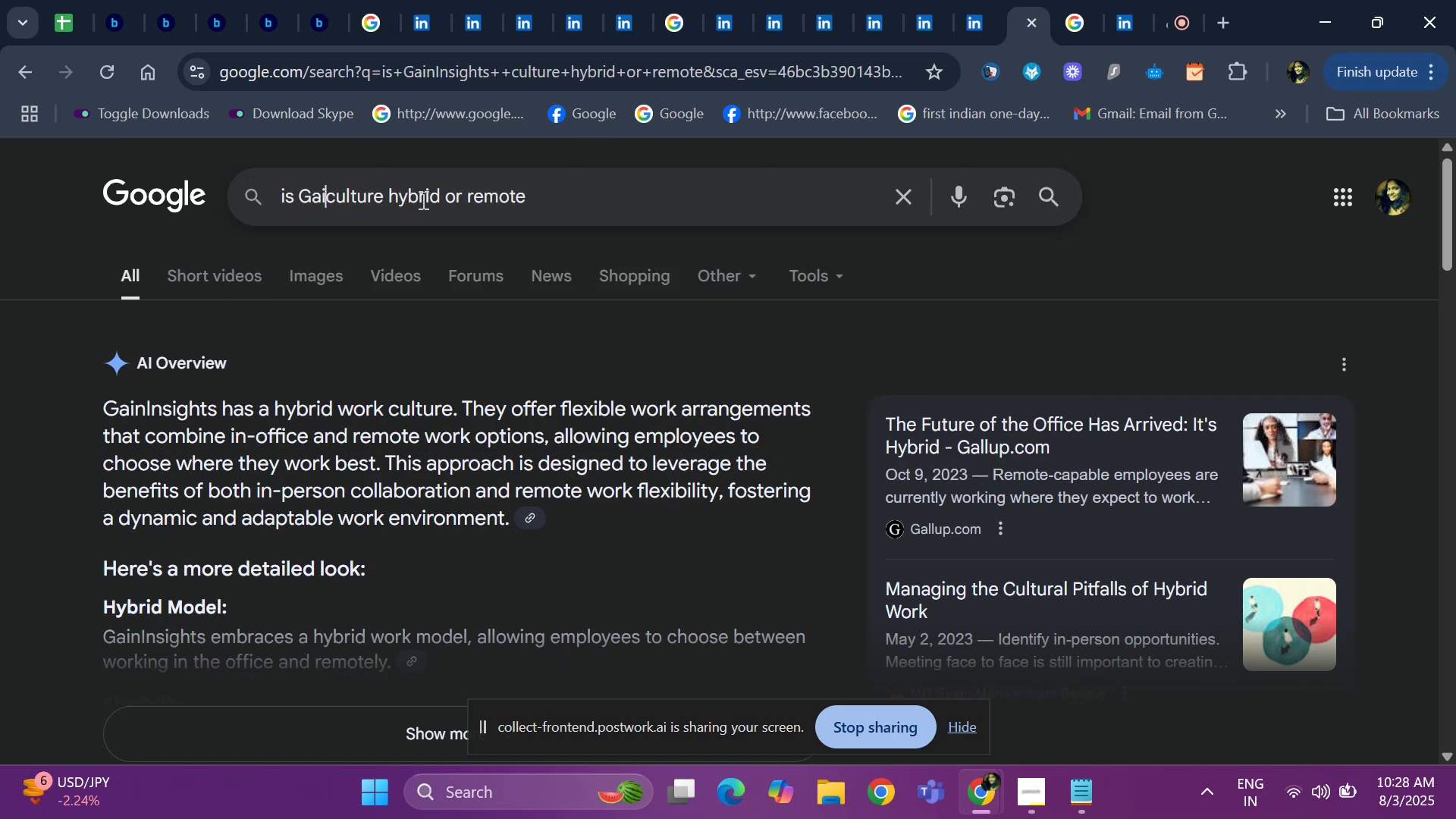 
key(Backspace)
 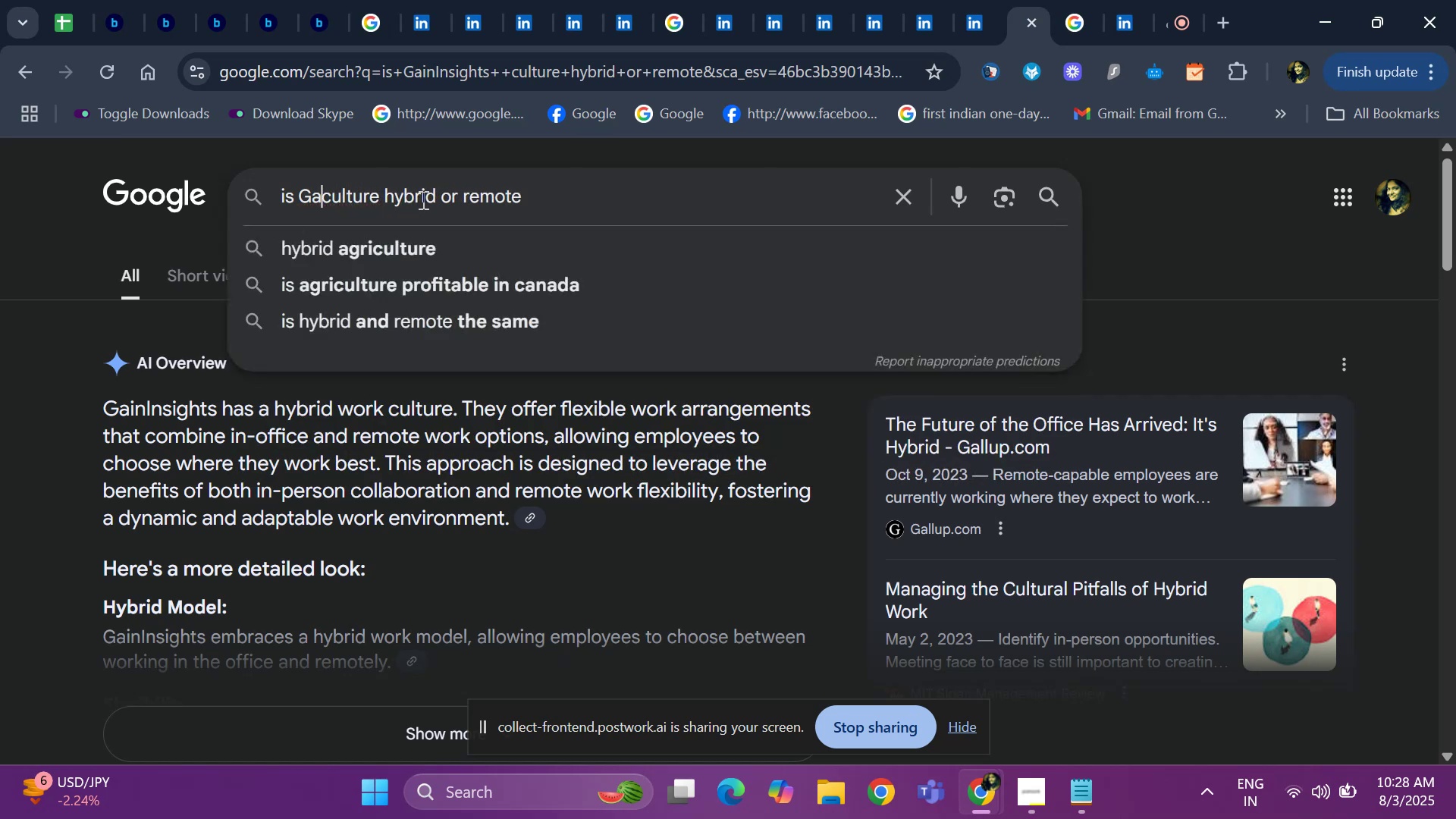 
key(Backspace)
 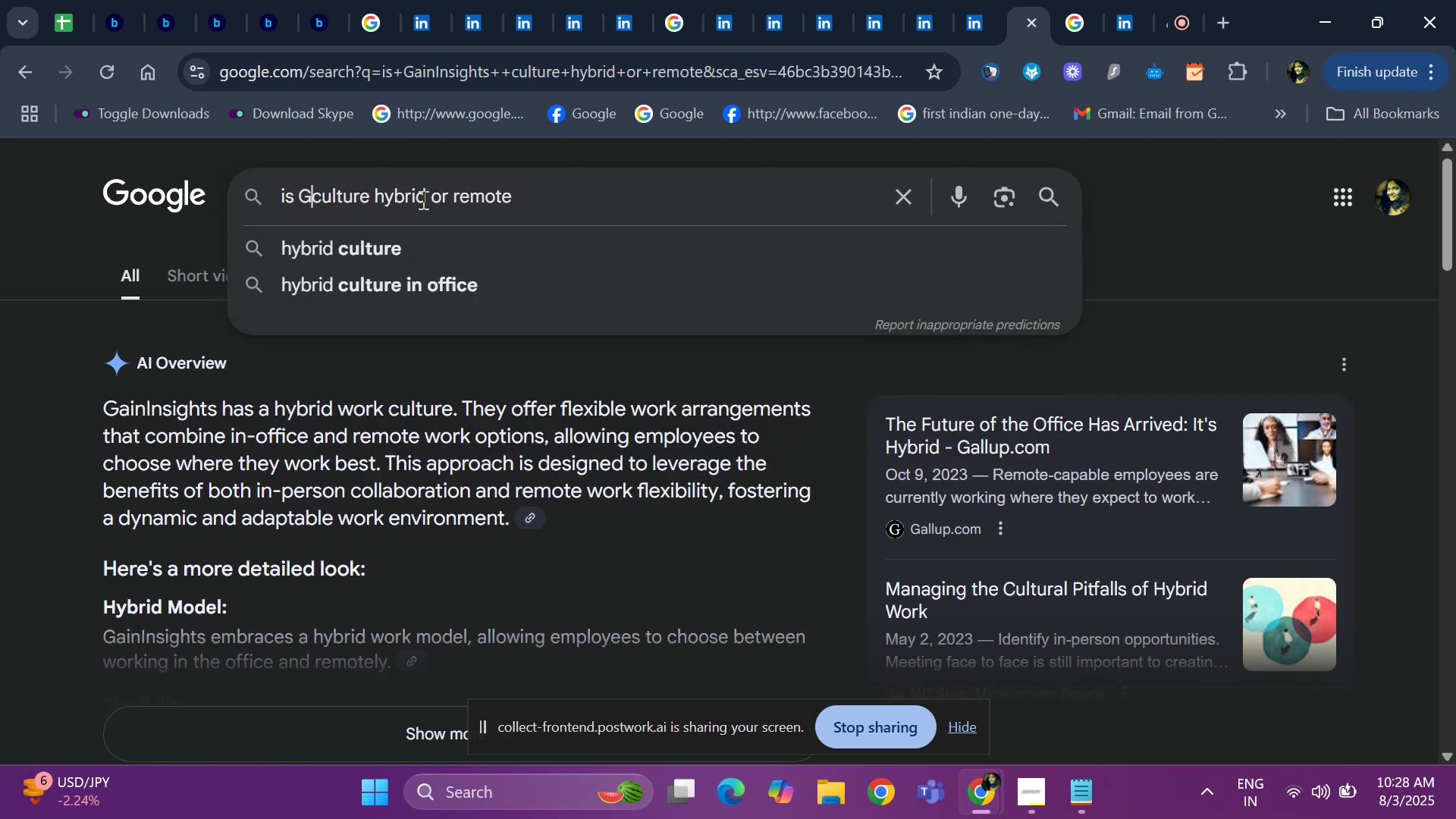 
key(Backspace)
 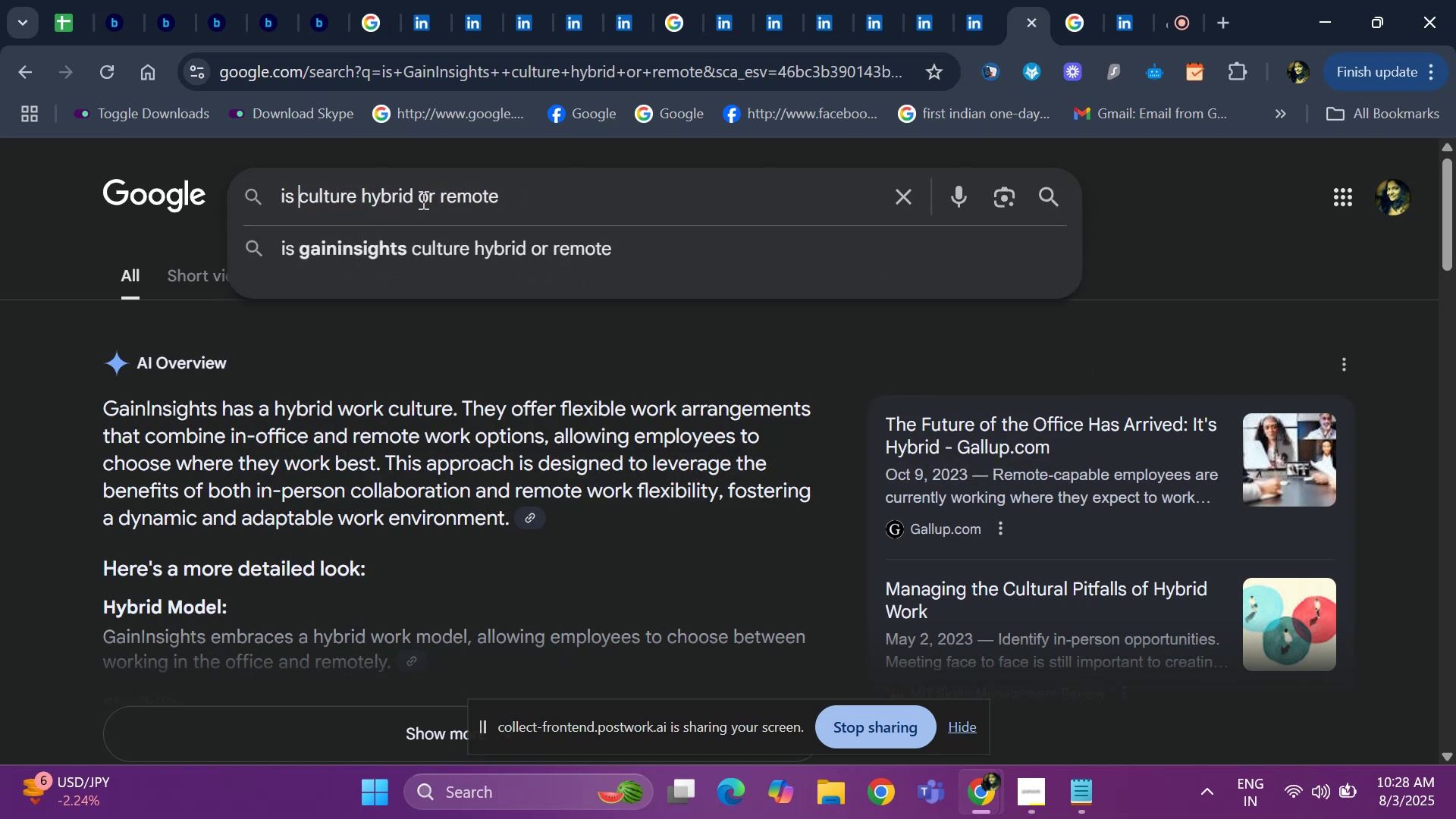 
key(Space)
 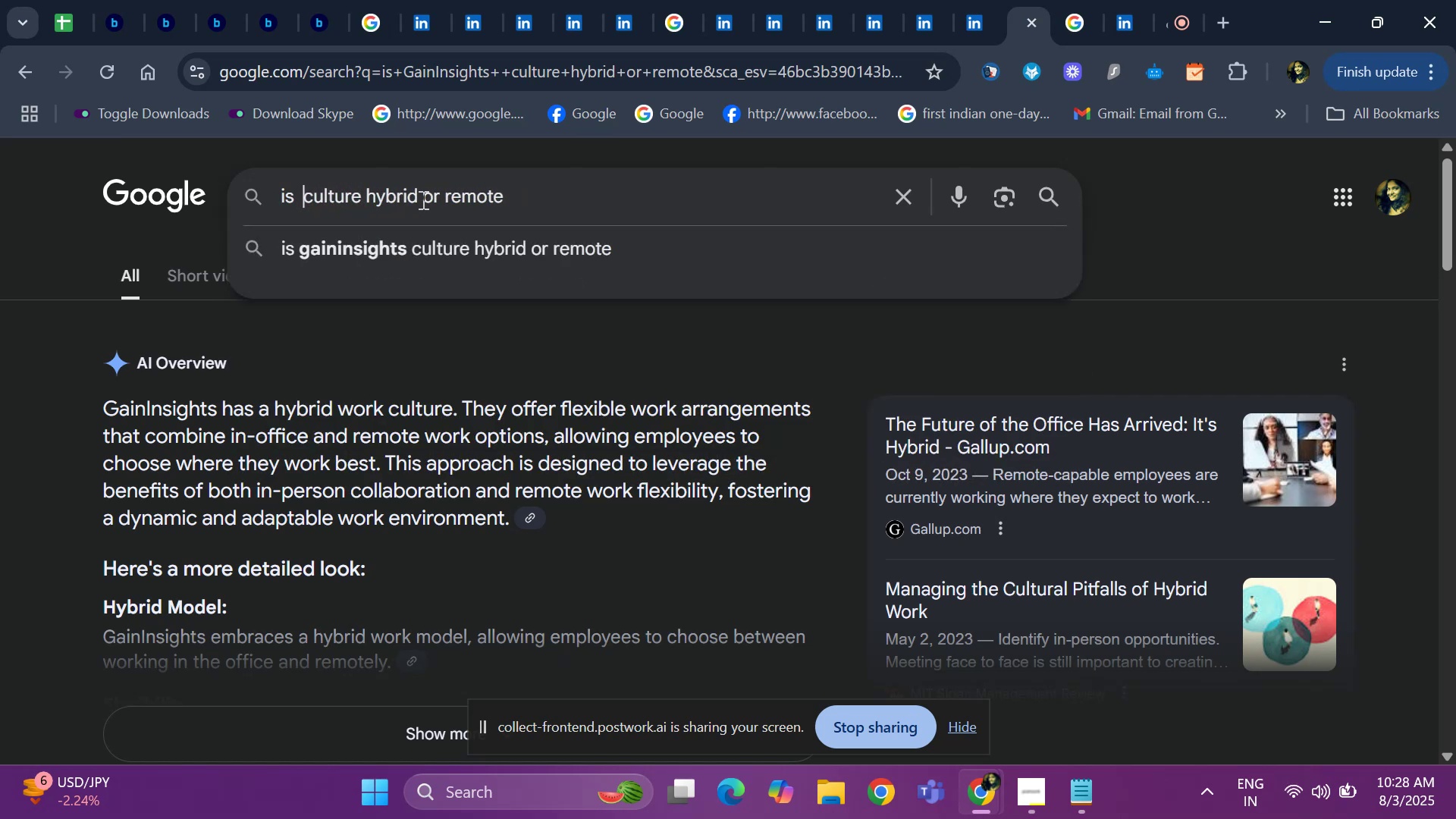 
key(Control+V)
 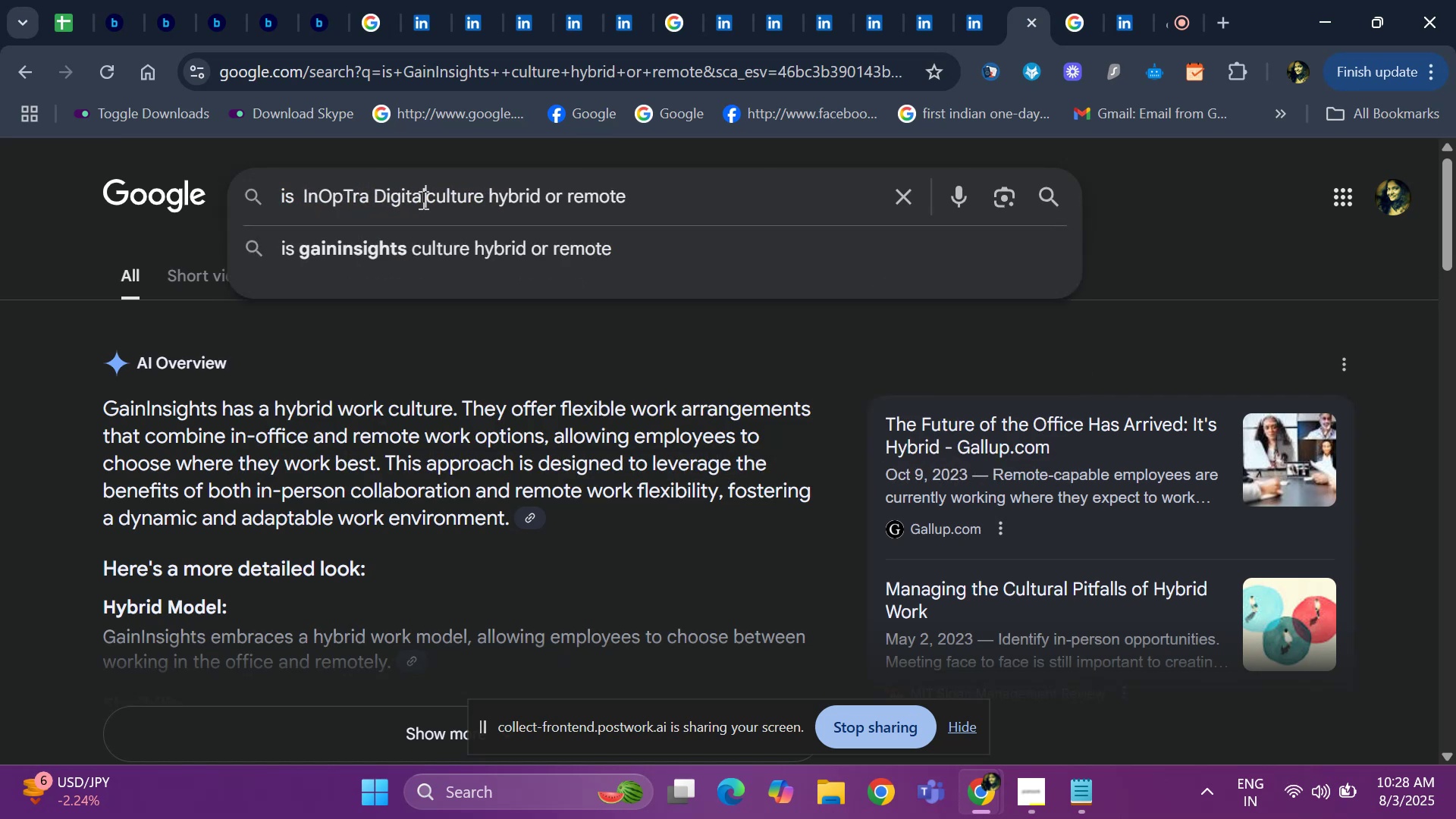 
type( working [PageDown])
 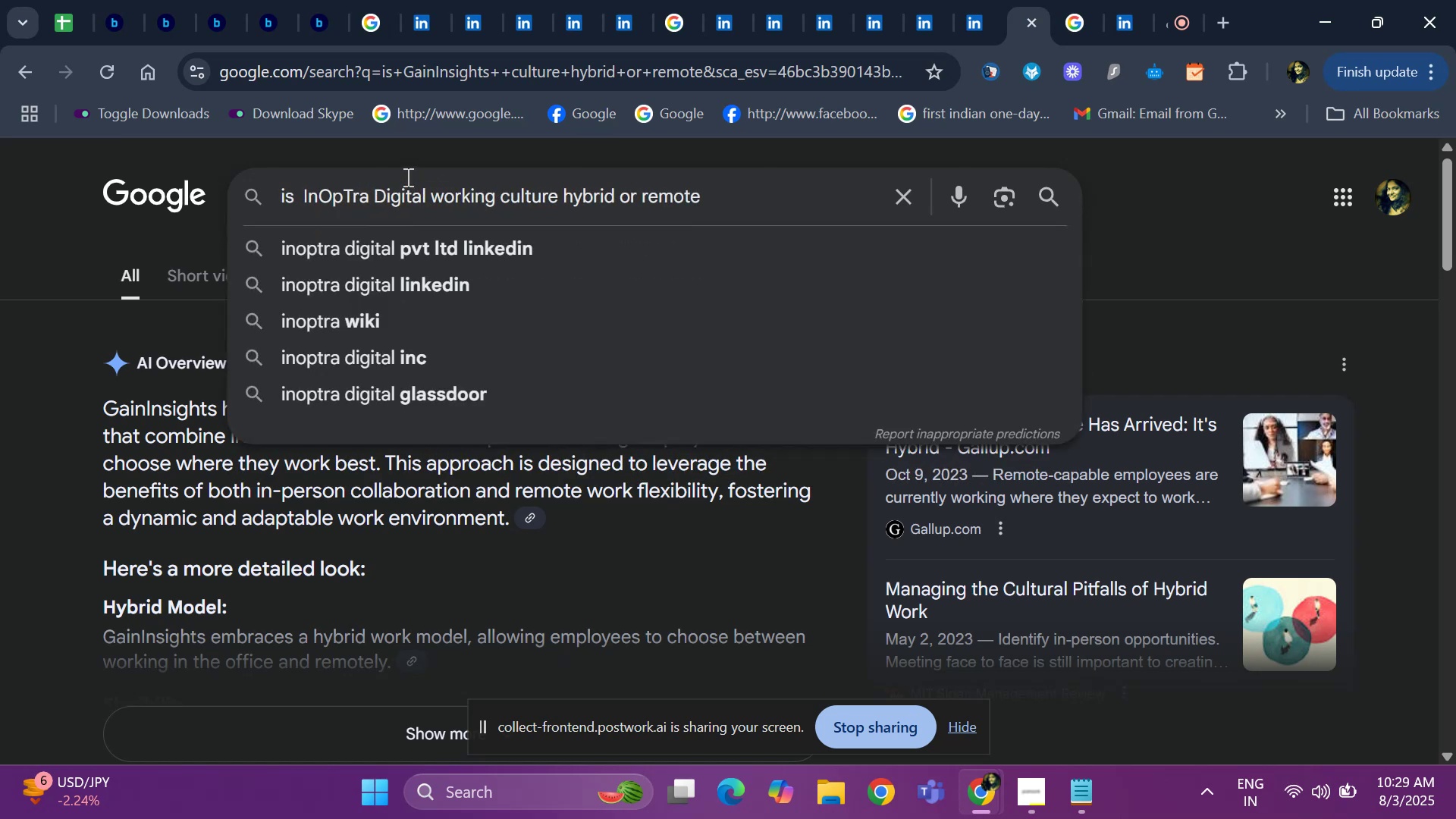 
key(Enter)
 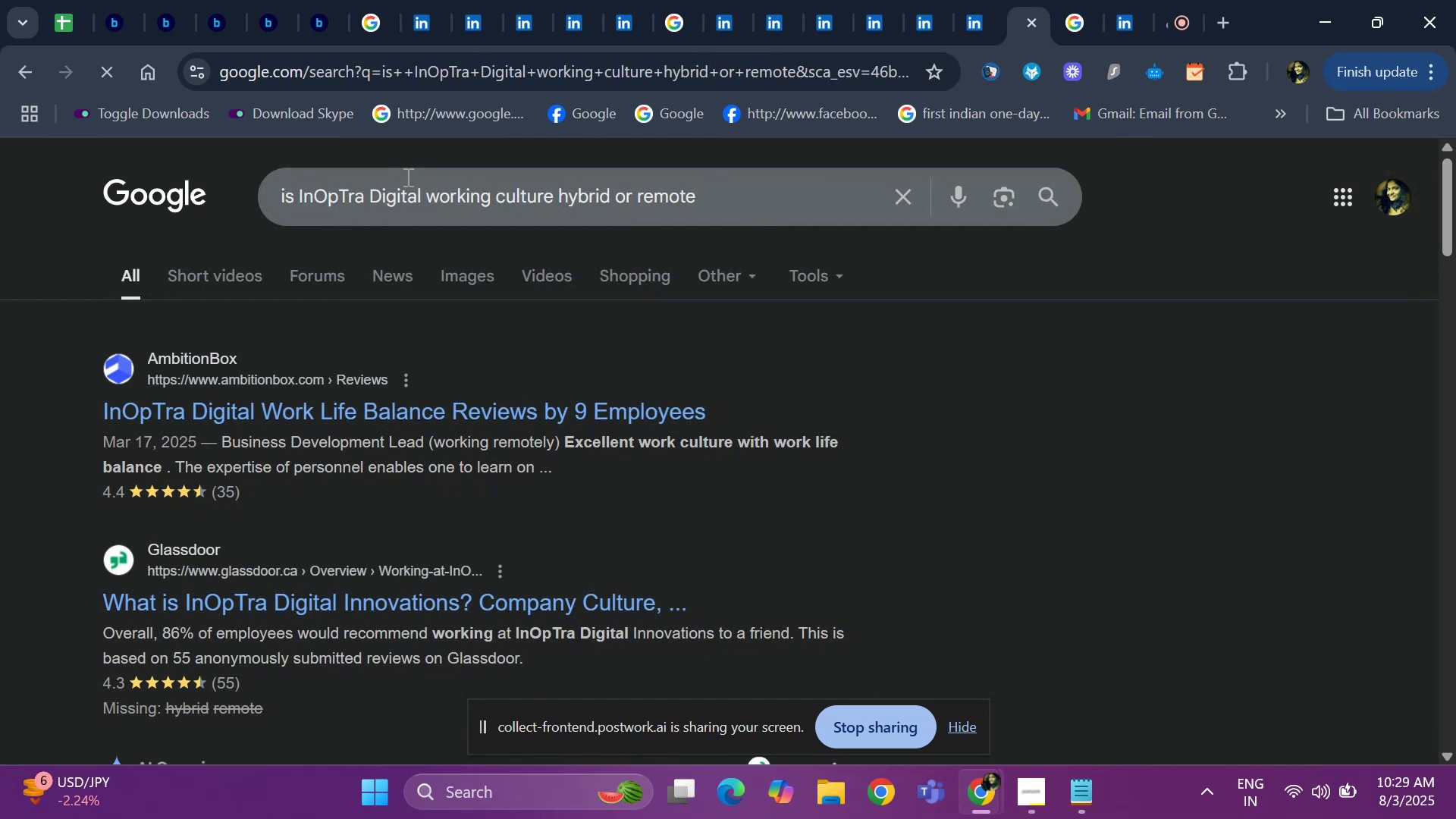 
hold_key(key=ArrowDown, duration=0.72)
 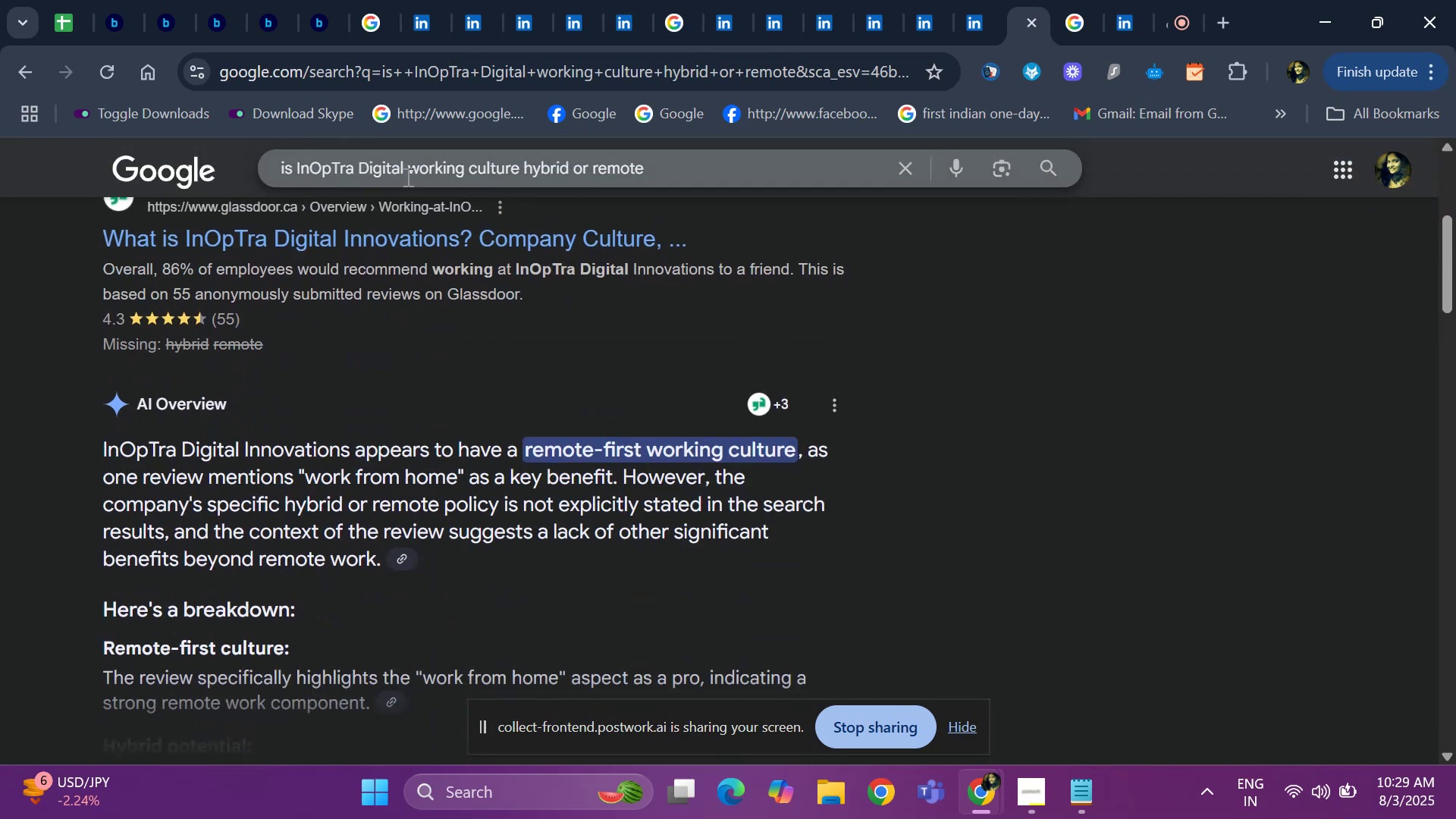 
key(ArrowDown)
 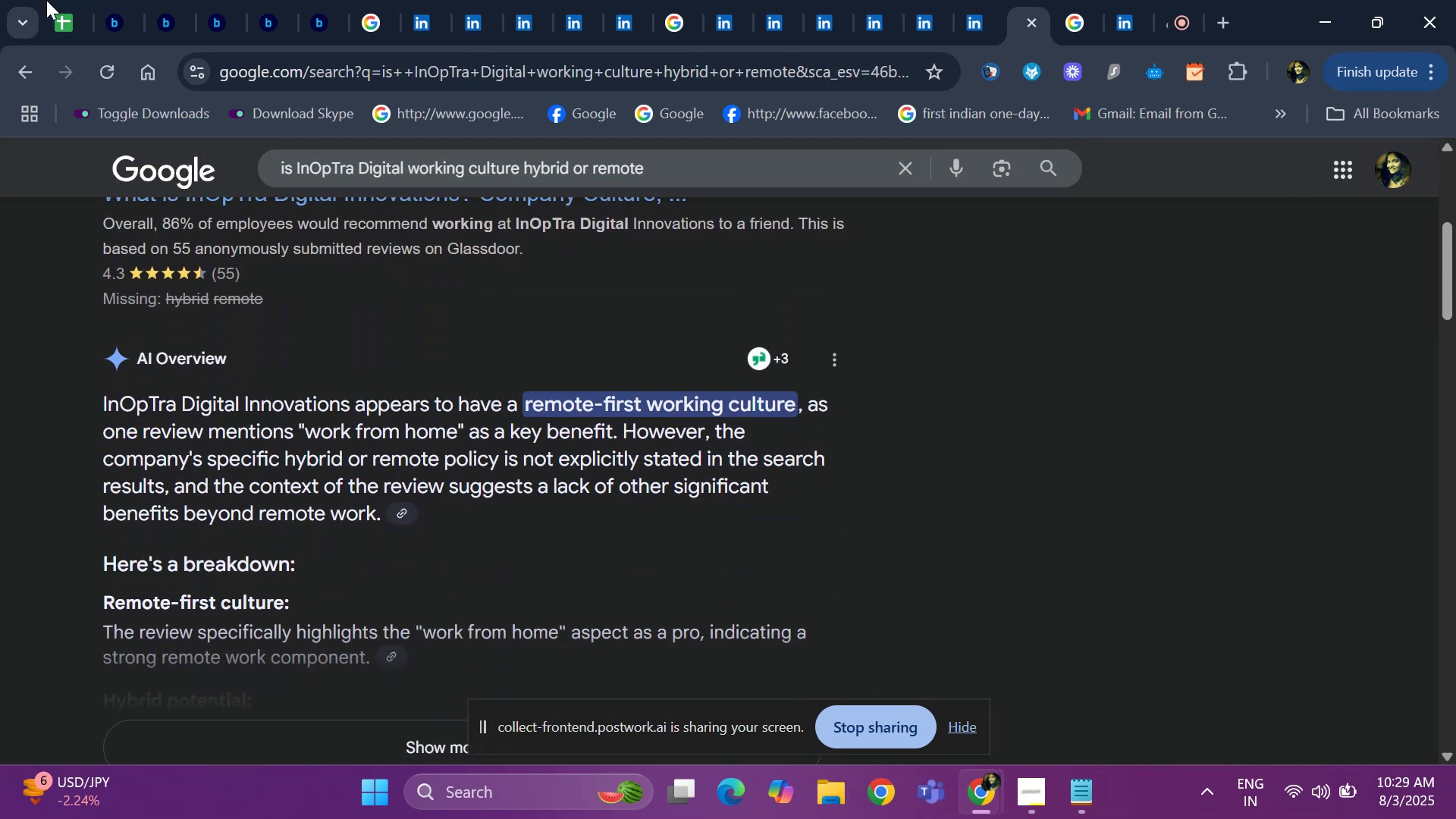 
left_click([56, 2])
 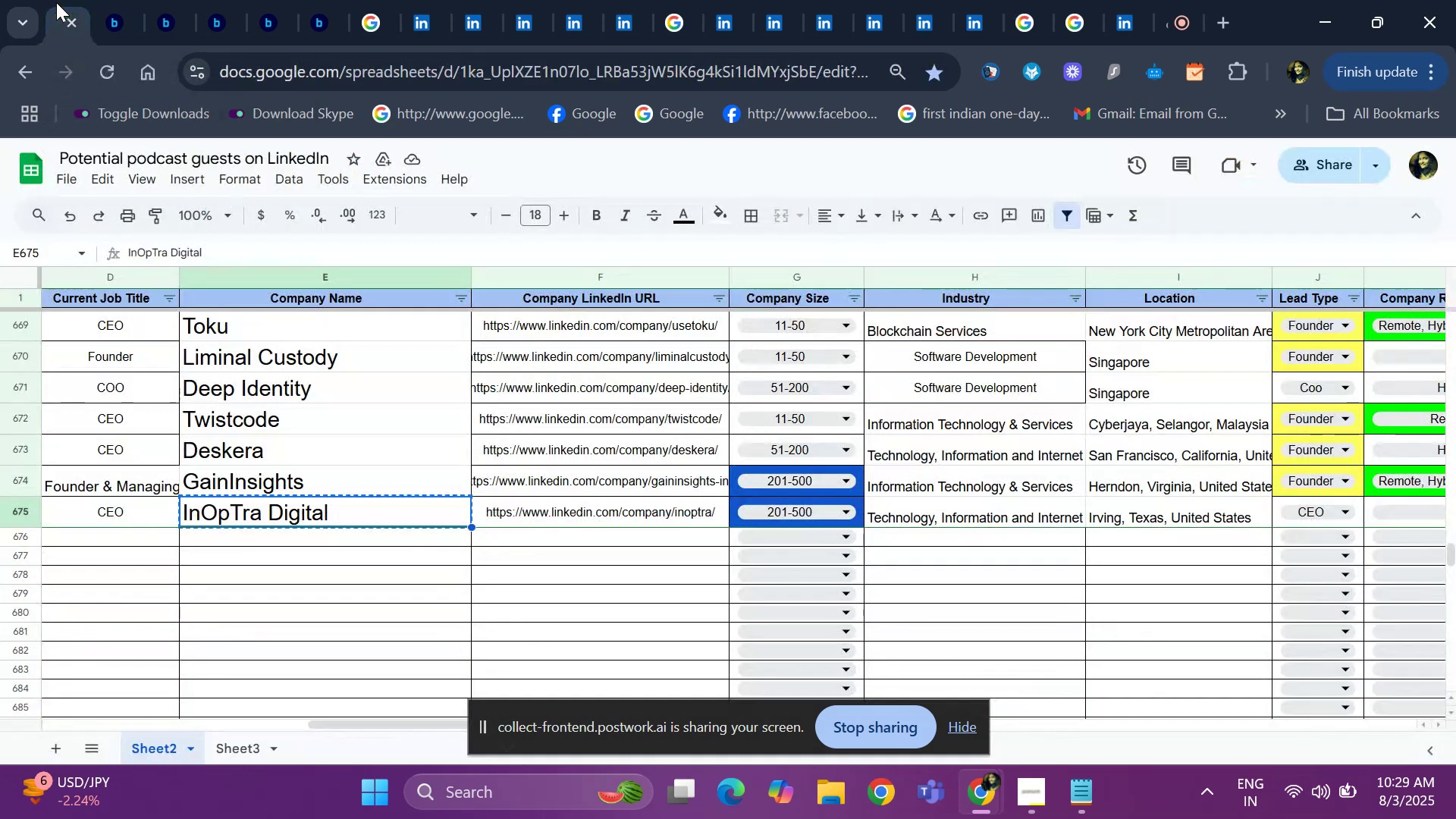 
key(ArrowRight)
 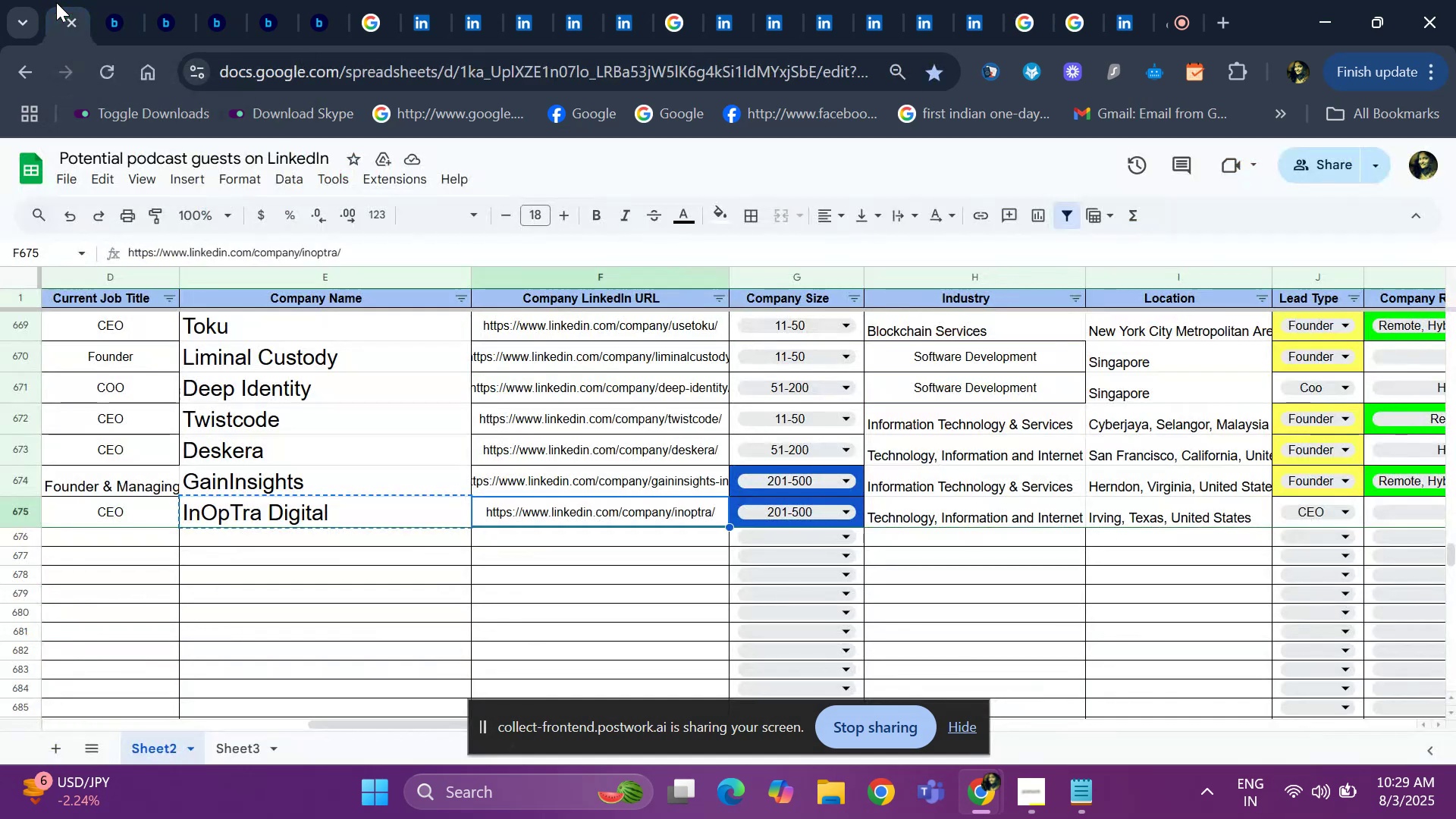 
key(ArrowRight)
 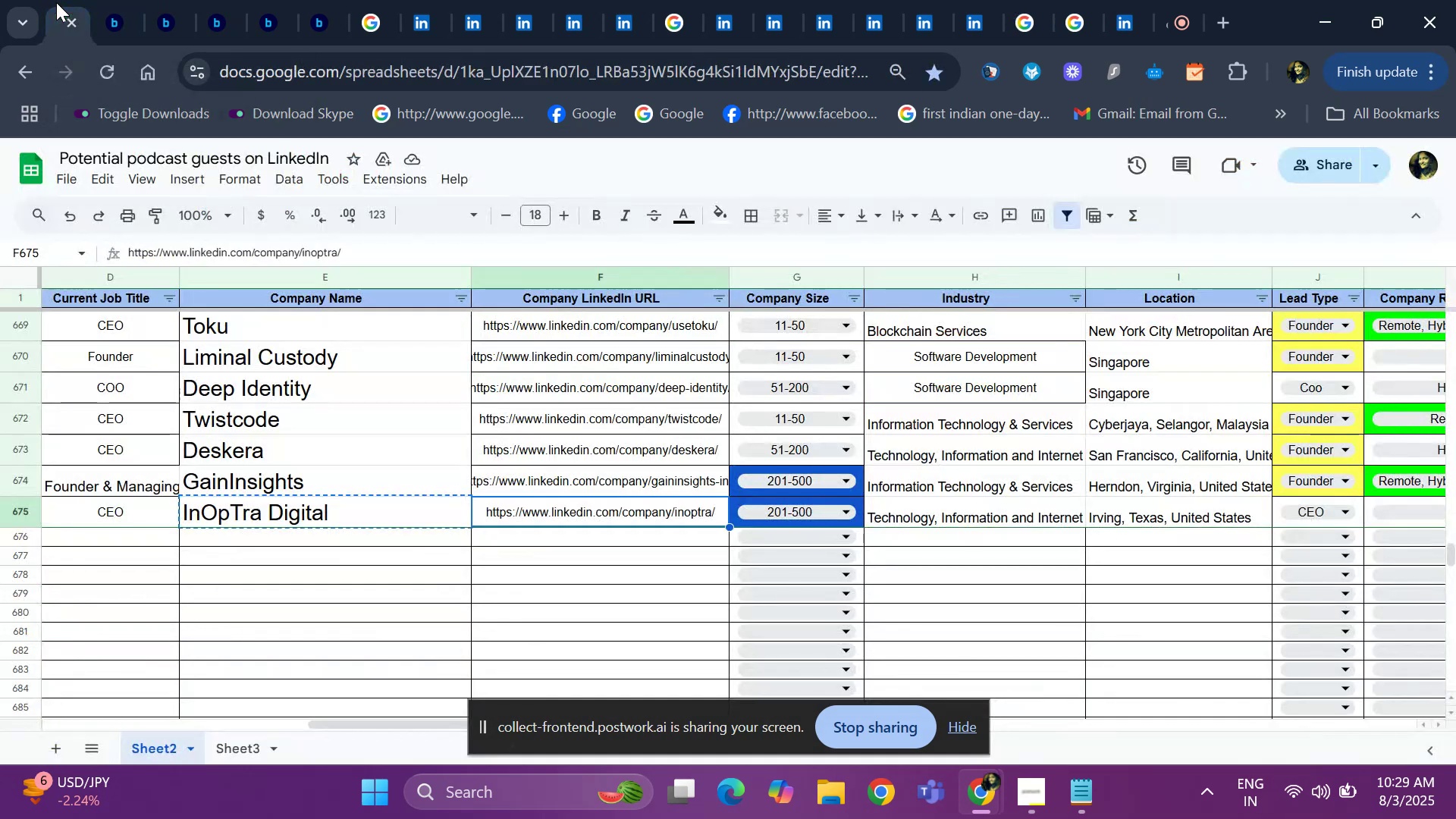 
key(ArrowRight)
 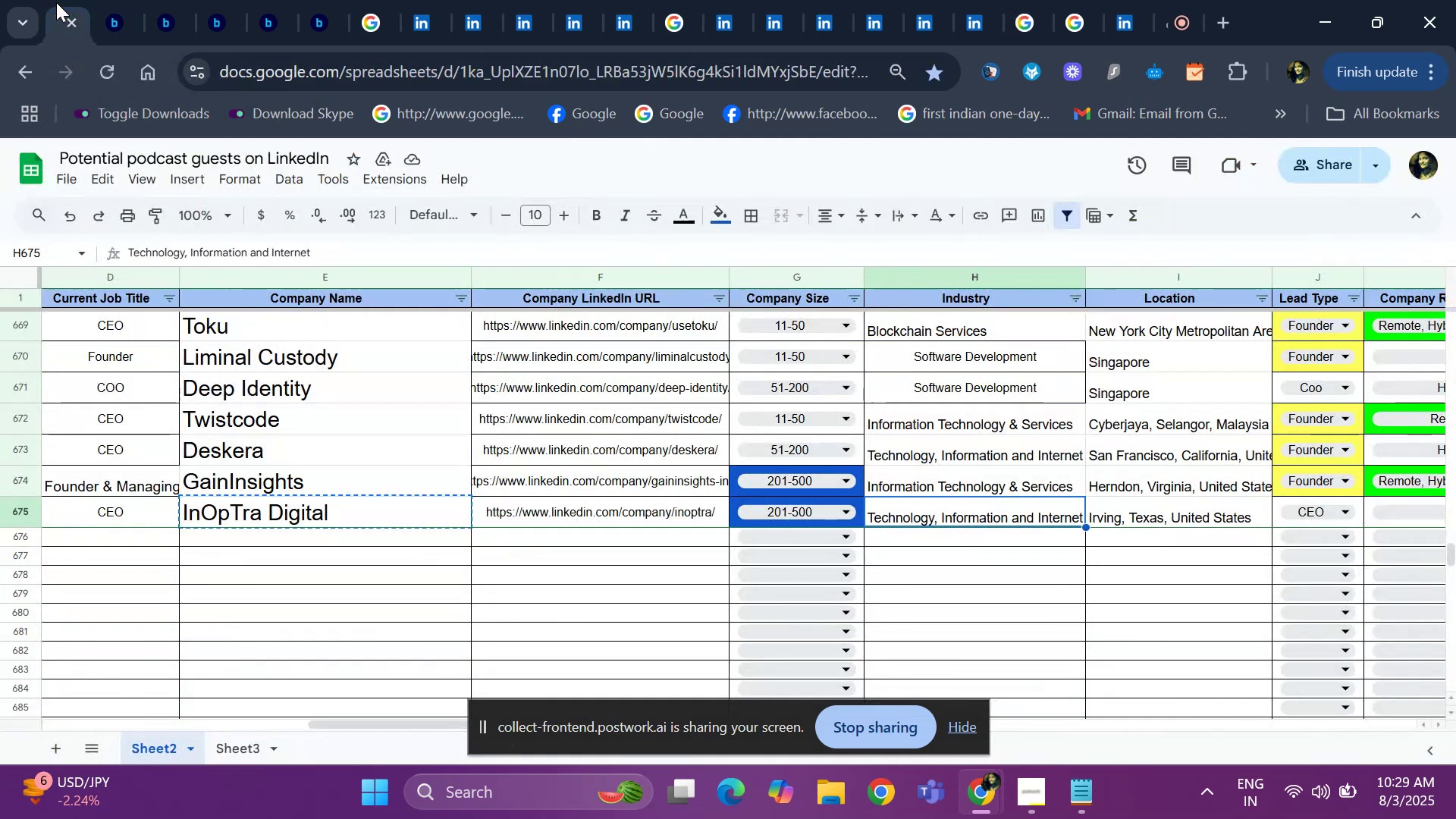 
key(ArrowRight)
 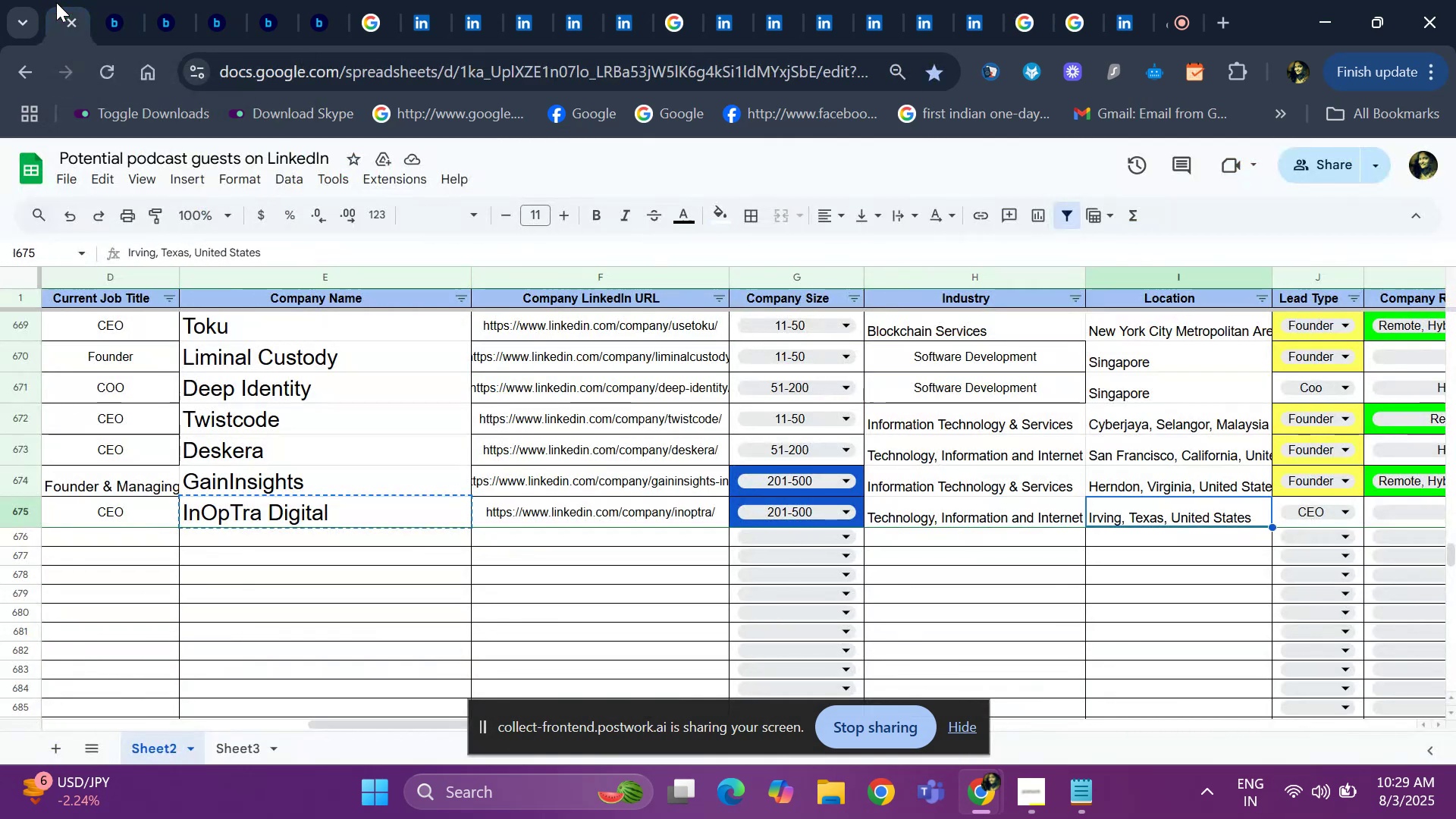 
key(ArrowRight)
 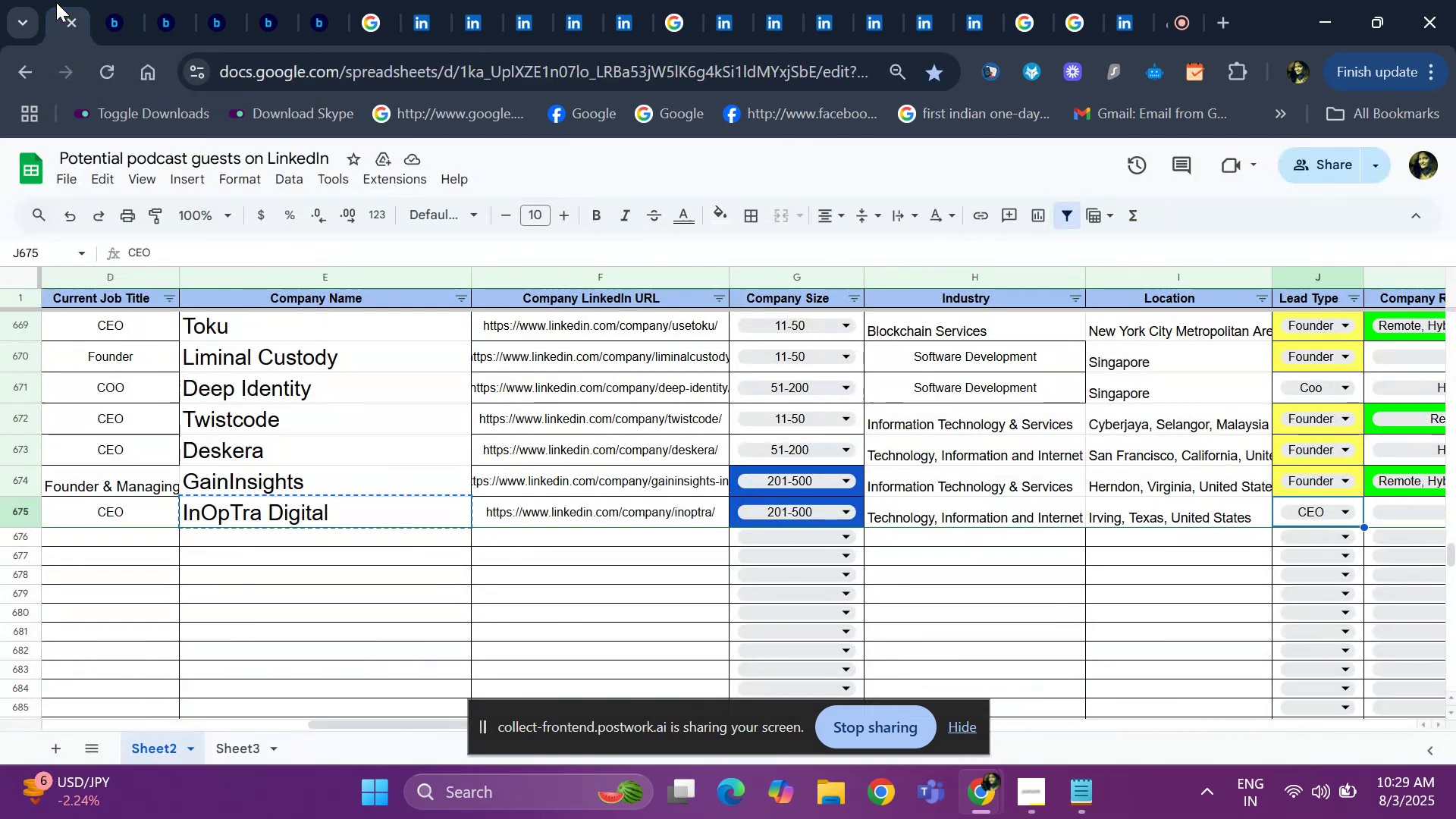 
key(ArrowRight)
 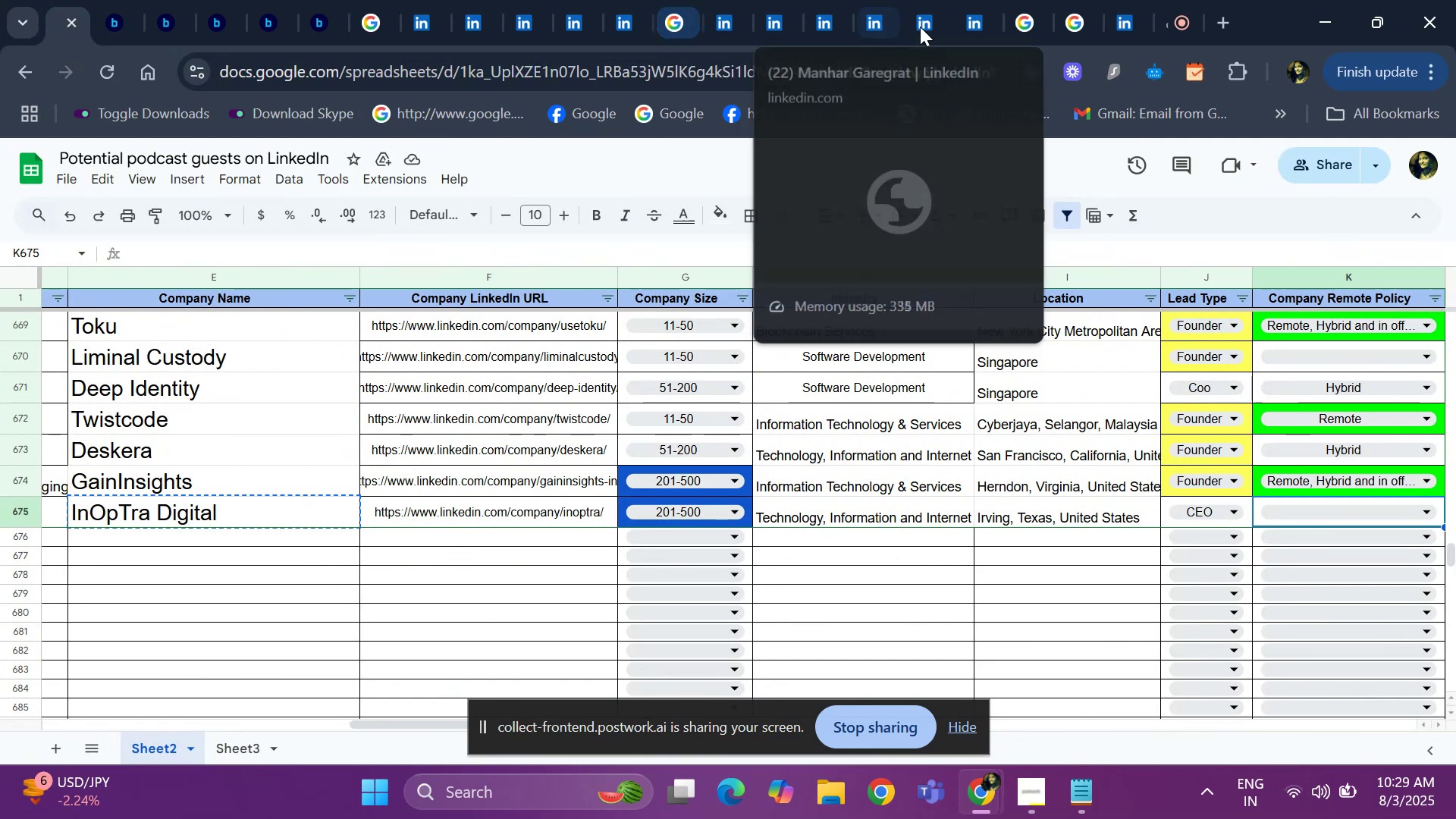 
left_click([1013, 10])
 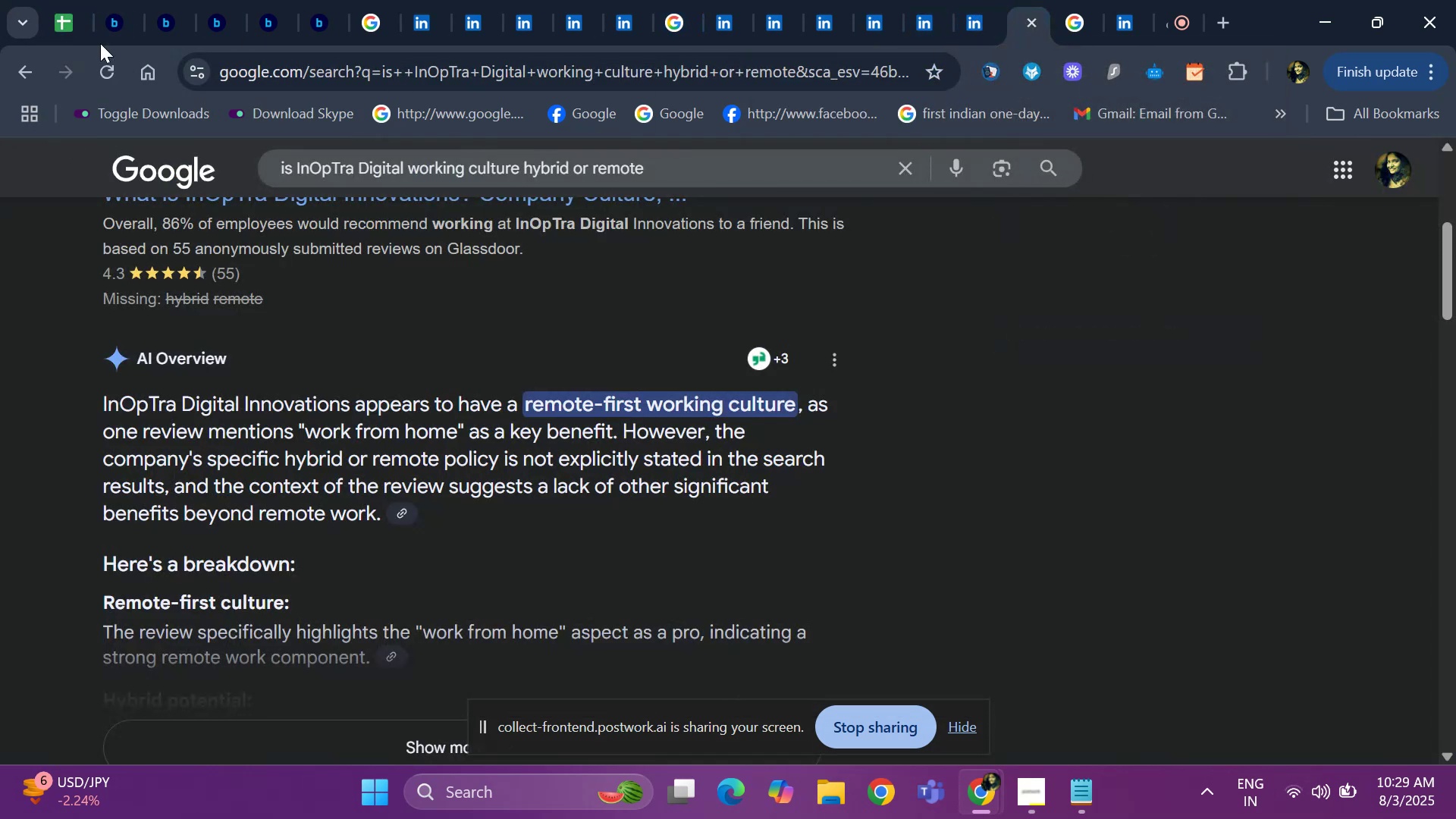 
left_click([59, 32])
 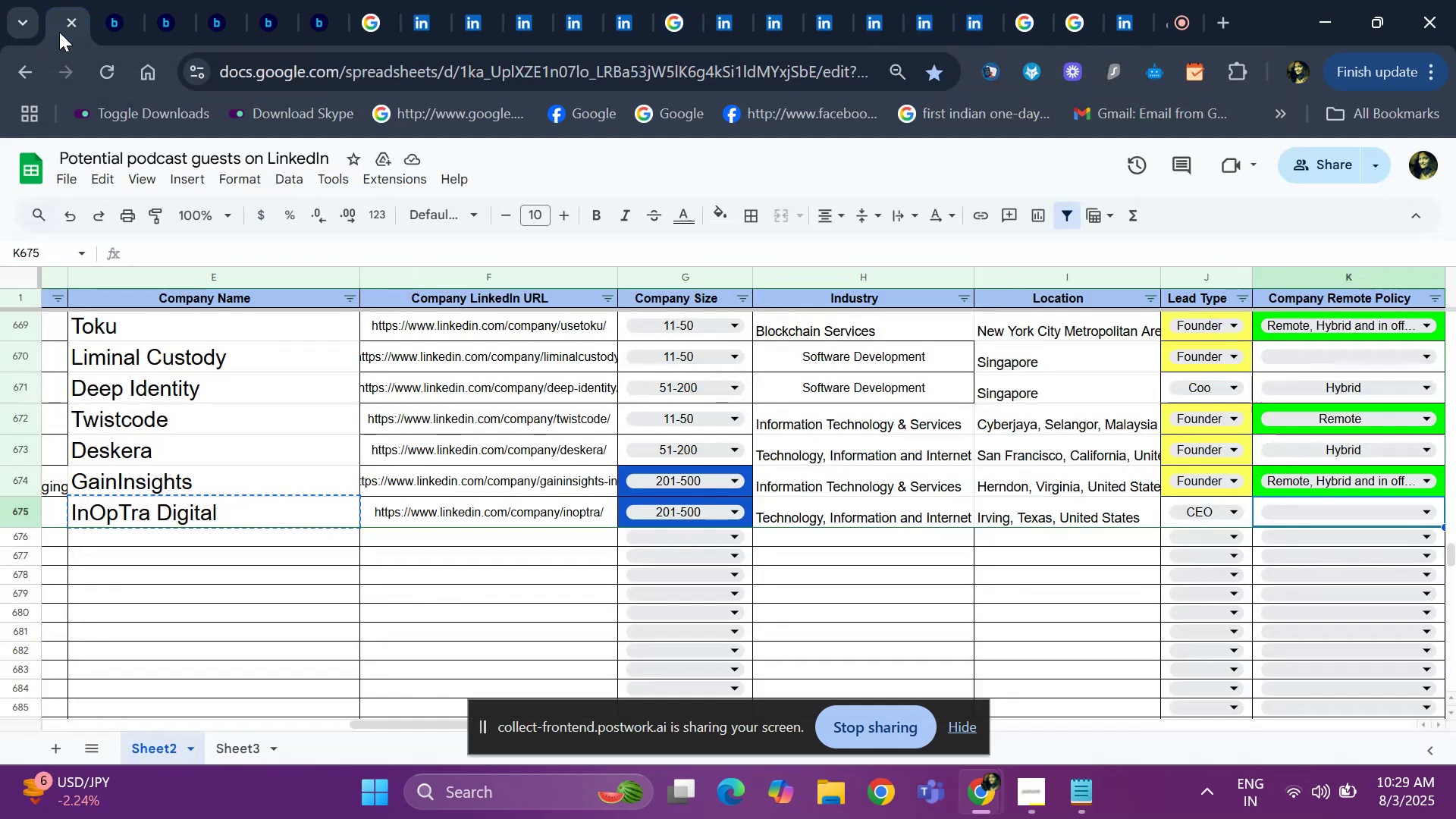 
type(re)
 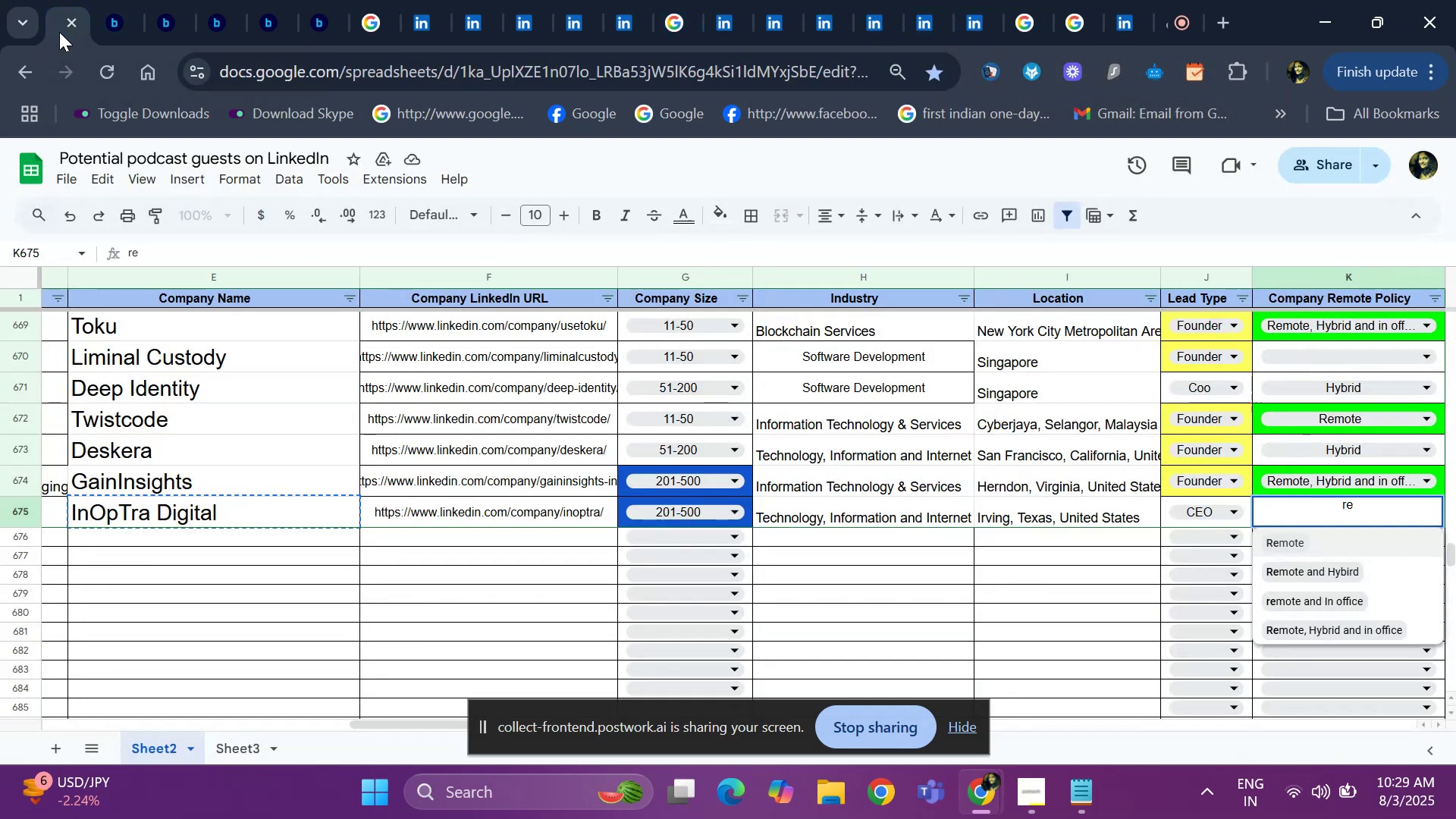 
key(ArrowDown)
 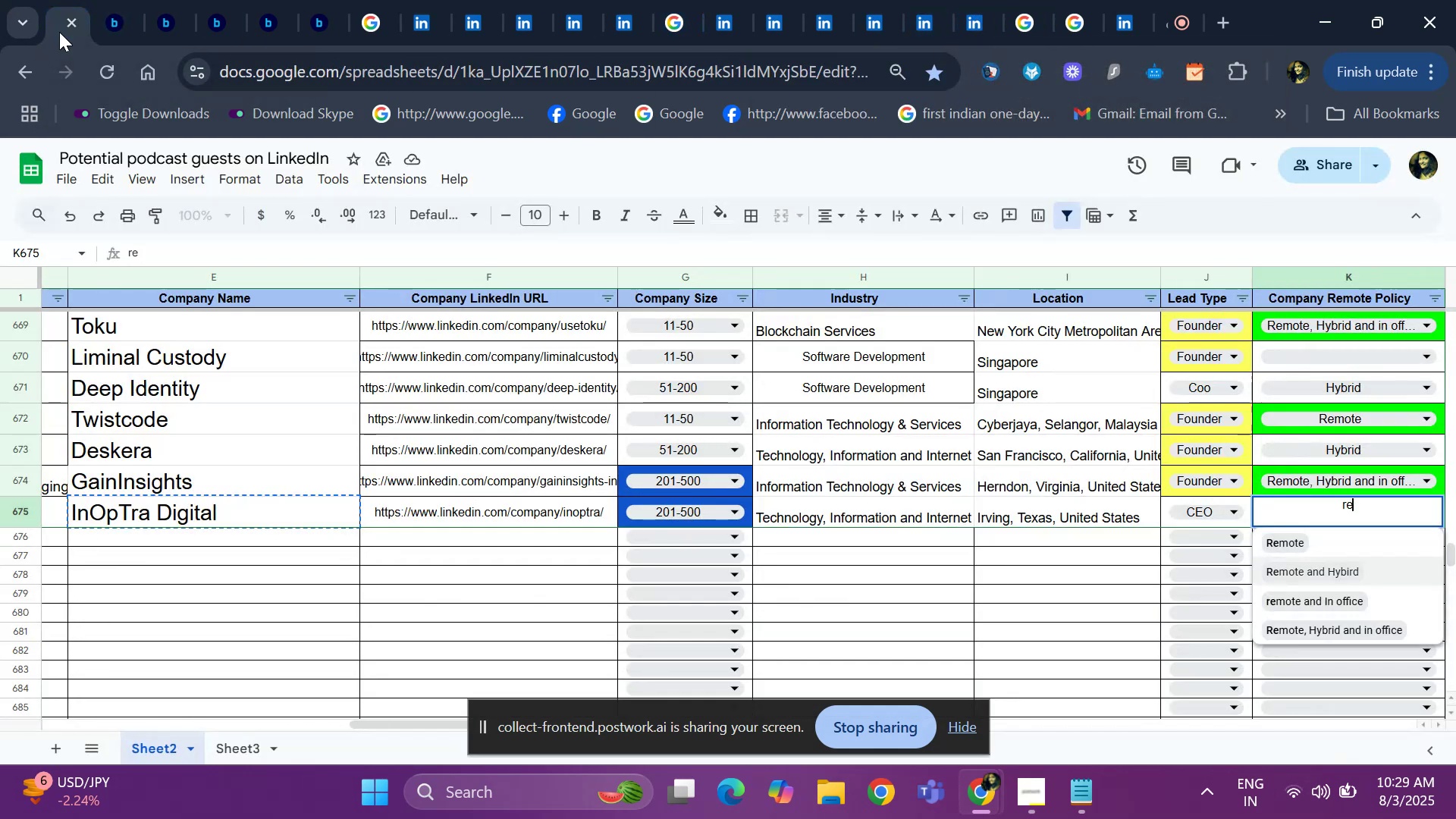 
key(ArrowUp)
 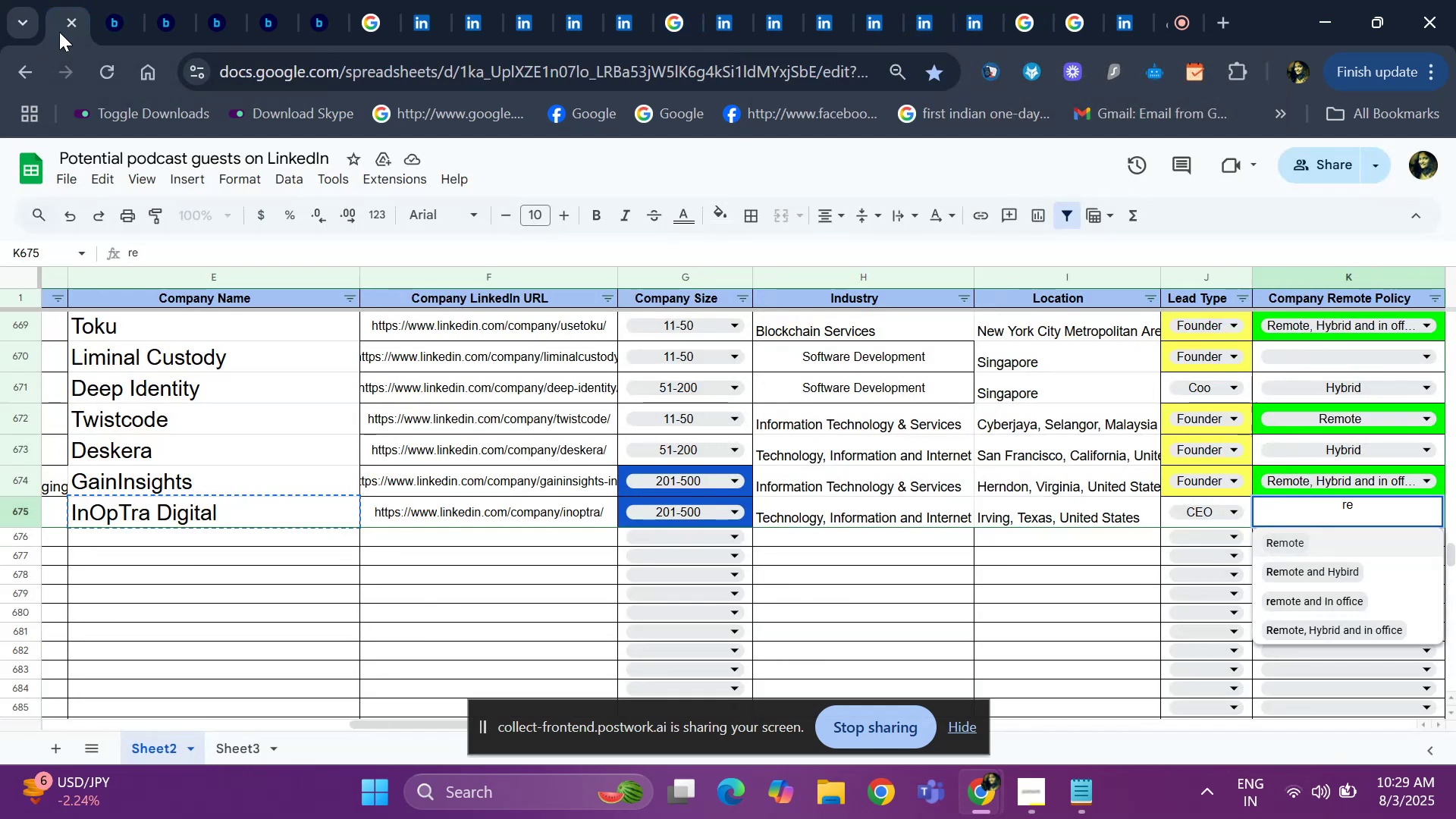 
key(Enter)
 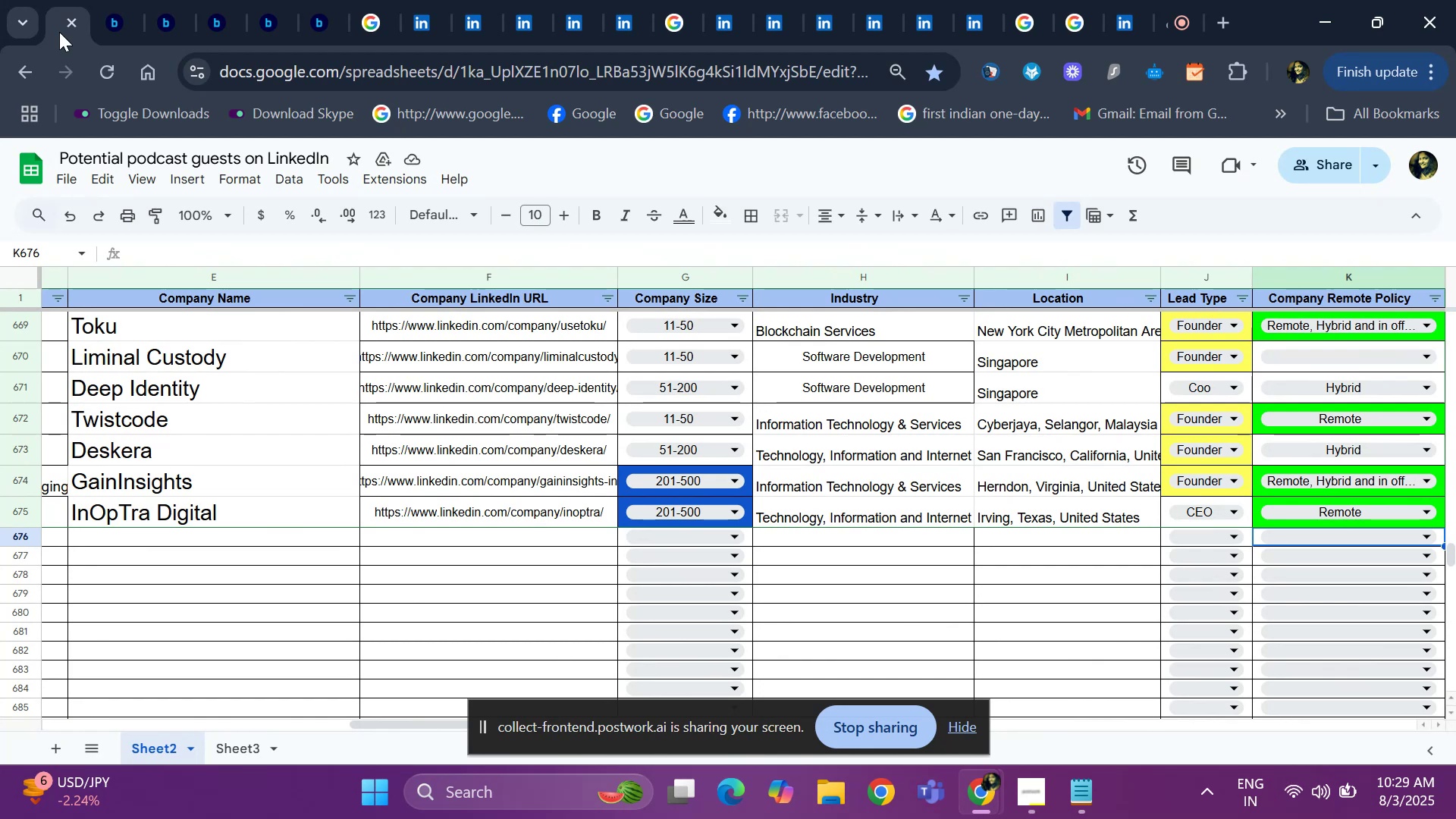 
wait(12.4)
 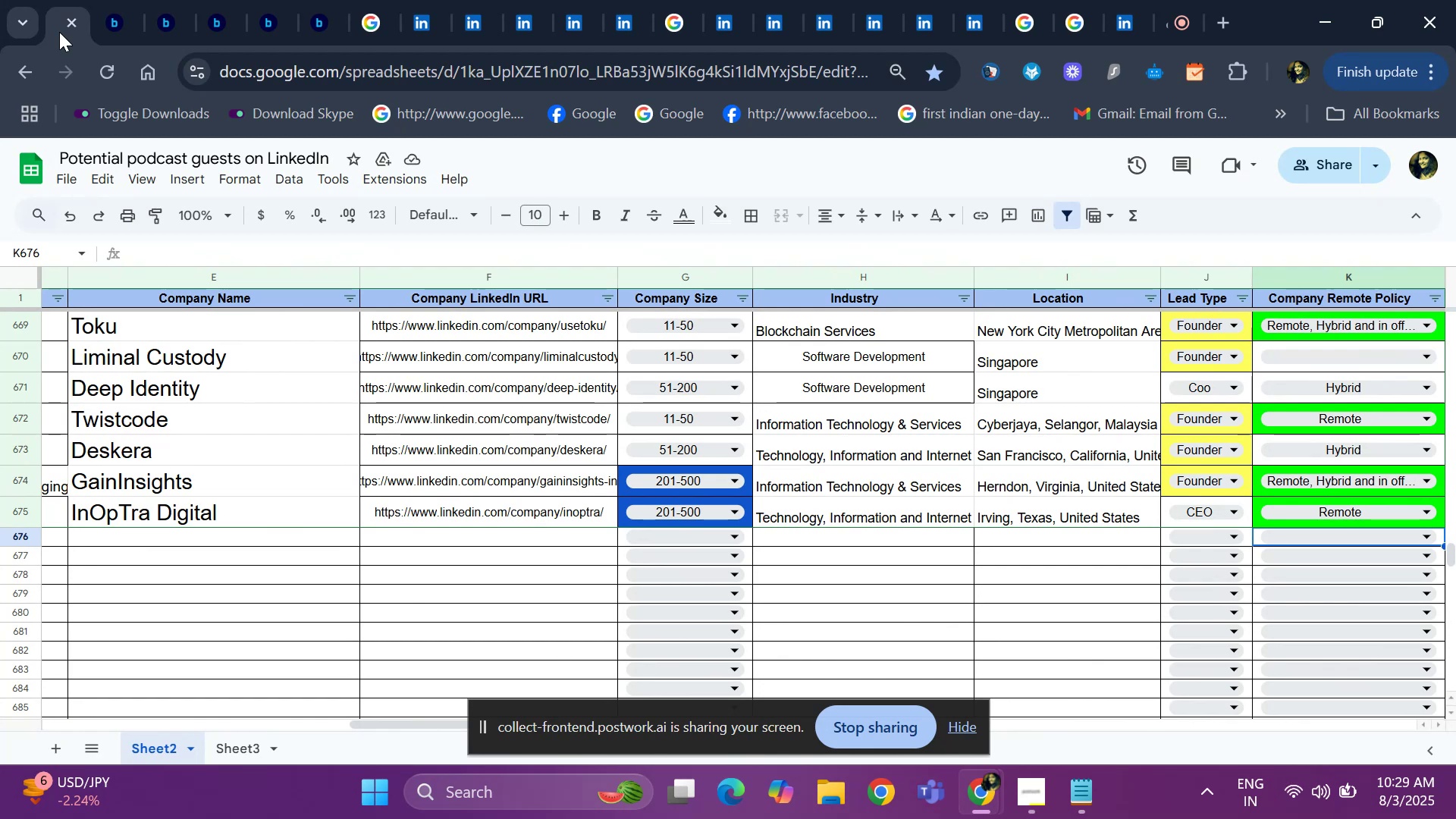 
key(ArrowLeft)
 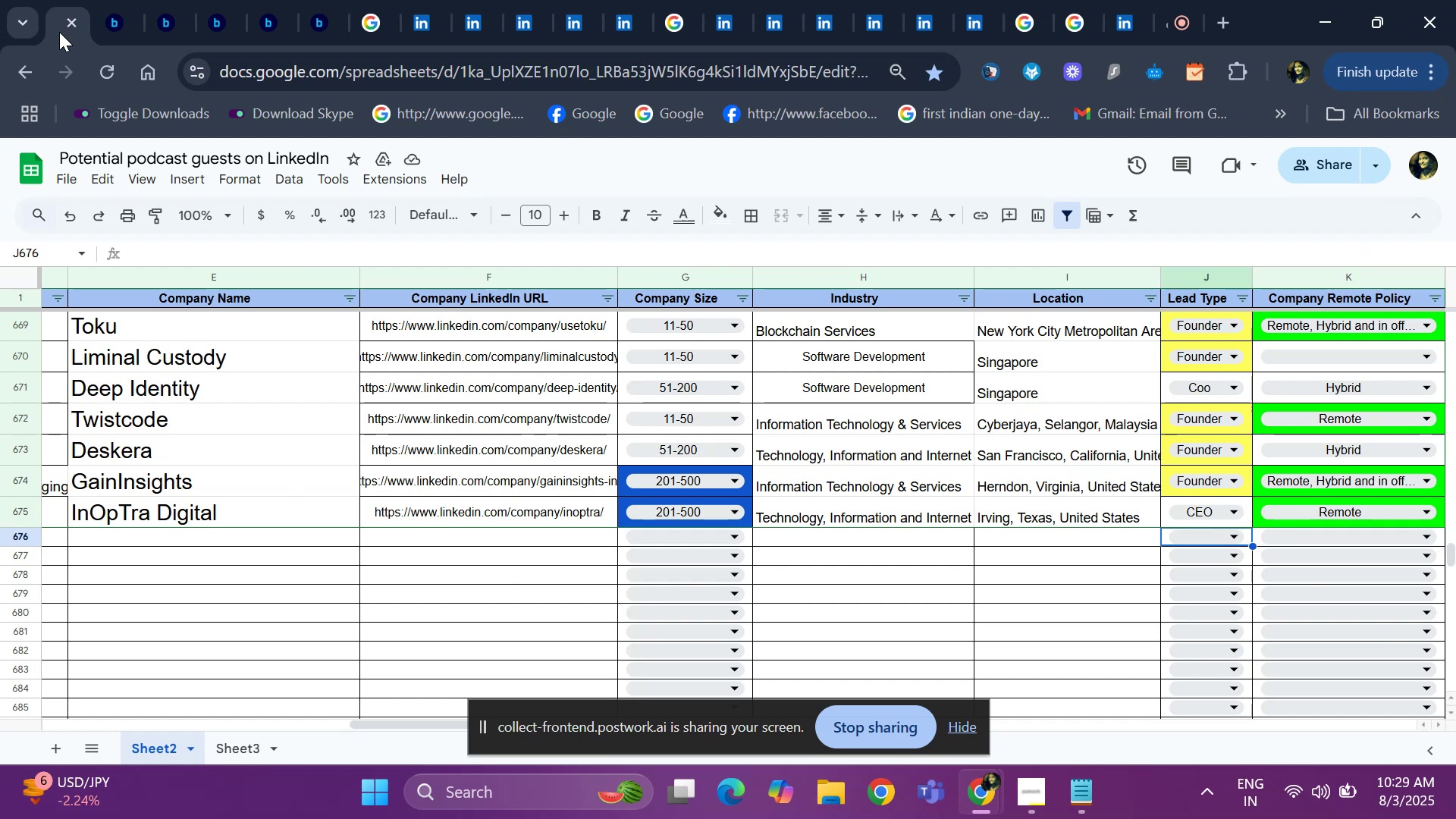 
hold_key(key=ArrowLeft, duration=0.85)
 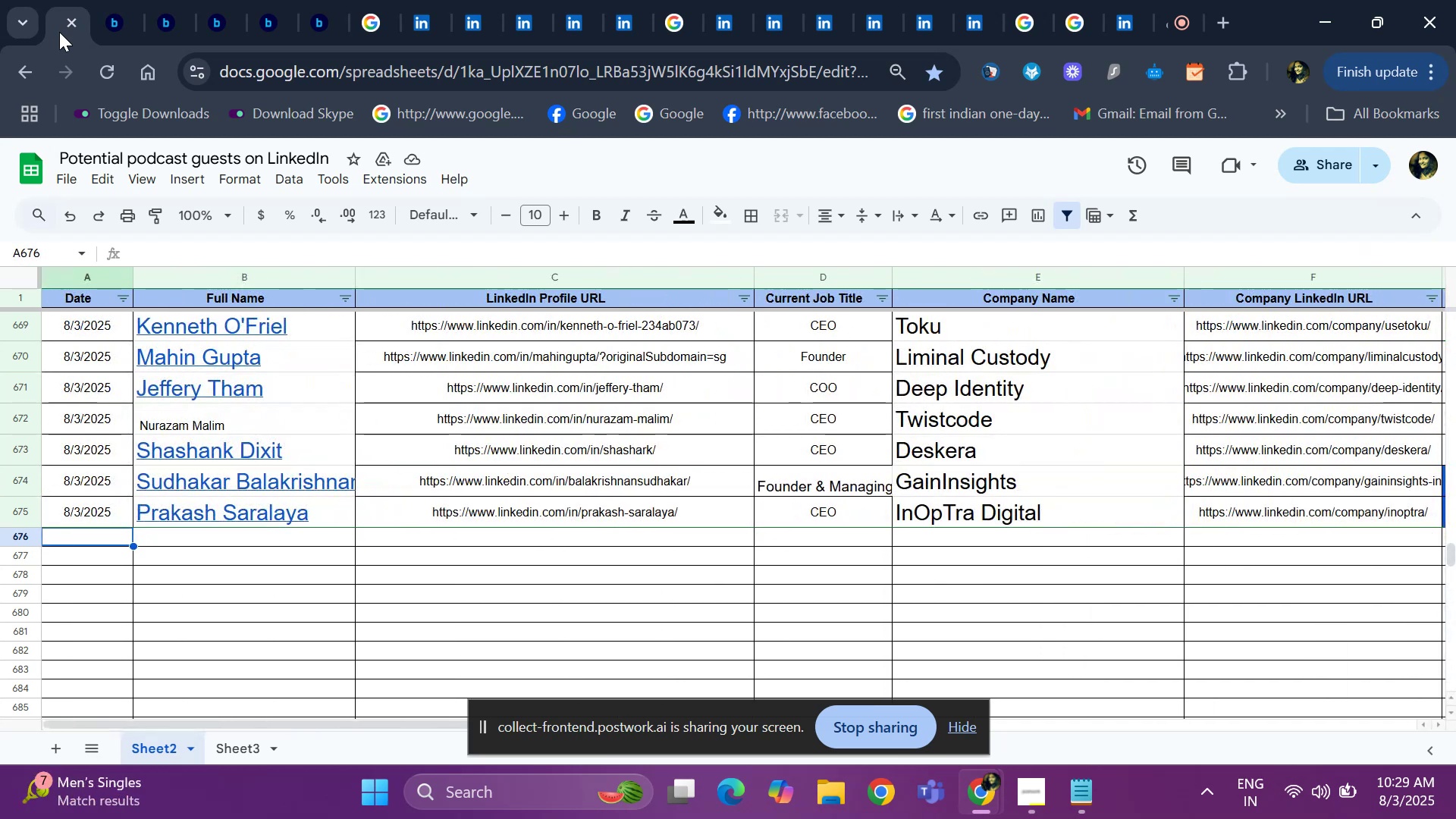 
key(Control+ControlLeft)
 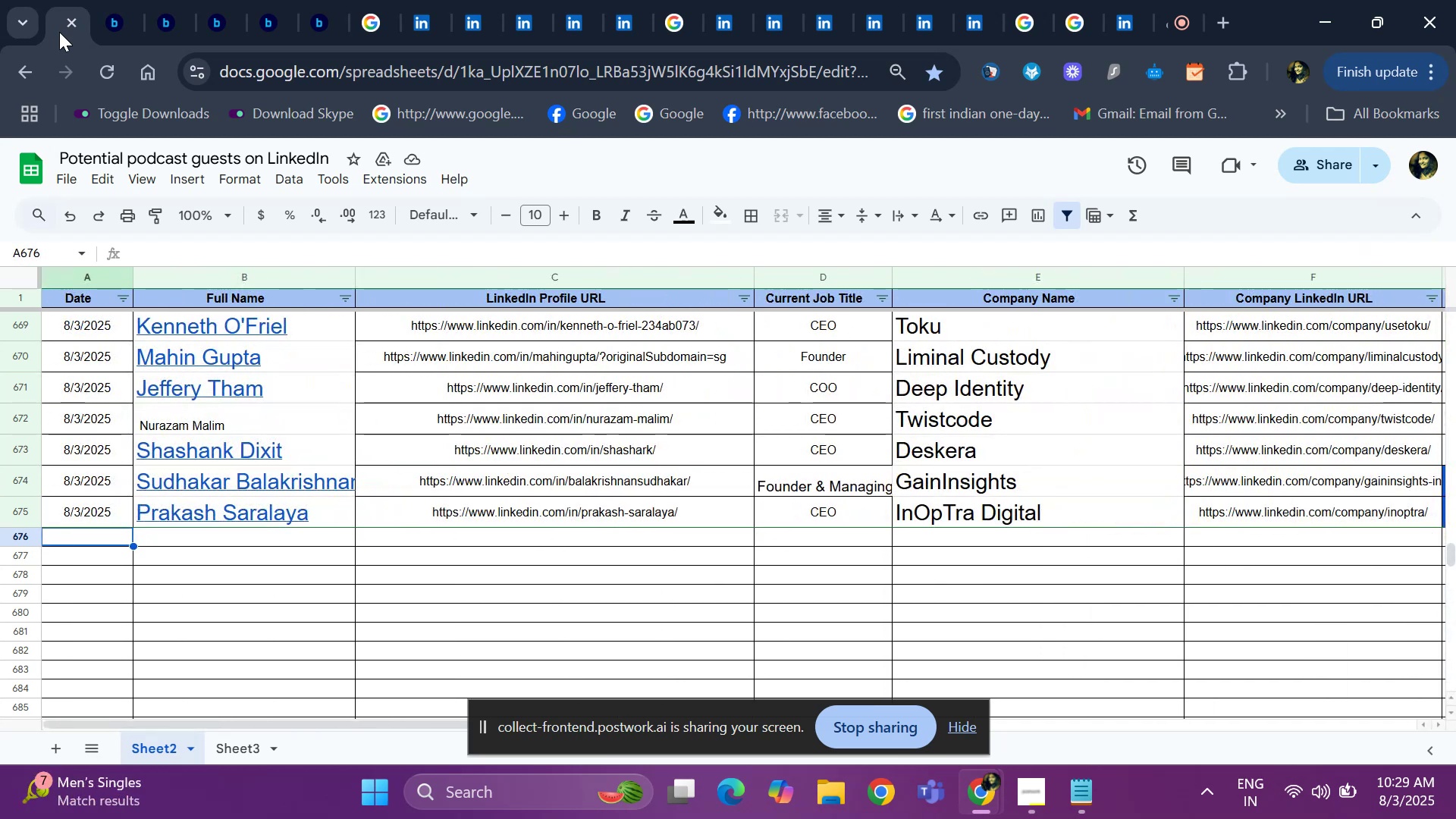 
key(Control+D)
 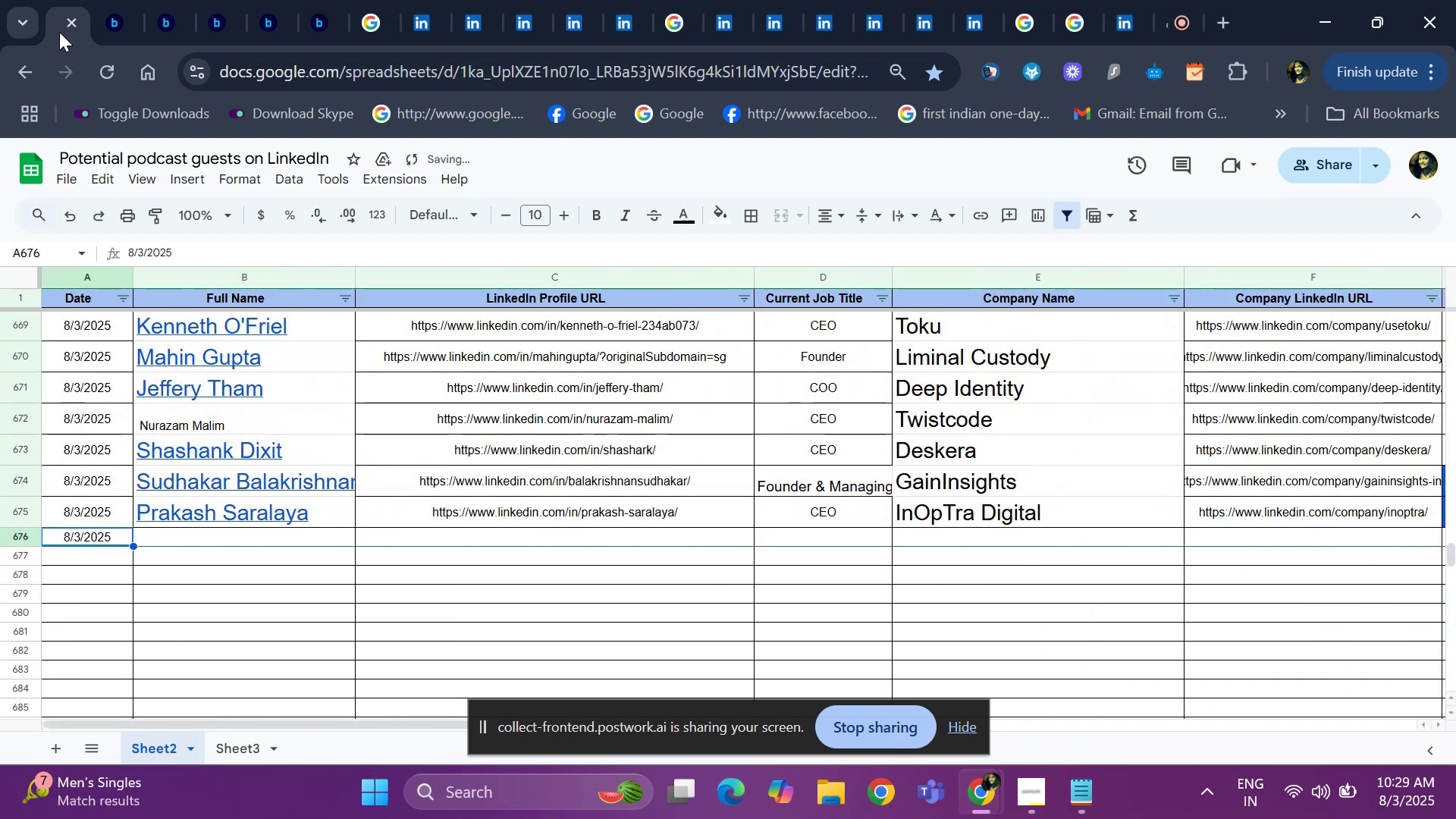 
key(ArrowRight)
 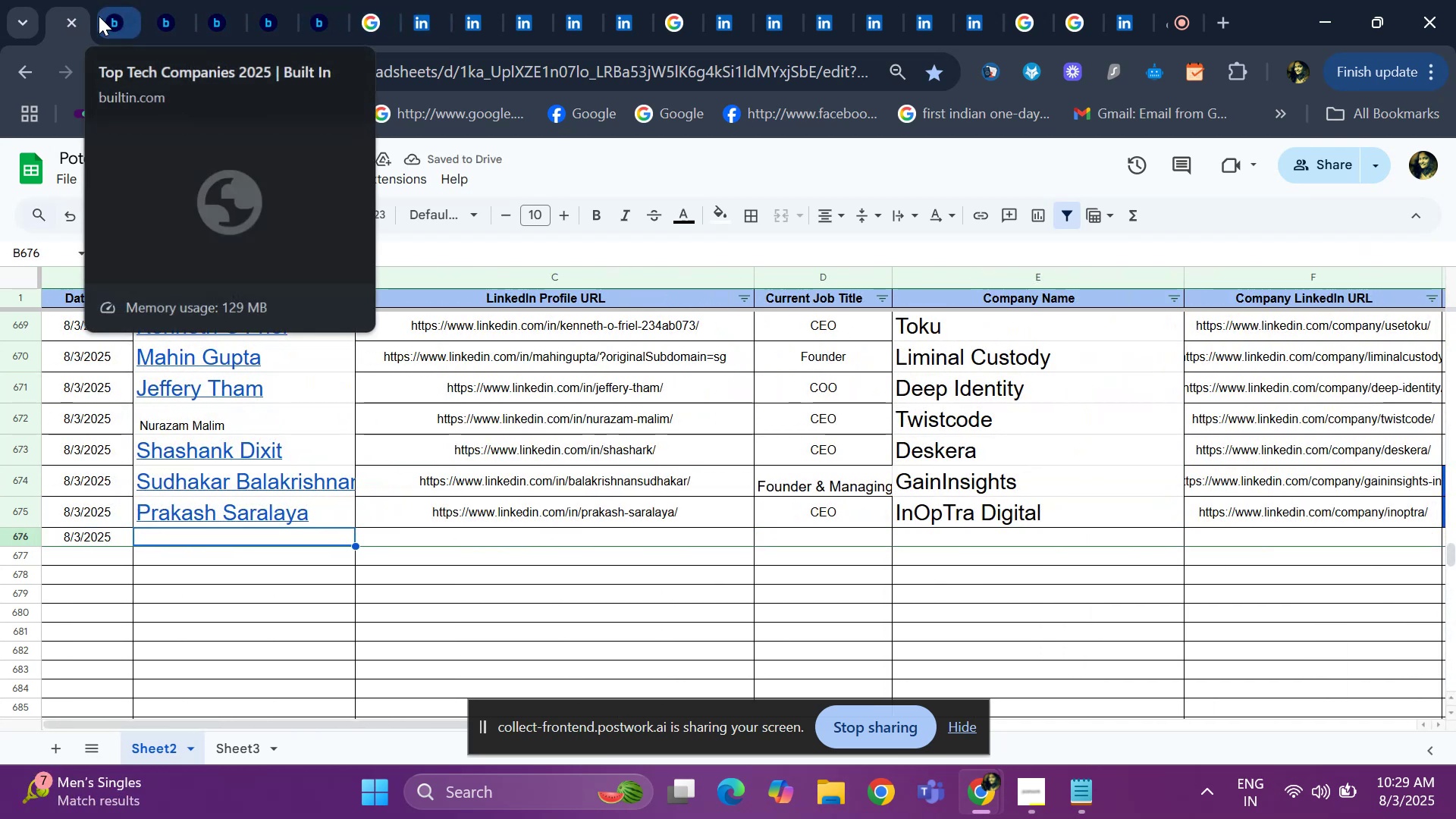 
left_click([439, 17])
 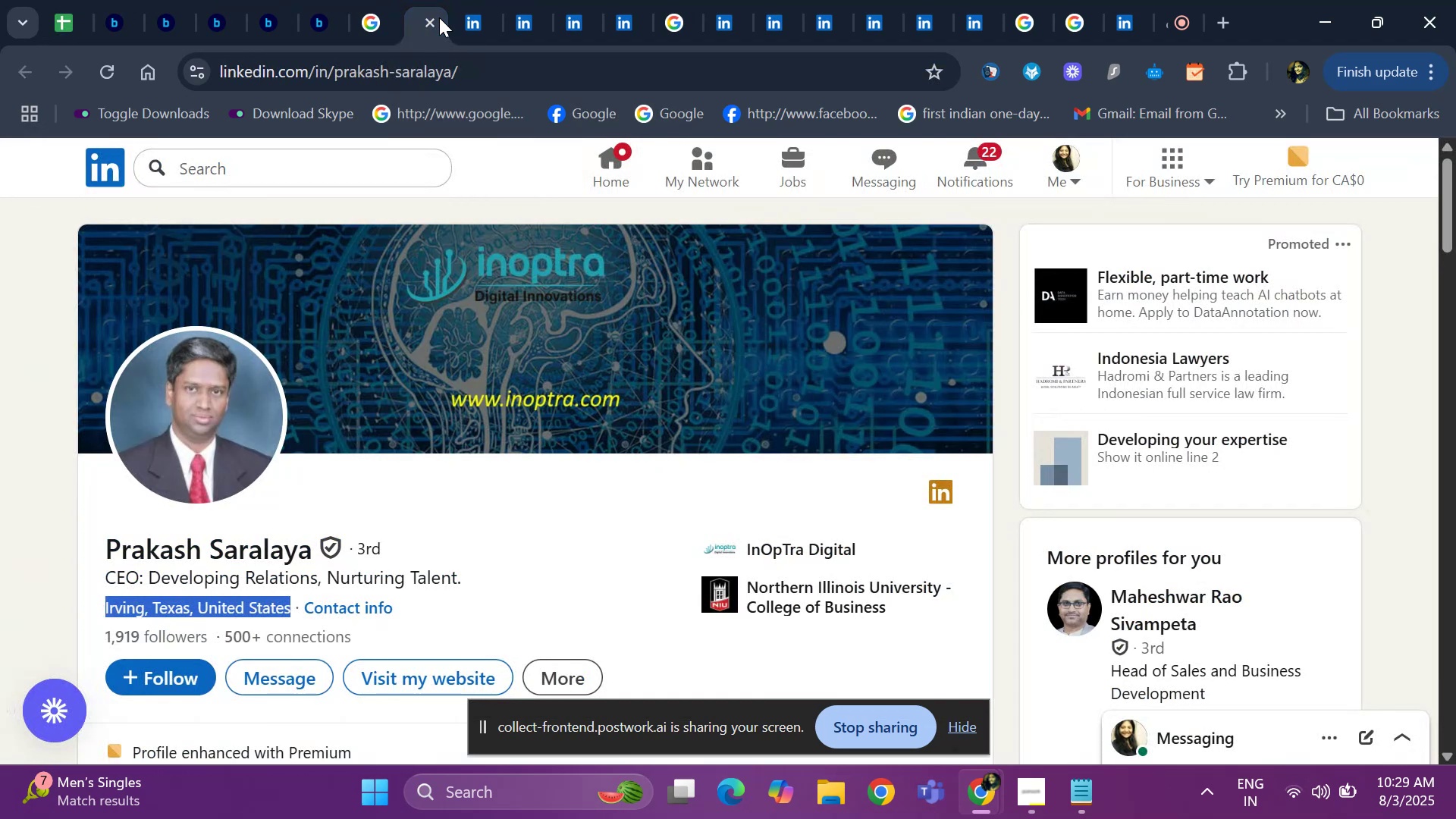 
wait(14.06)
 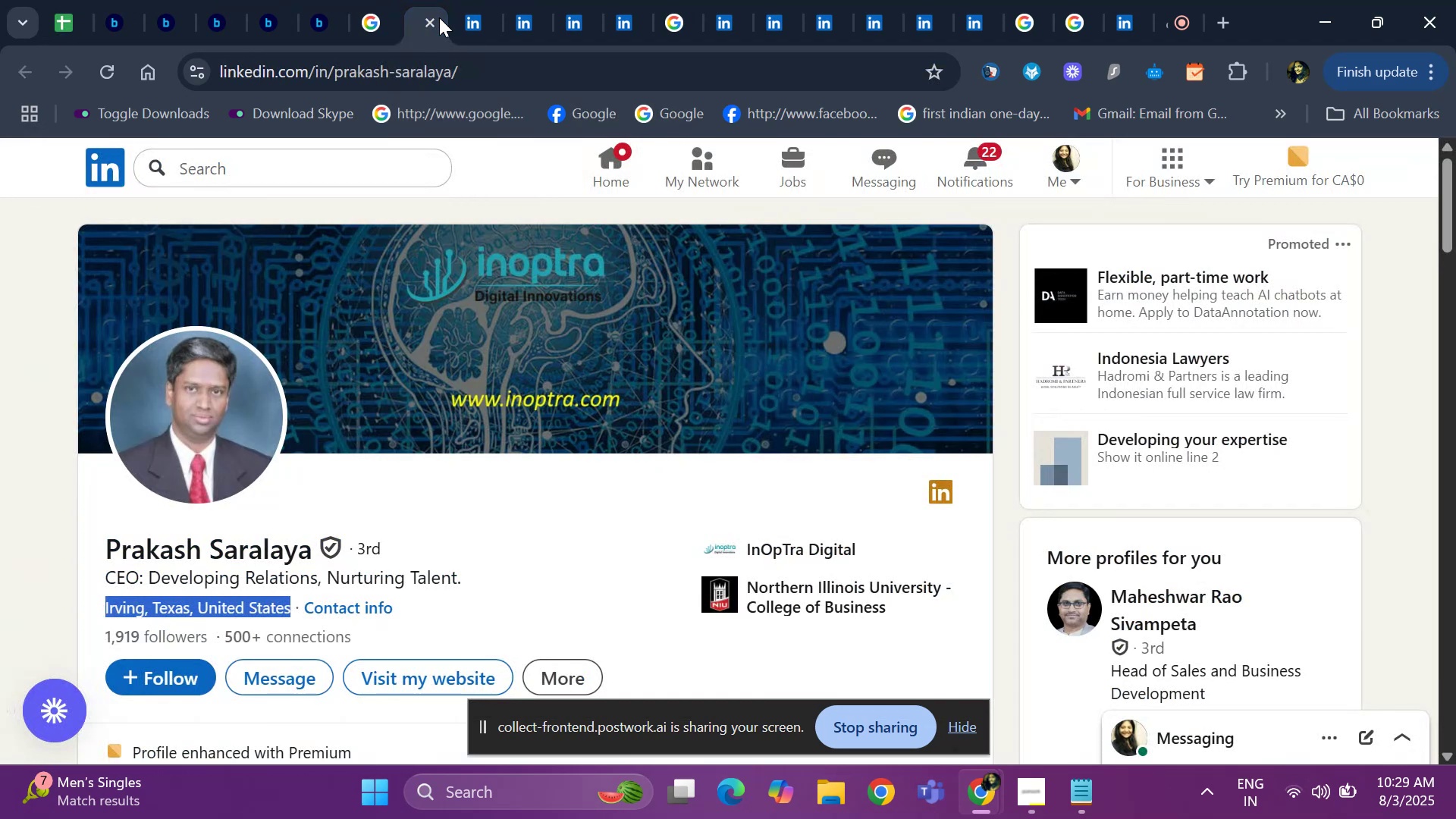 
left_click([100, 0])
 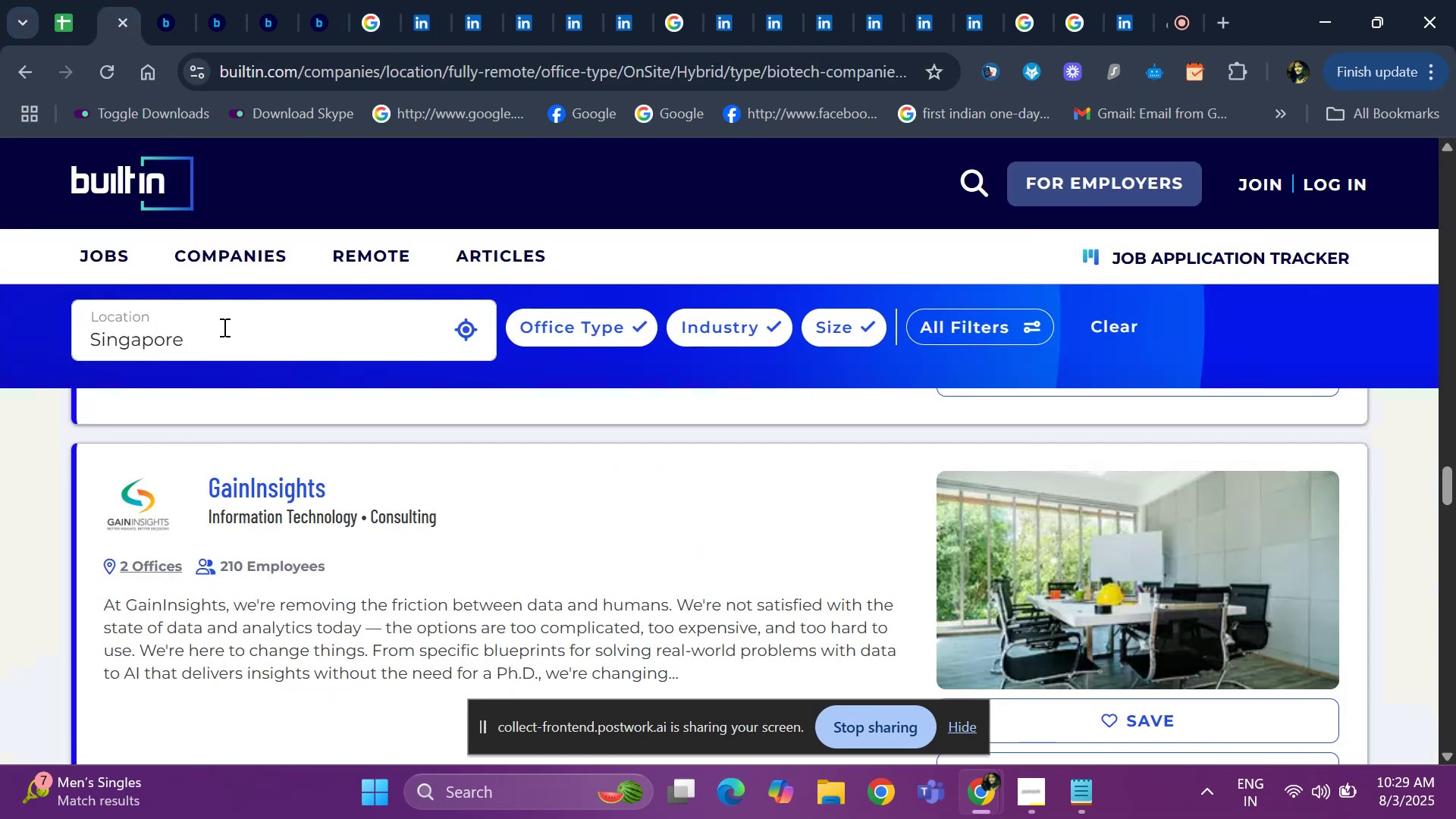 
mouse_move([199, 39])
 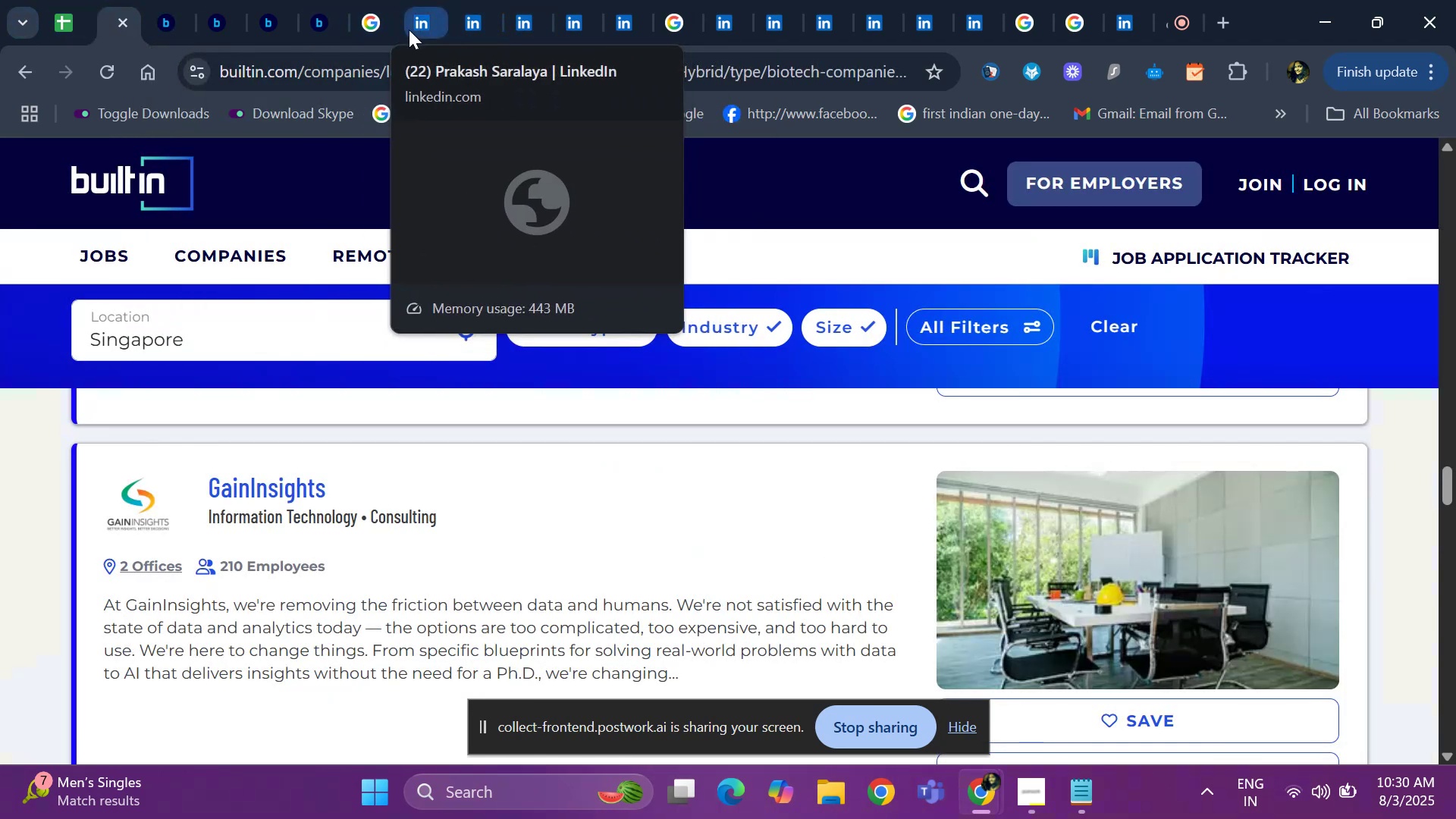 
left_click([409, 30])
 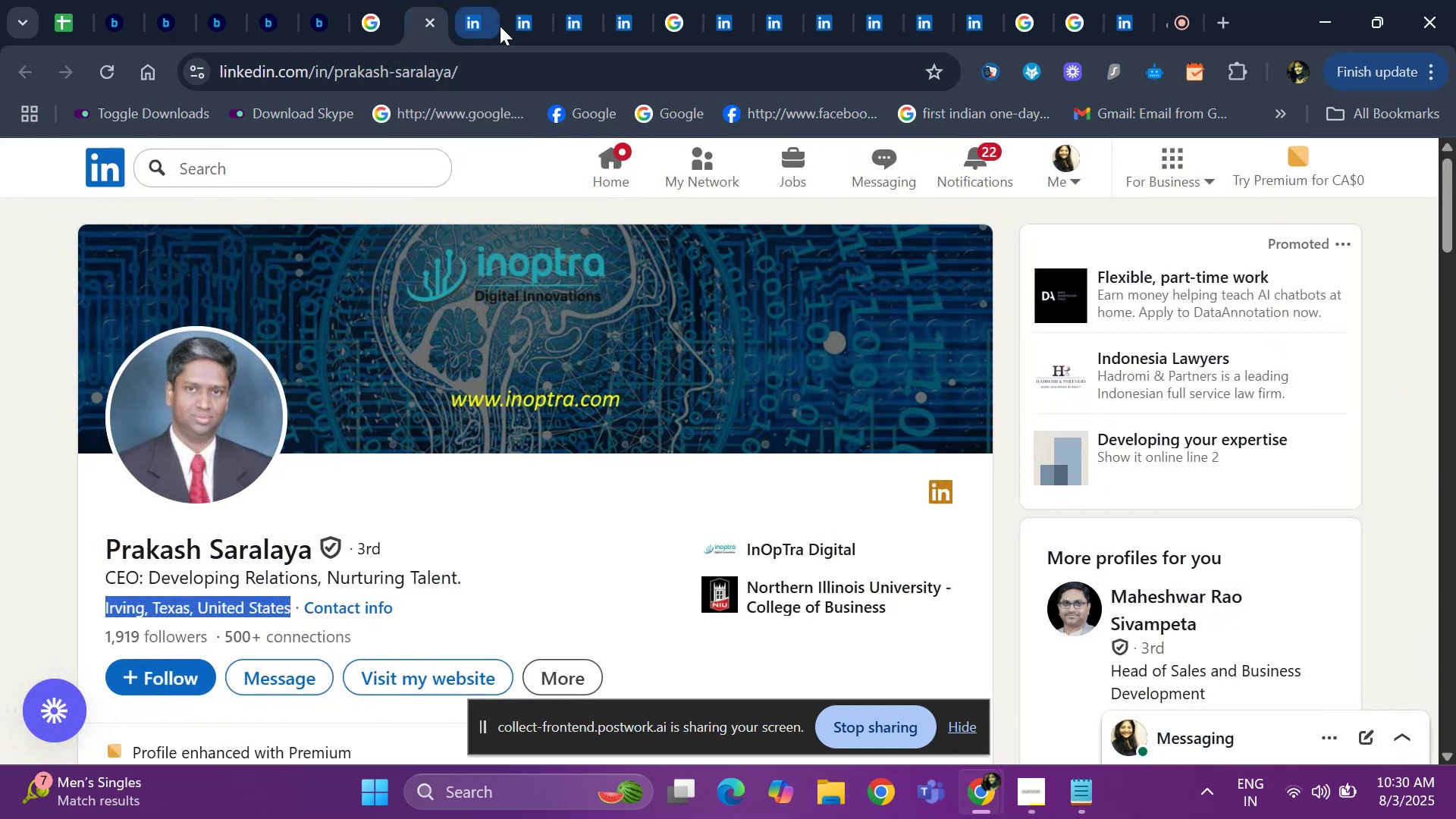 
left_click([500, 26])
 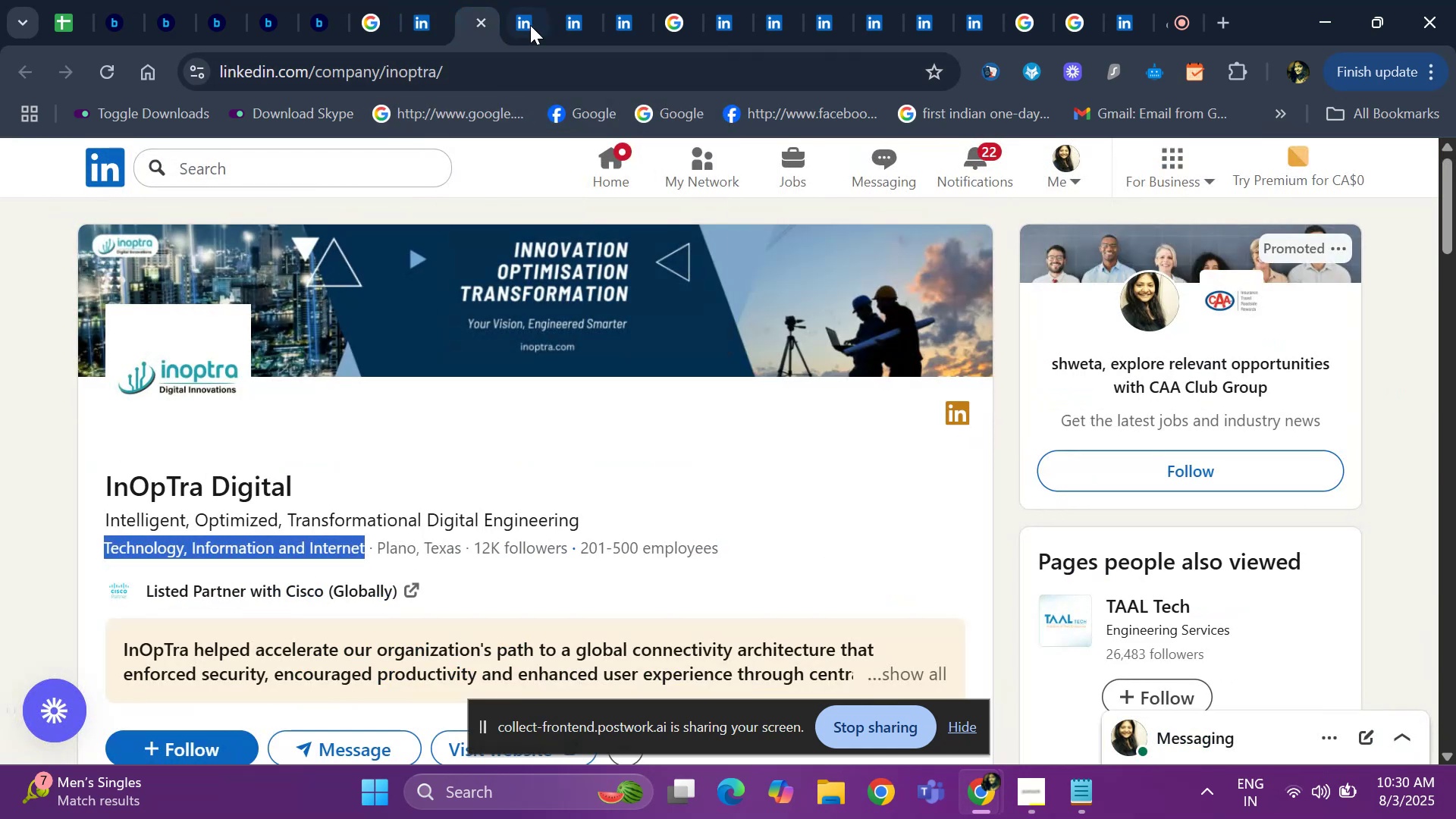 
left_click([535, 26])
 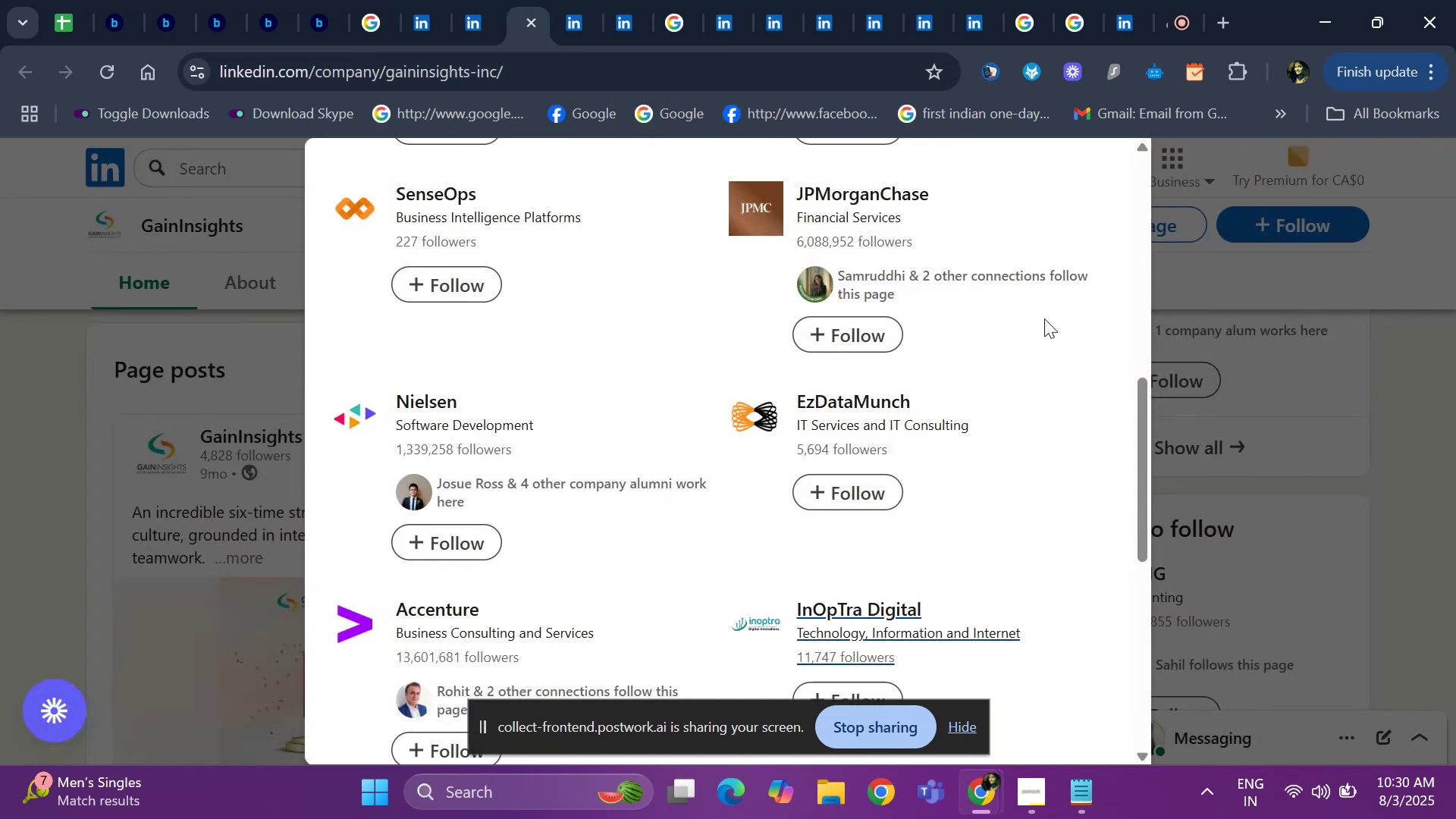 
left_click_drag(start_coordinate=[1135, 432], to_coordinate=[1147, 475])
 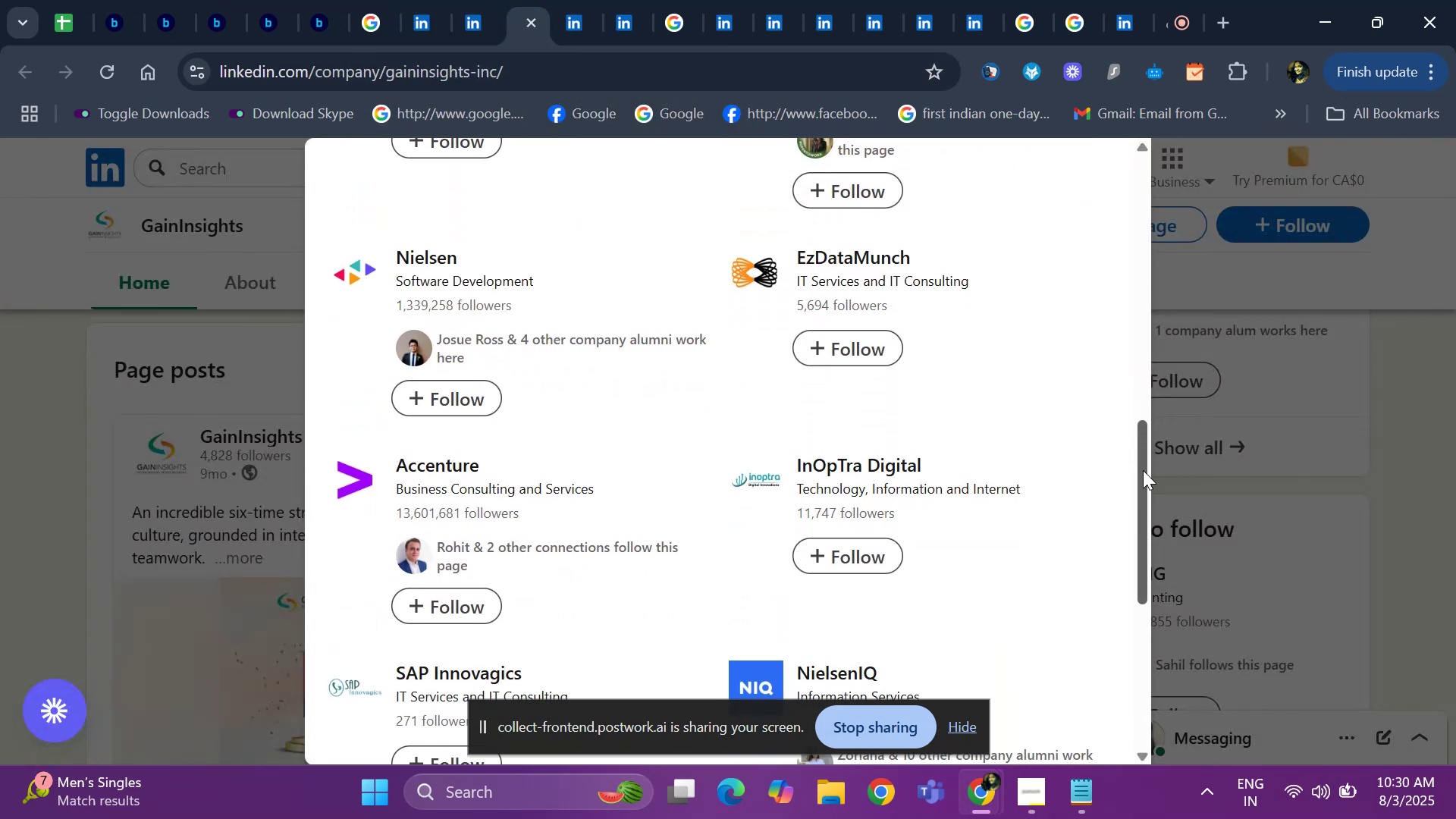 
left_click_drag(start_coordinate=[1143, 470], to_coordinate=[1153, 576])
 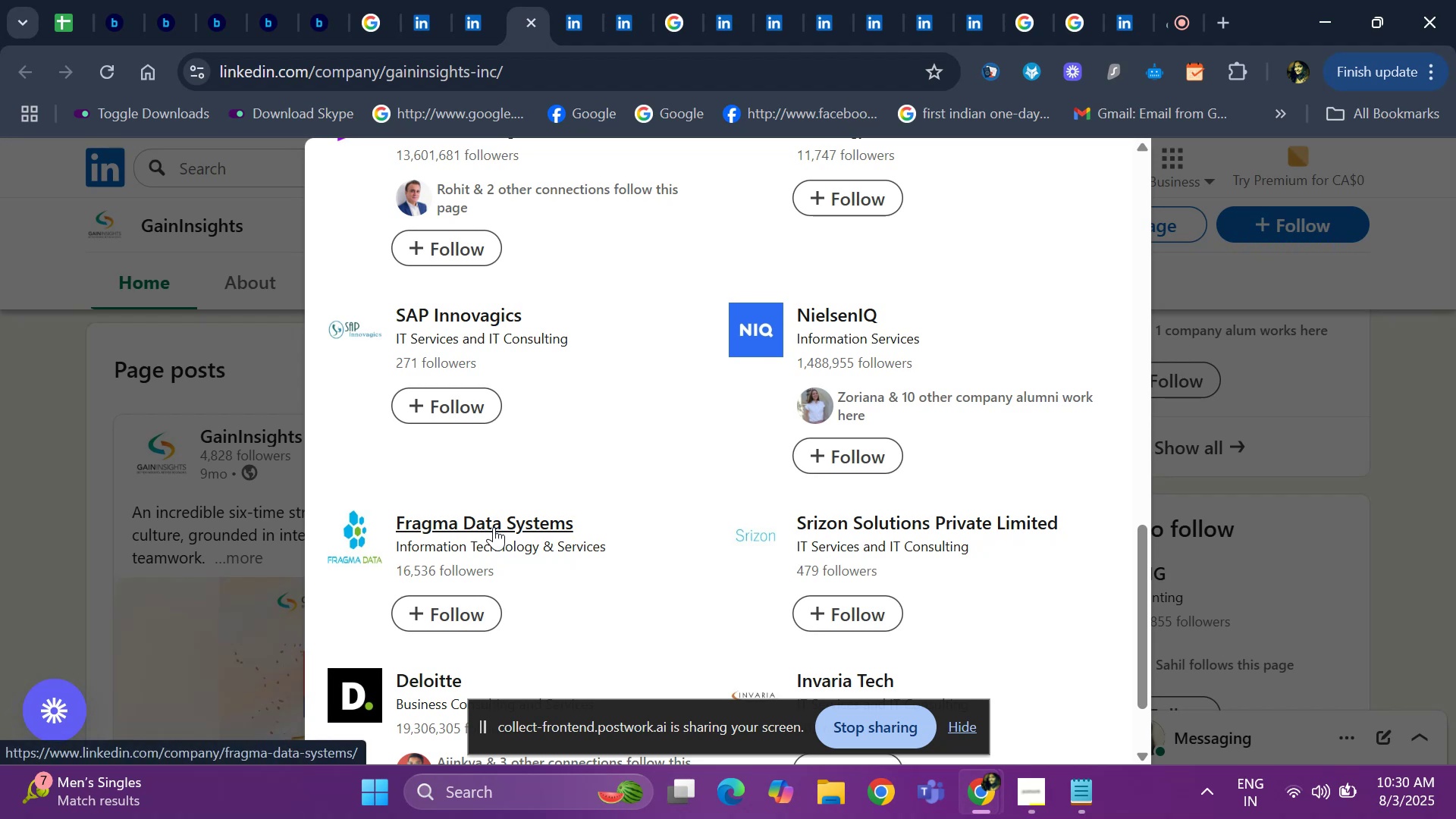 
right_click([494, 527])
 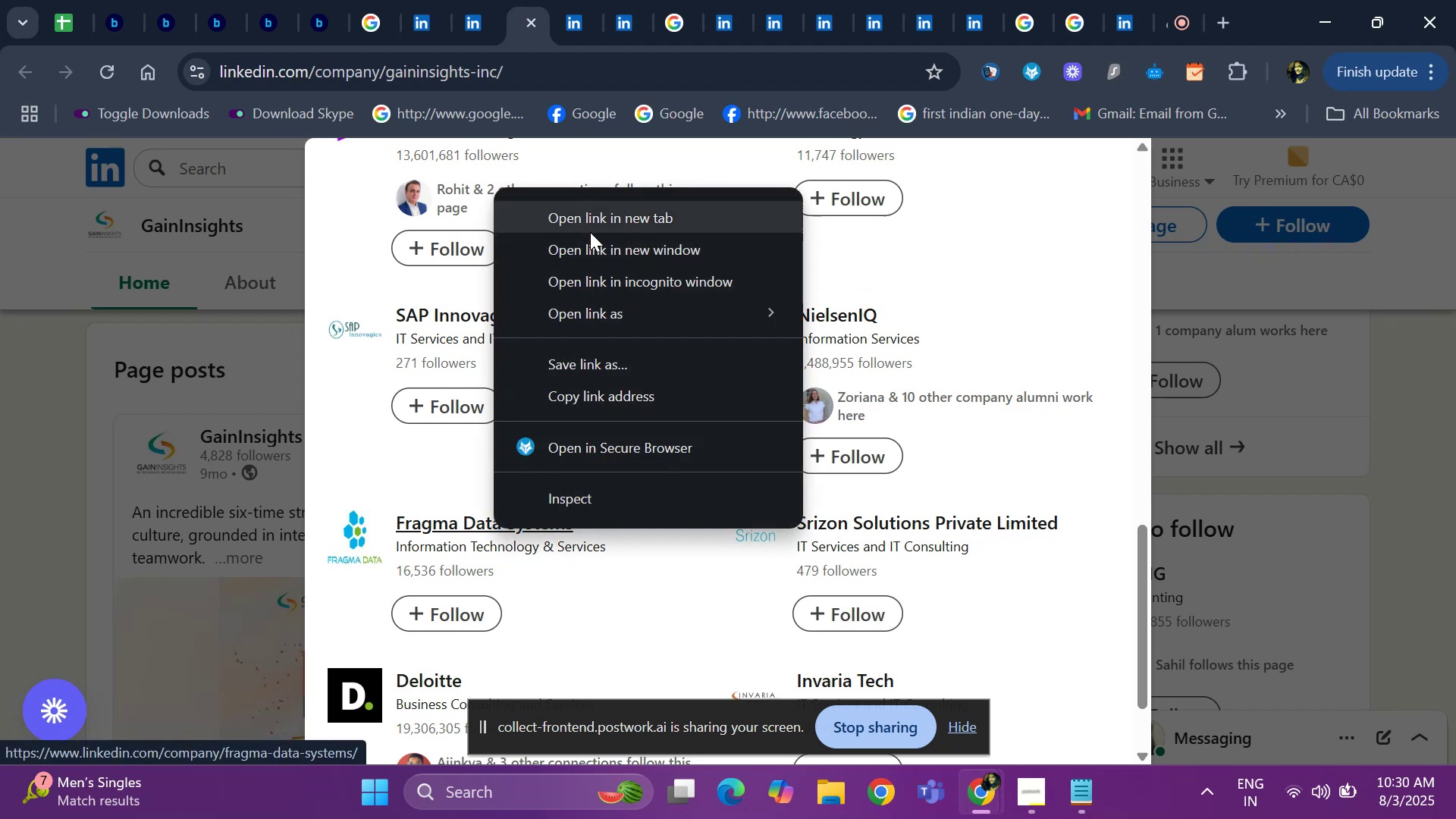 
left_click([593, 224])
 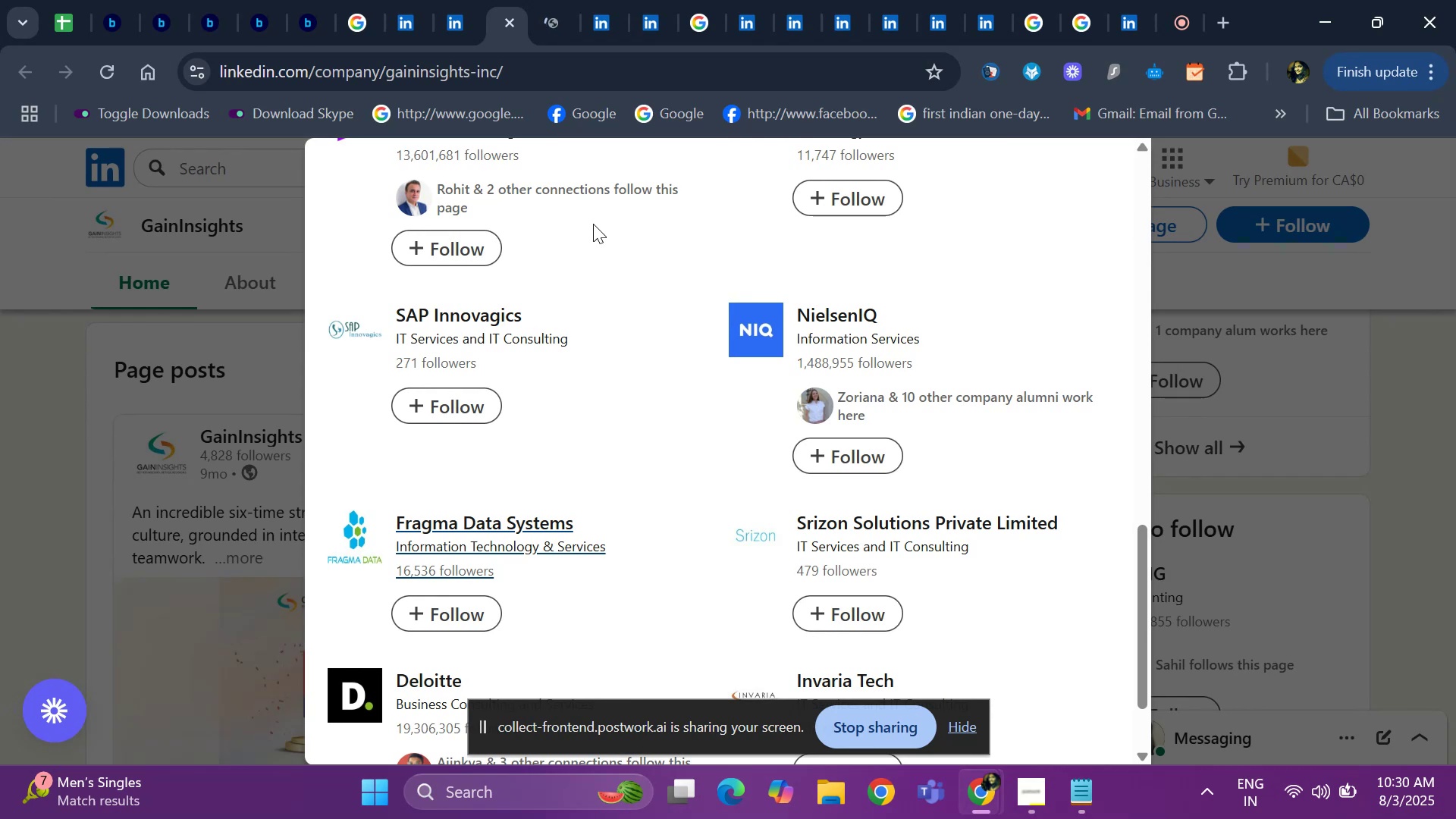 
wait(11.62)
 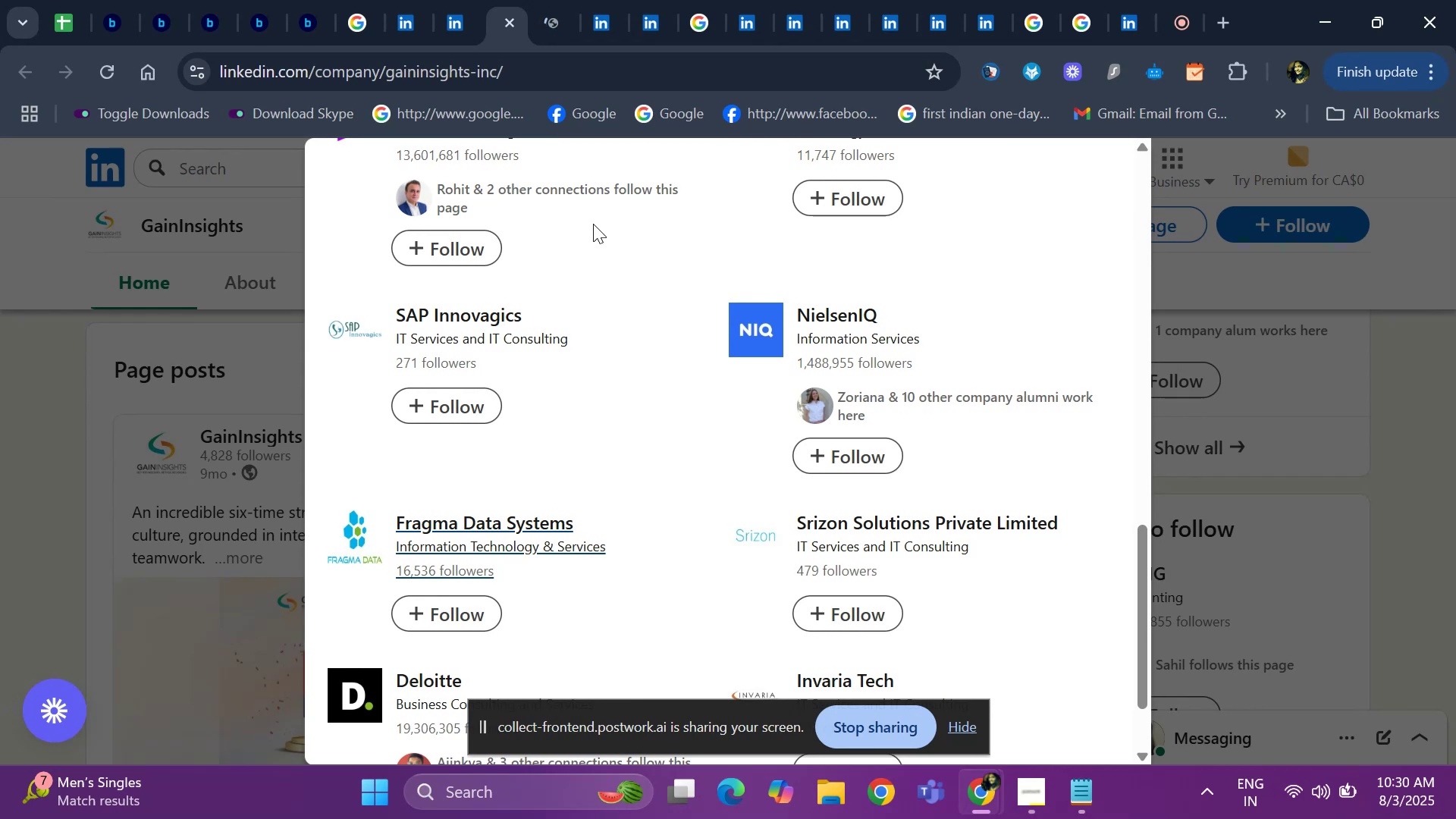 
right_click([529, 517])
 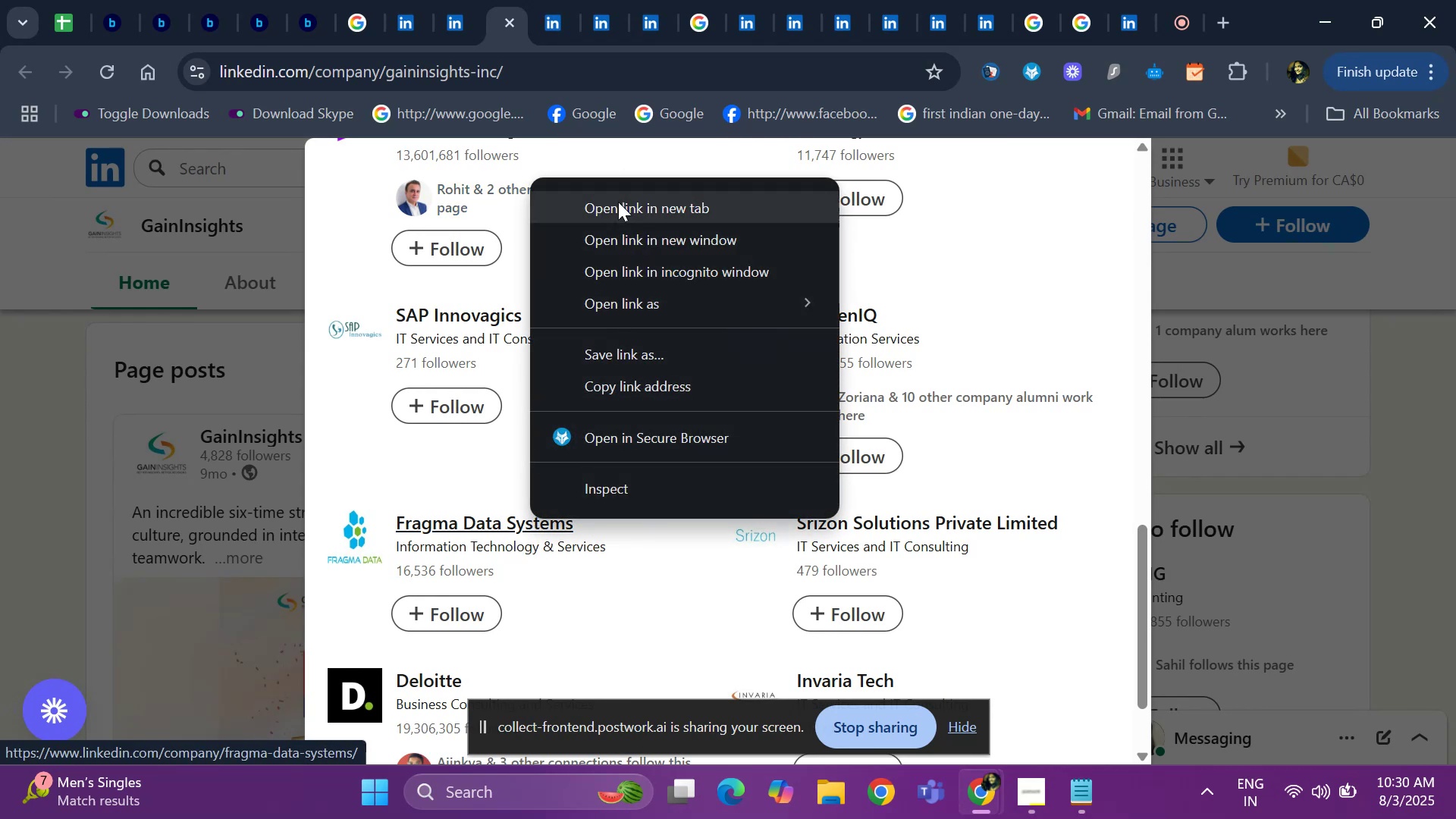 
left_click([616, 219])
 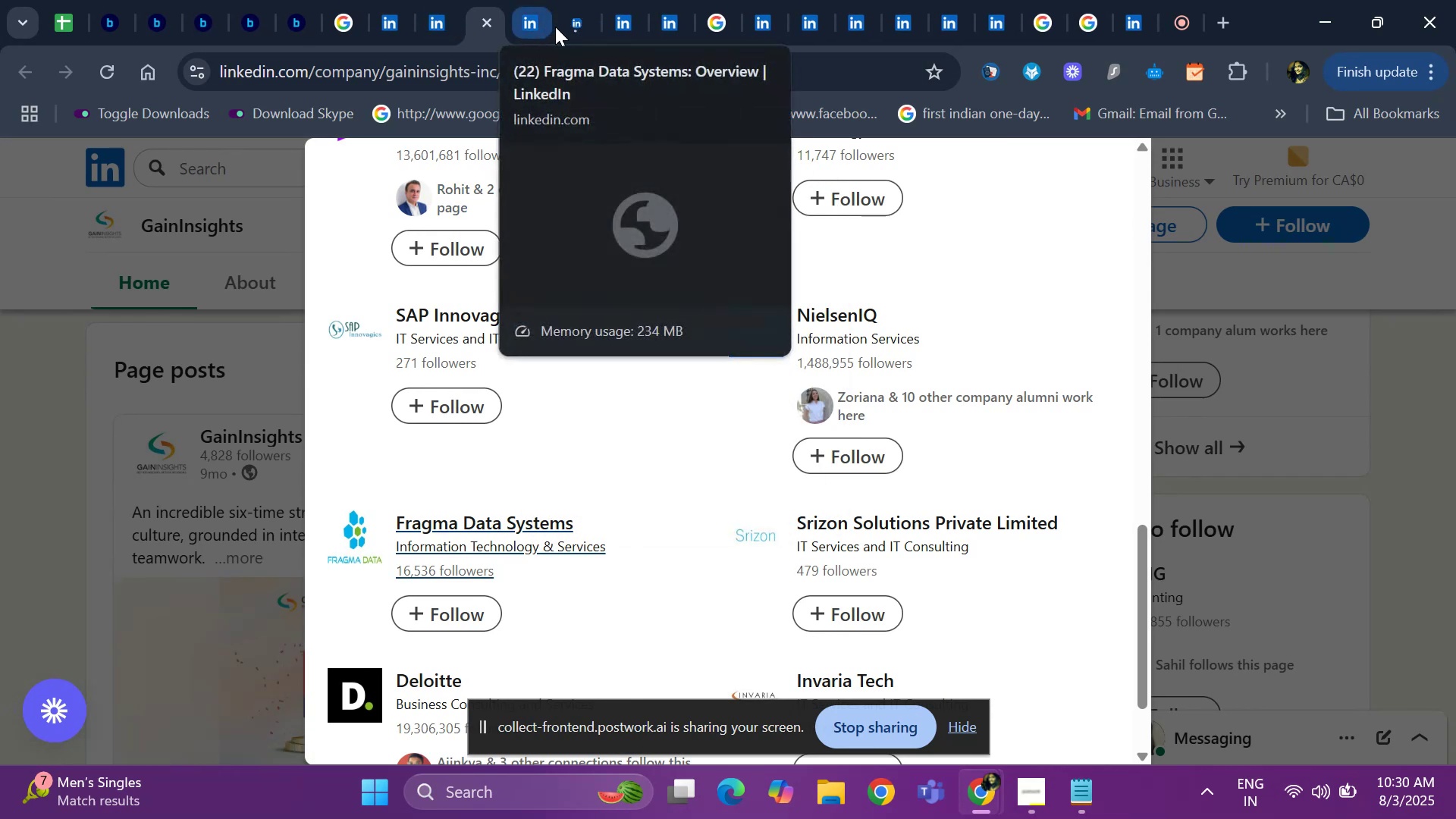 
left_click([587, 30])
 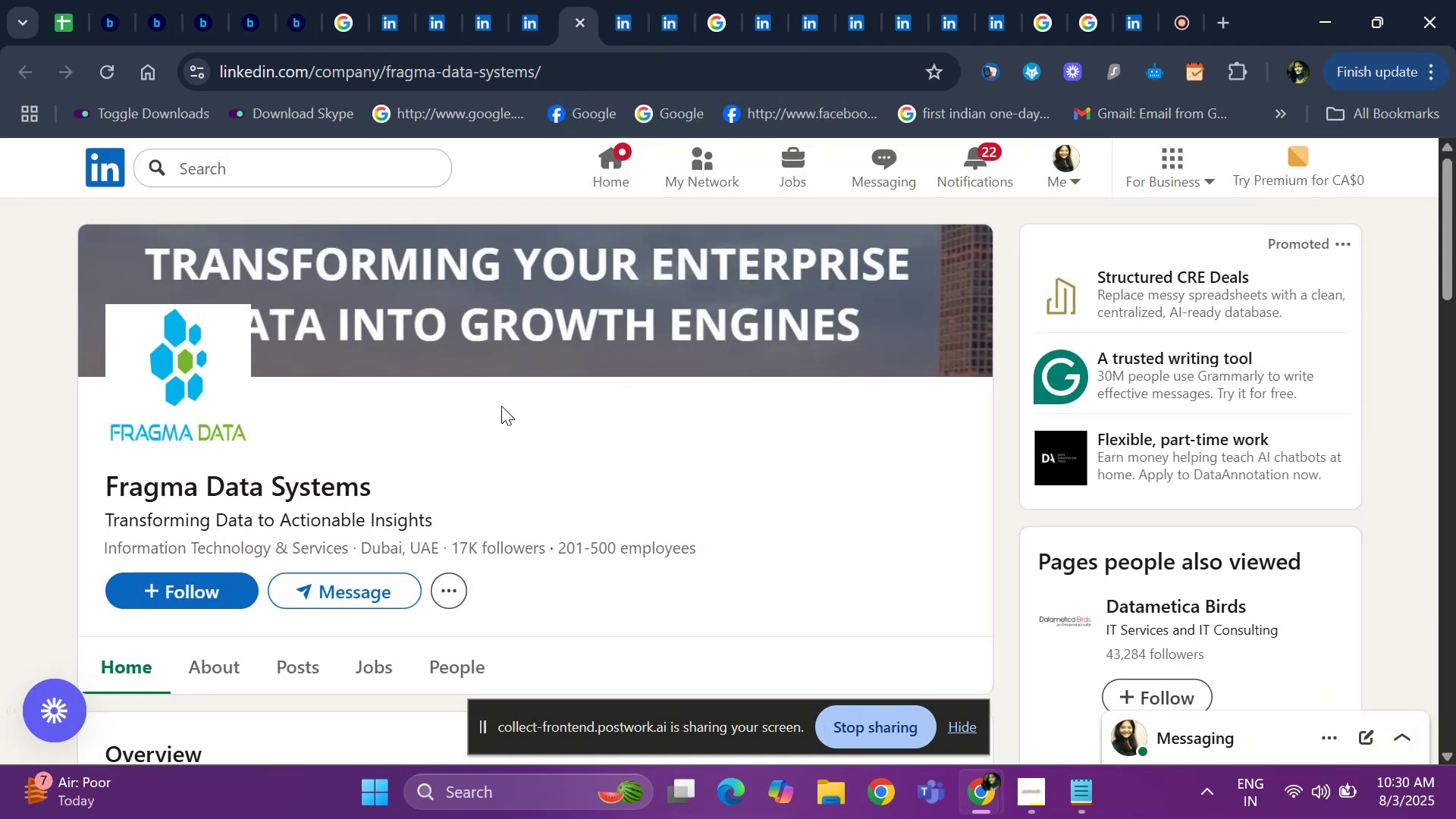 
wait(10.88)
 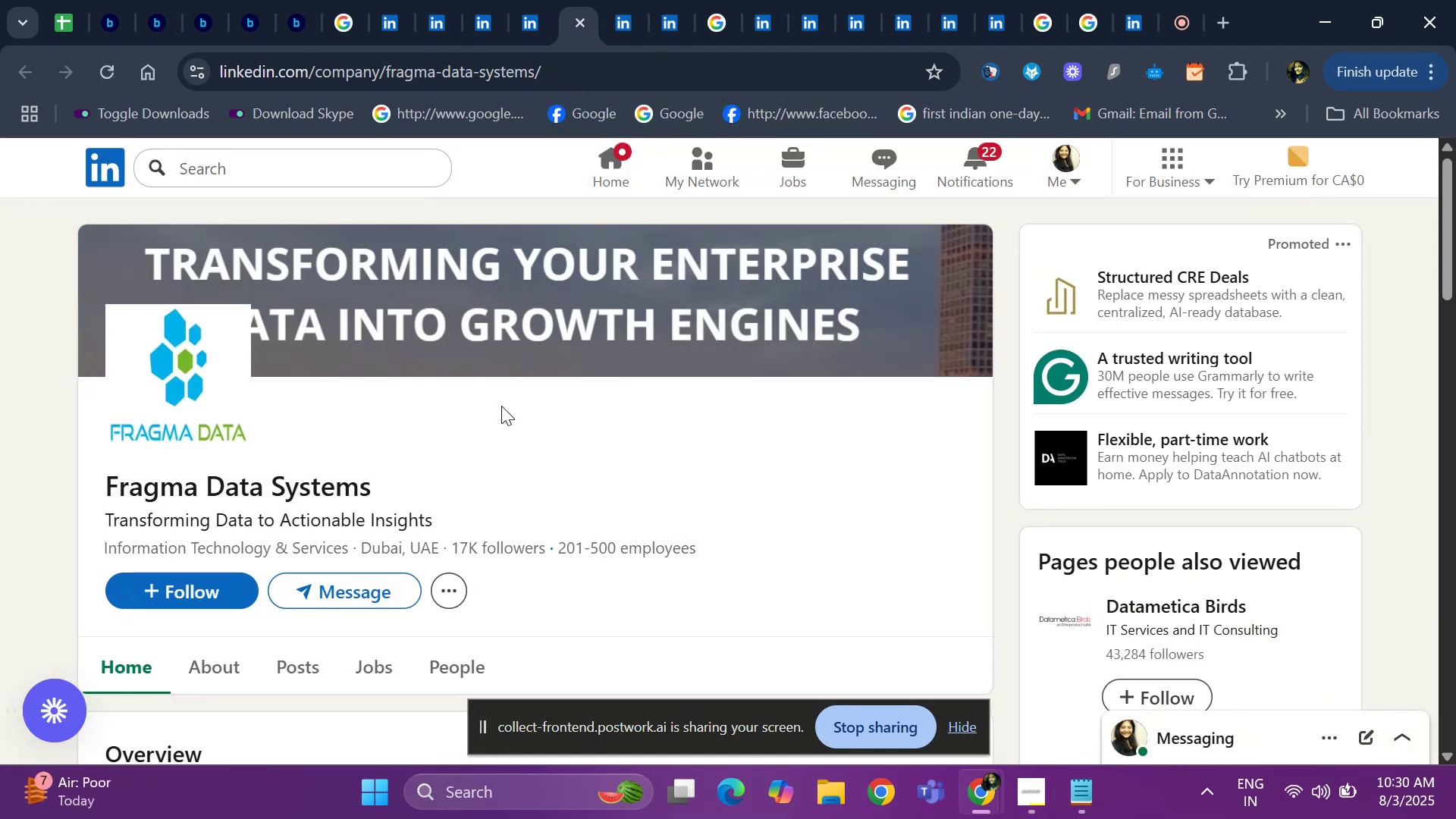 
left_click_drag(start_coordinate=[376, 480], to_coordinate=[99, 466])
 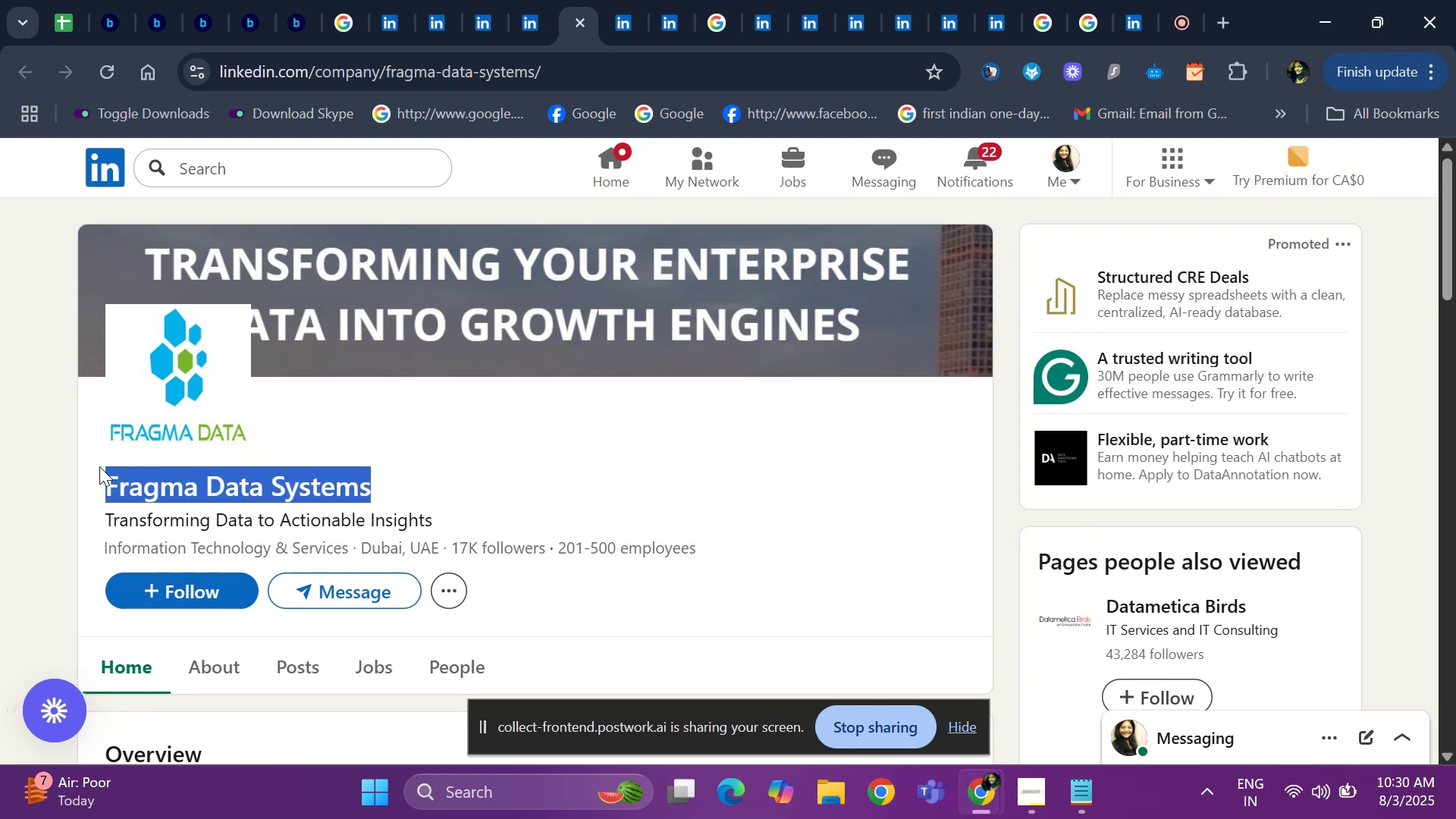 
wait(7.4)
 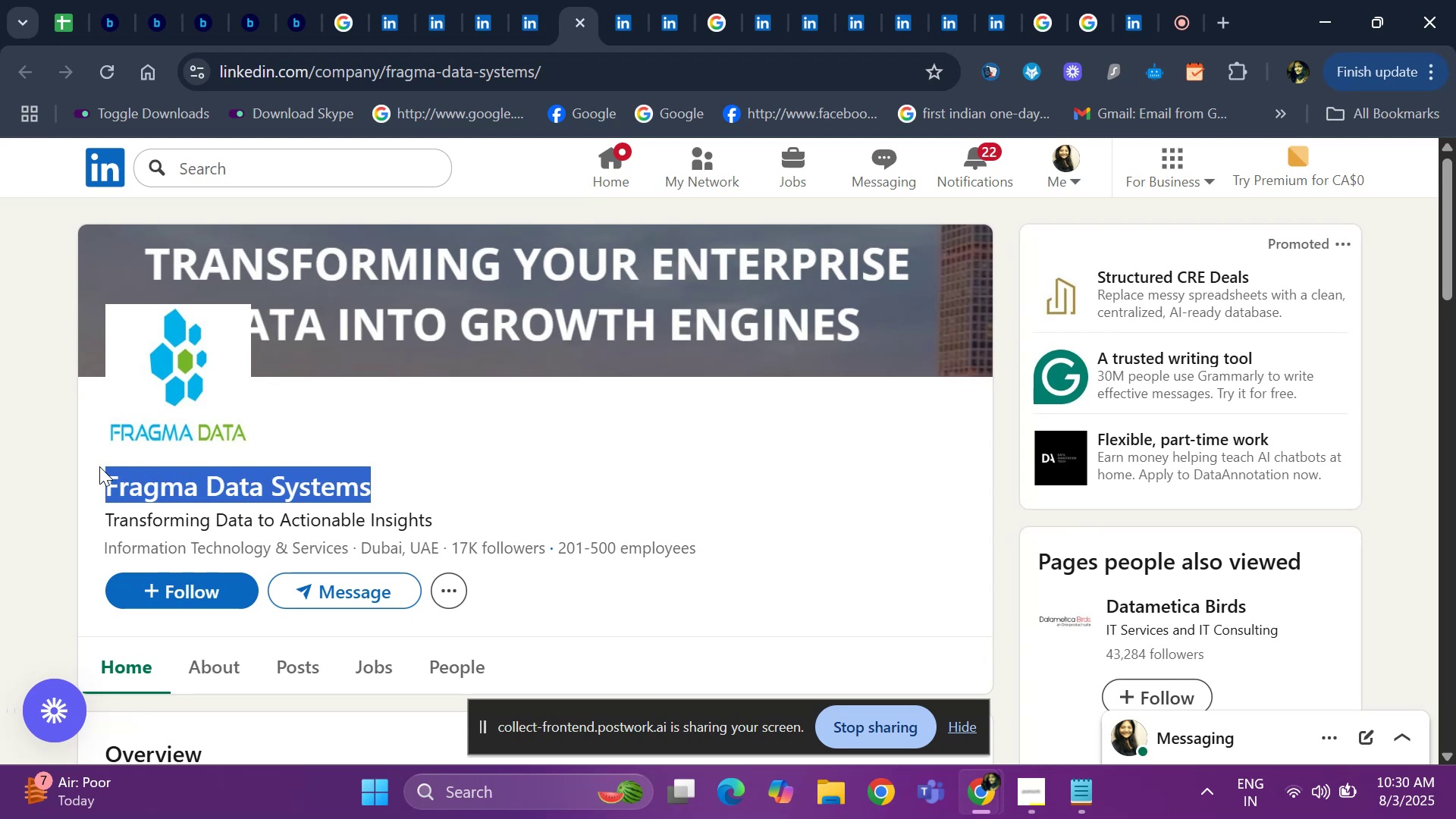 
key(Control+ControlLeft)
 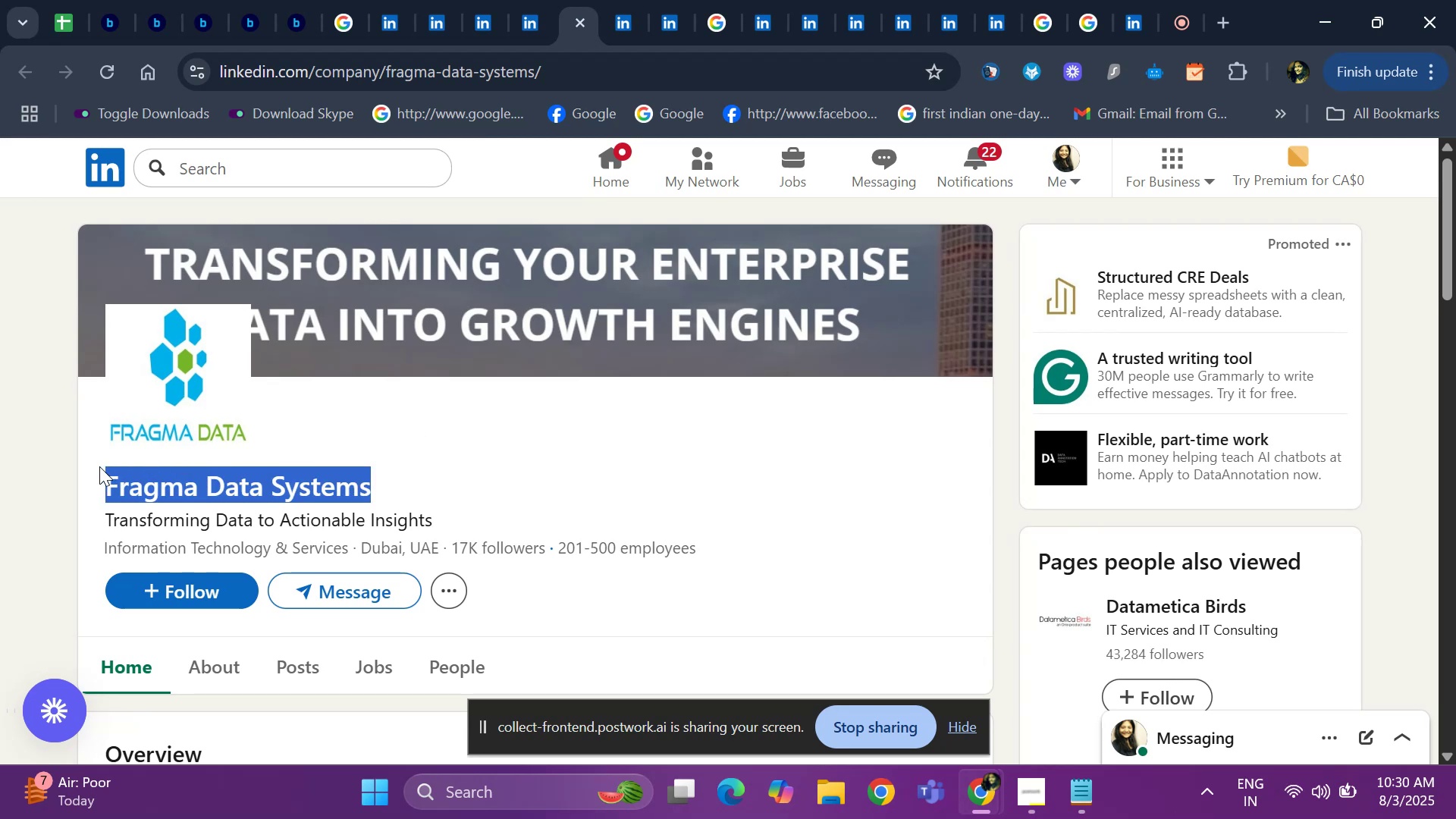 
key(Control+C)
 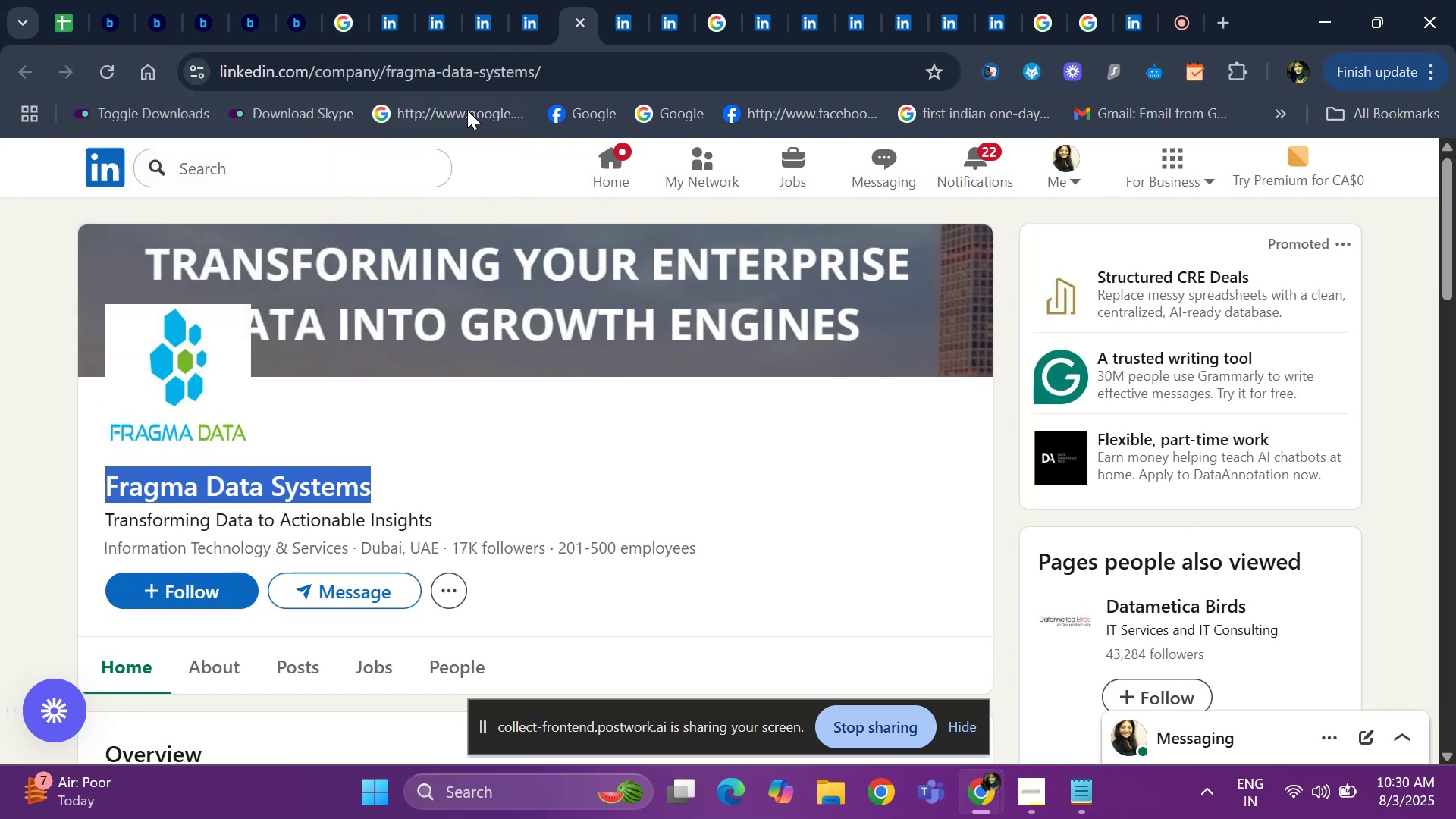 
wait(5.94)
 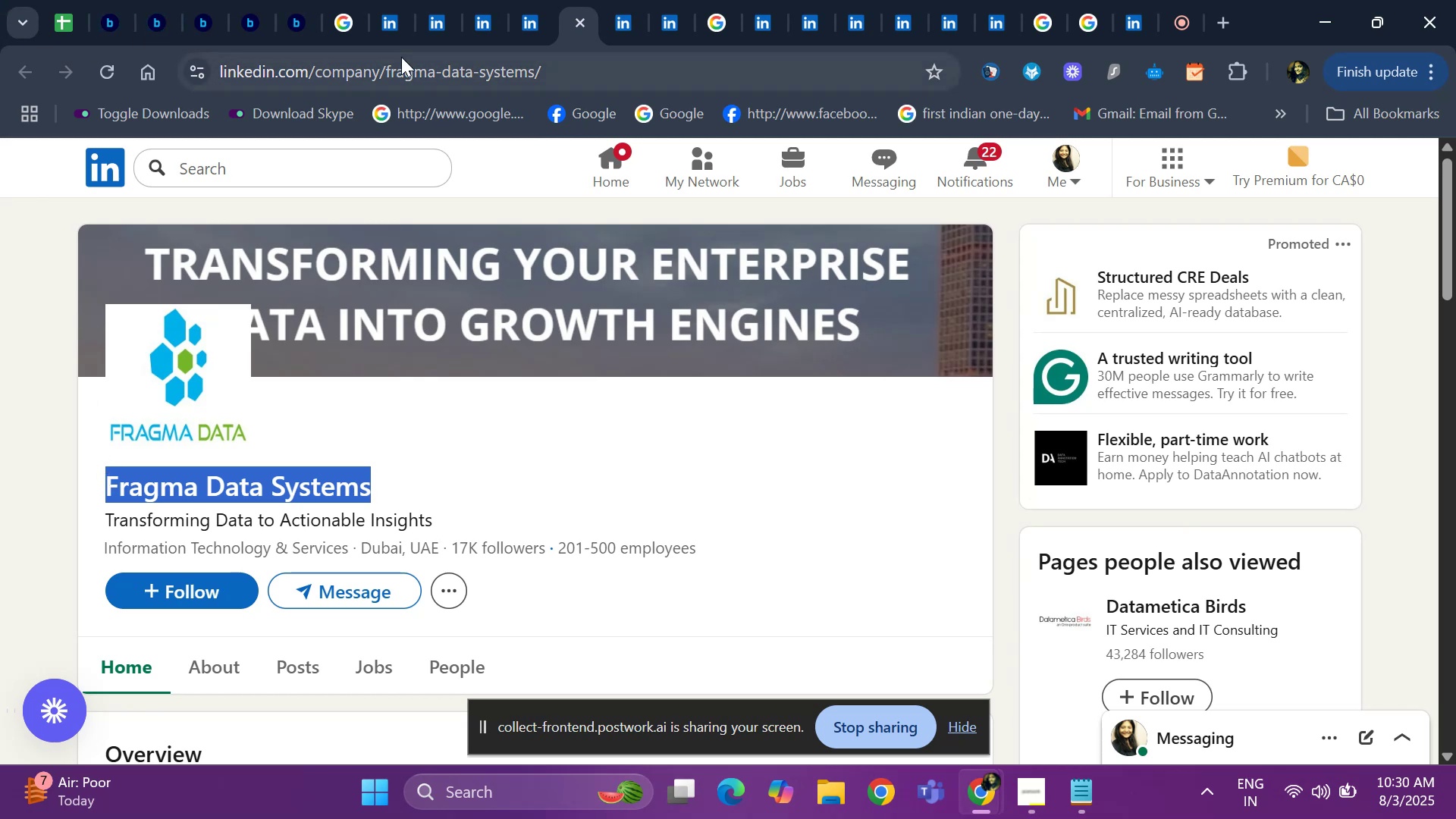 
left_click([359, 24])
 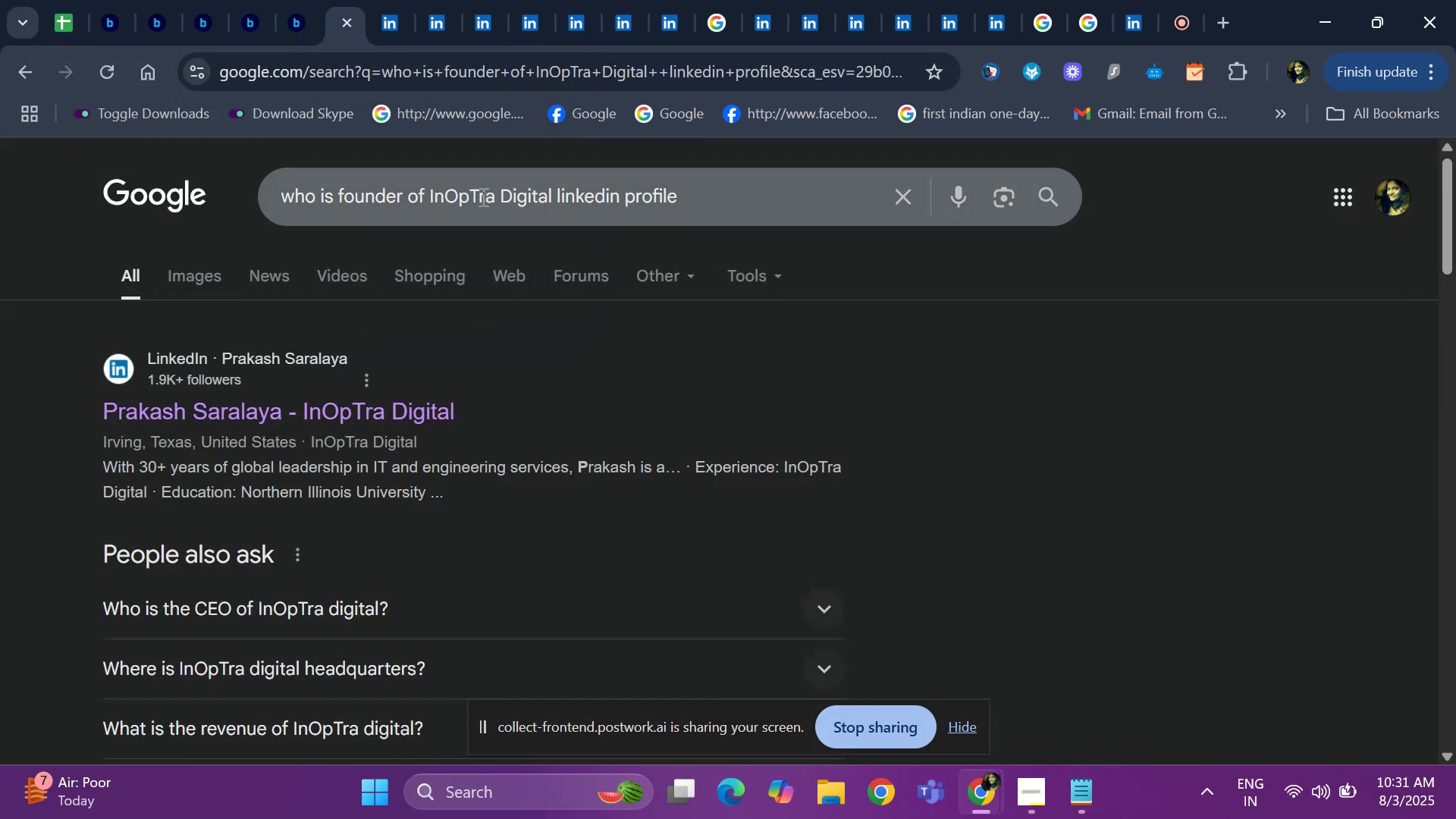 
key(ArrowRight)
 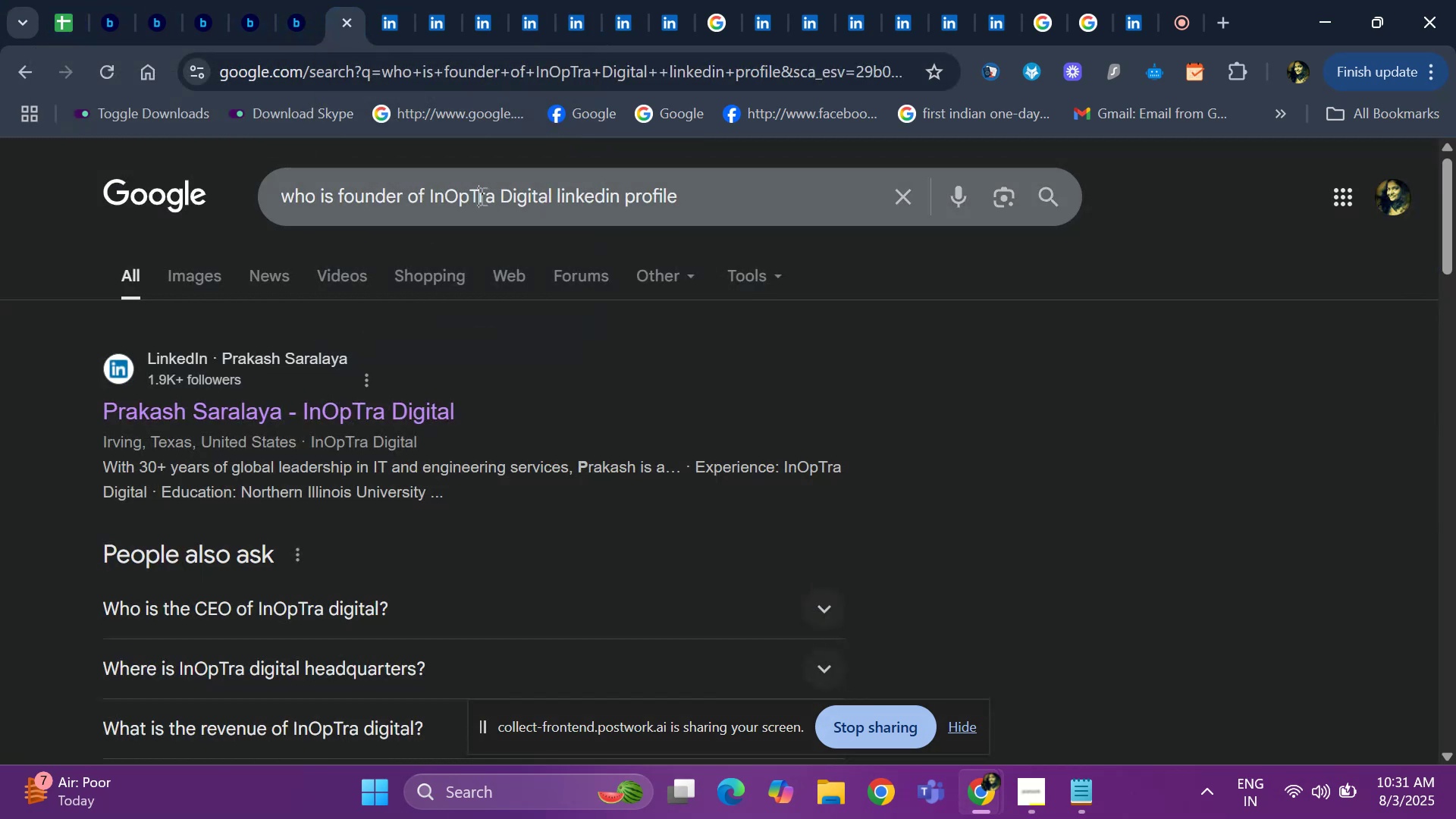 
left_click([480, 196])
 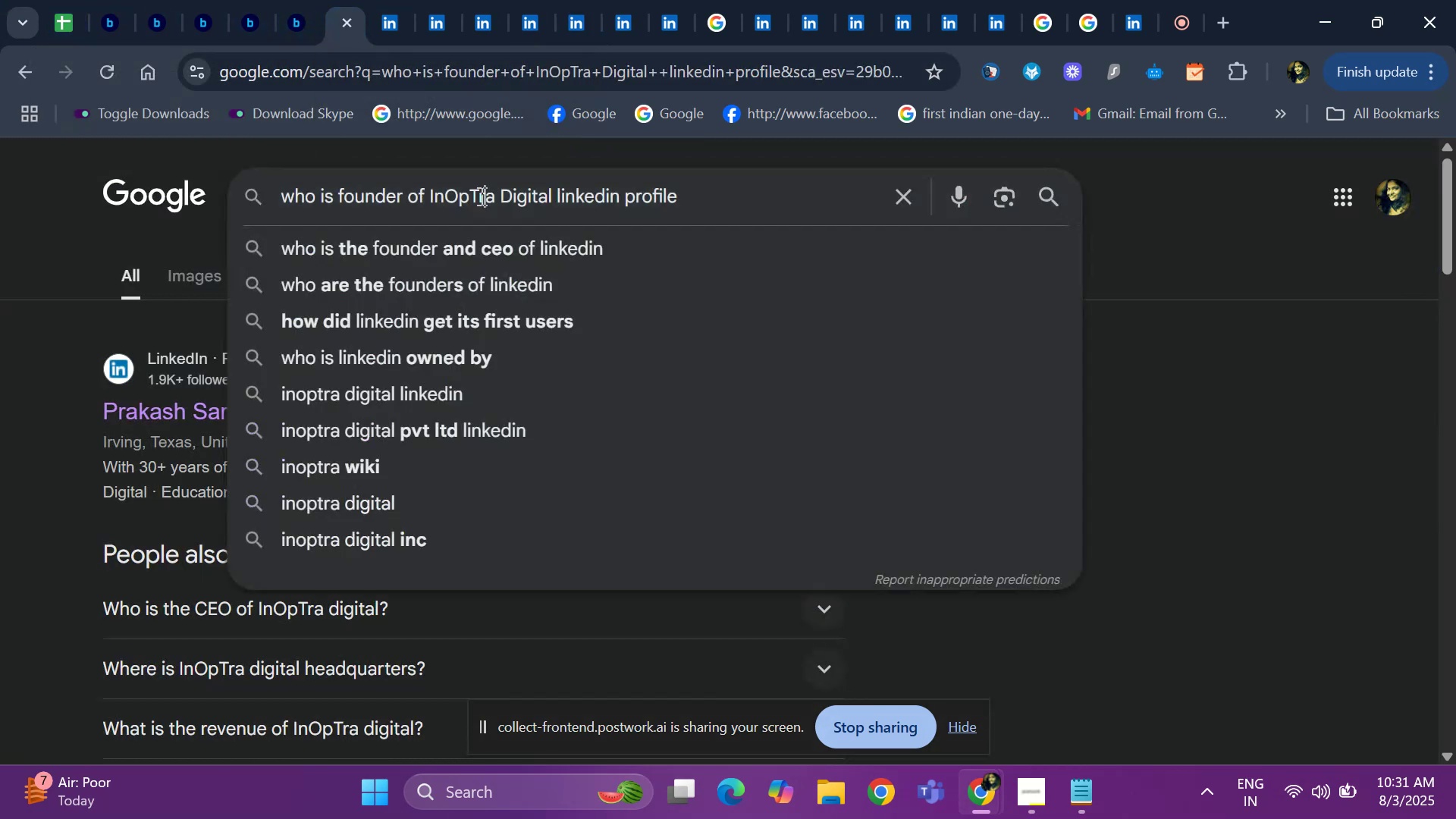 
key(ArrowRight)
 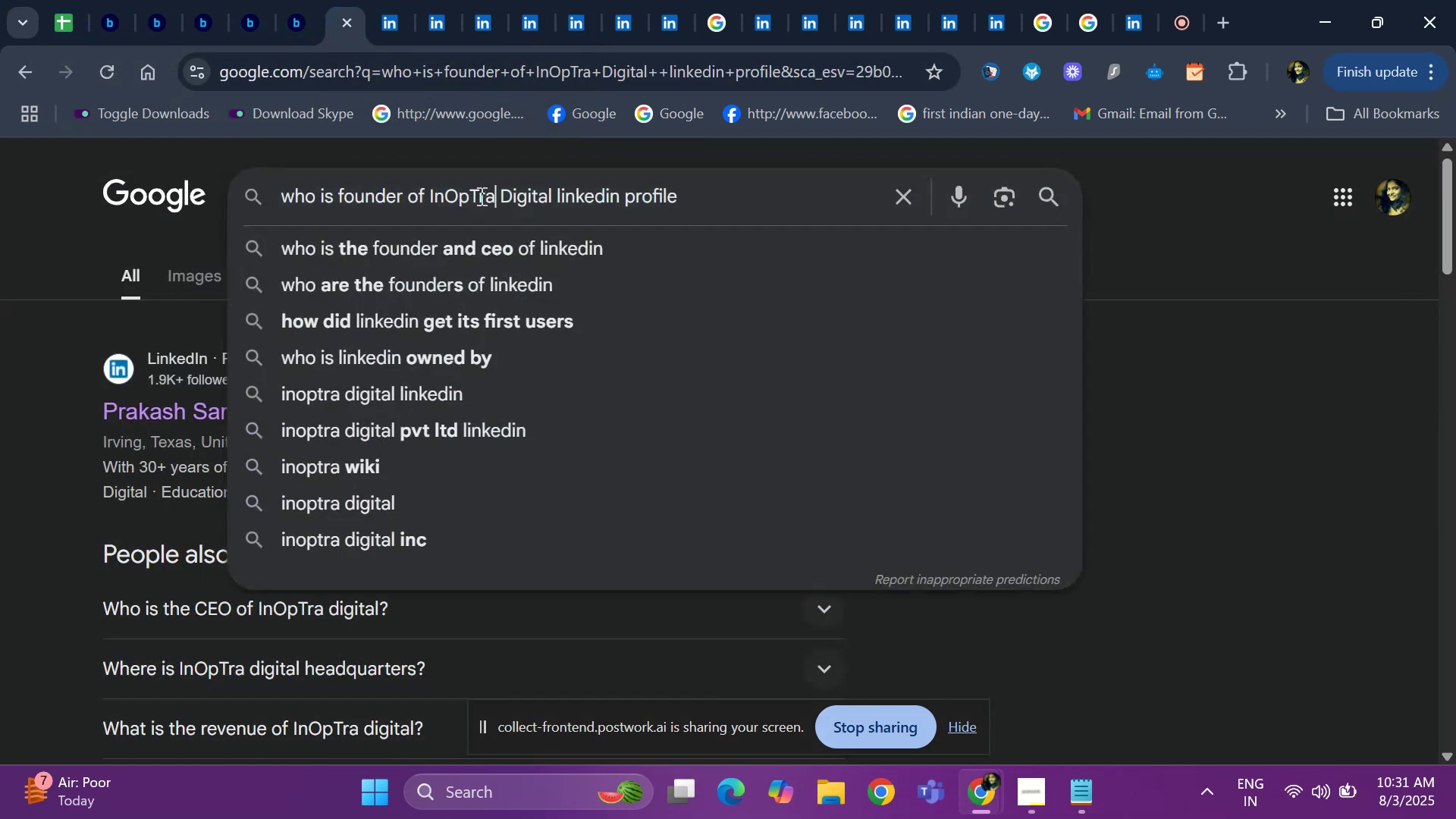 
key(ArrowRight)
 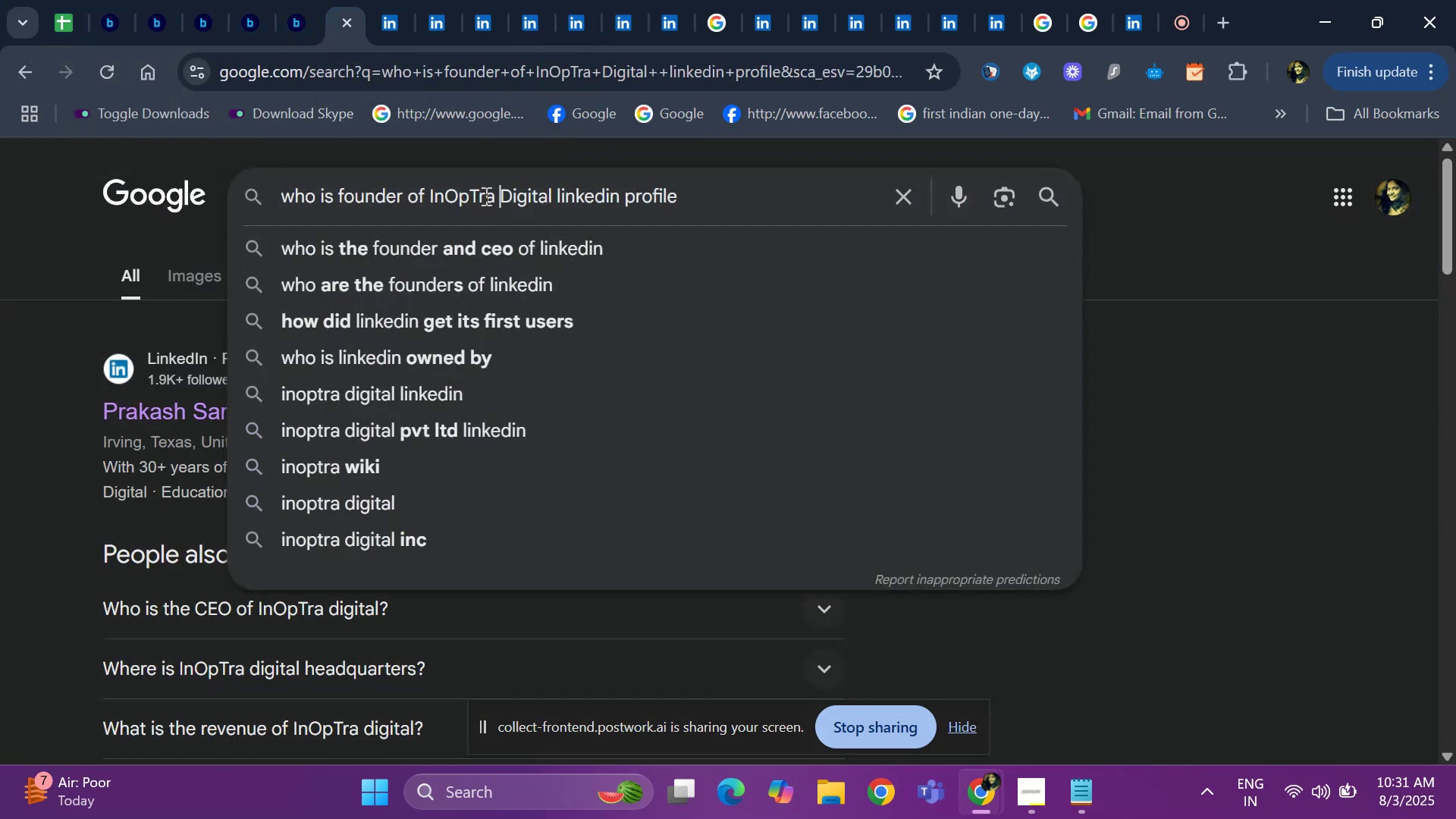 
key(ArrowRight)
 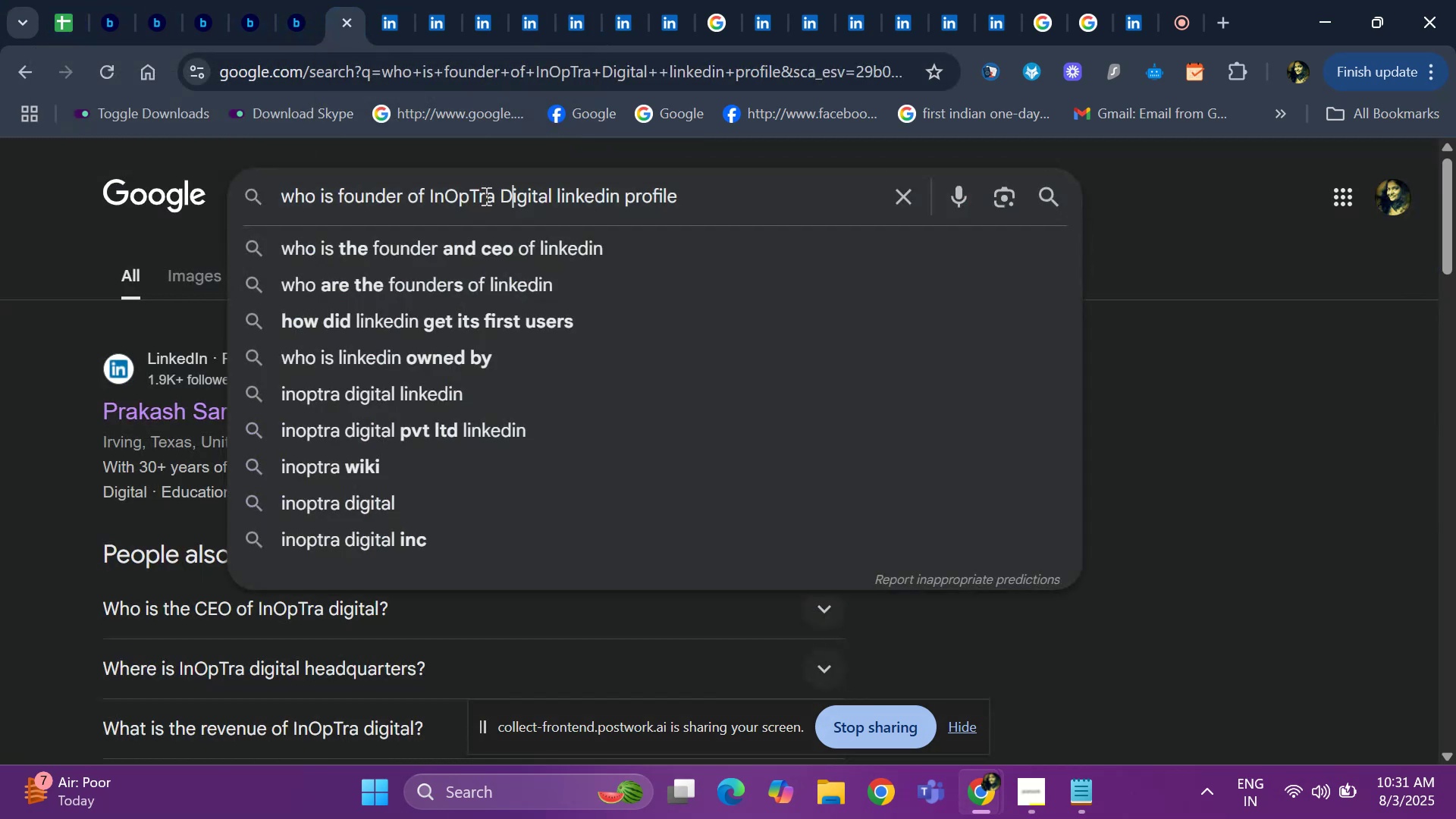 
key(ArrowRight)
 